 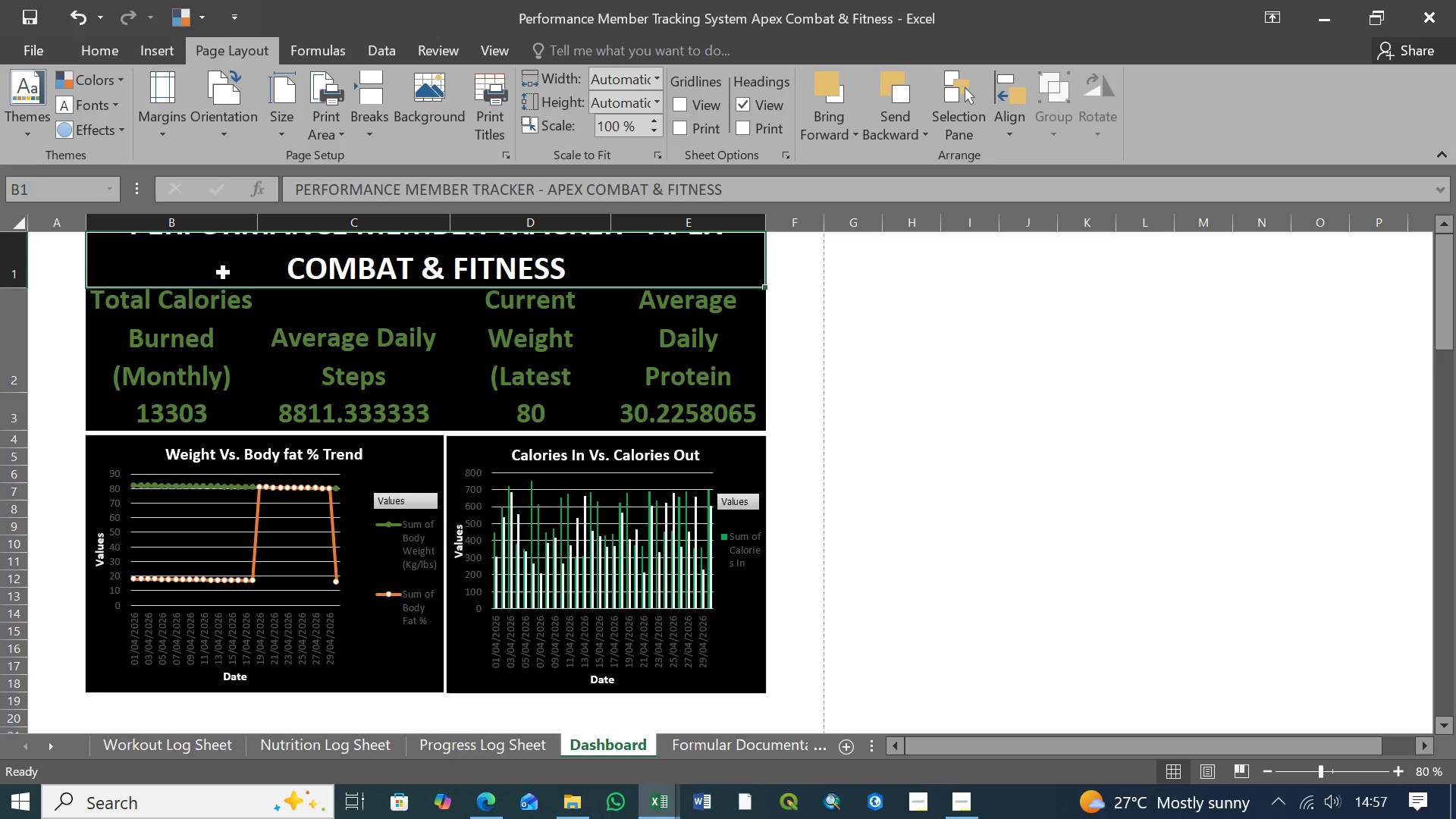 
left_click([169, 315])
 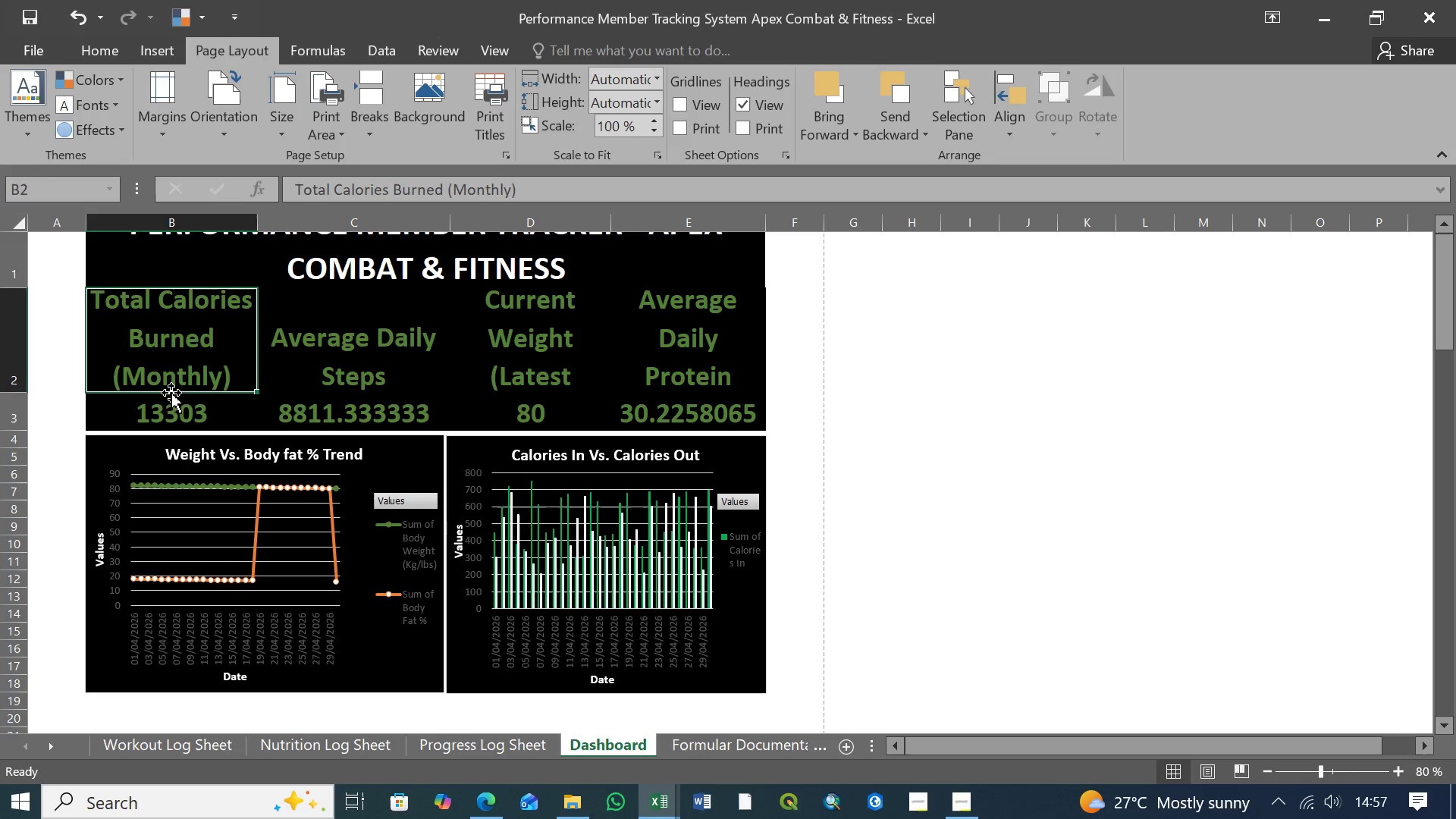 
left_click([171, 413])
 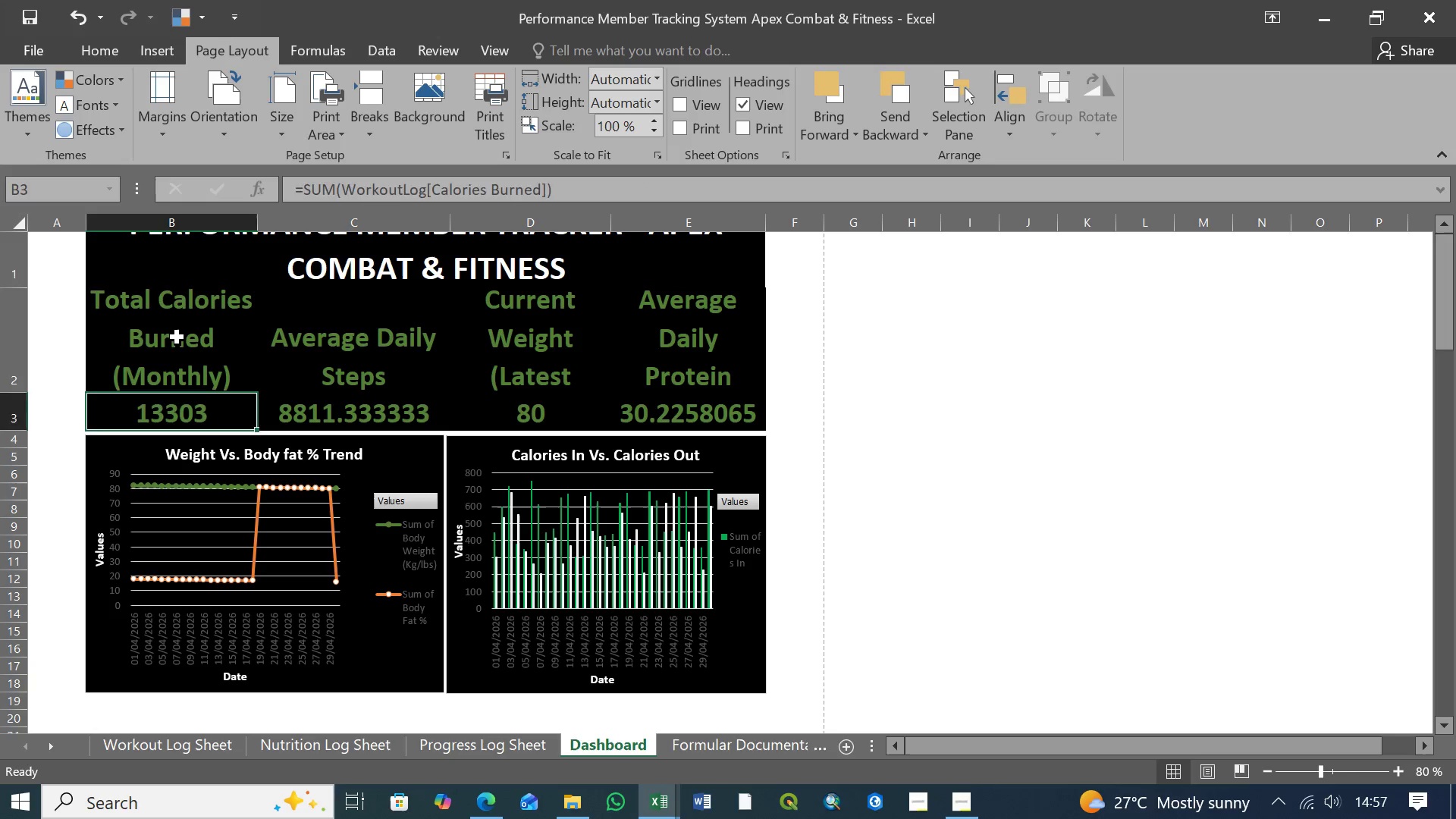 
left_click([177, 337])
 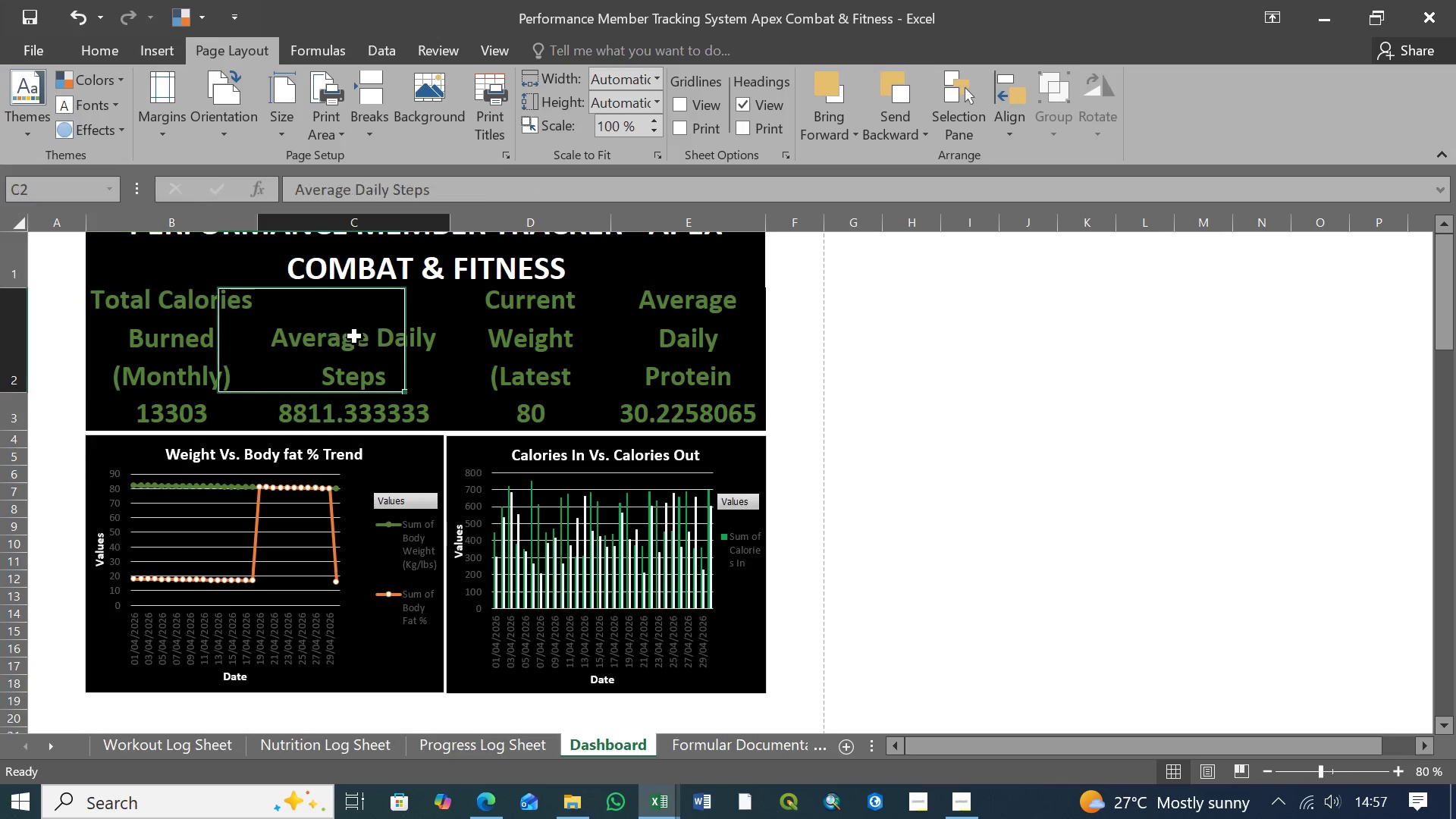 
double_click([355, 337])
 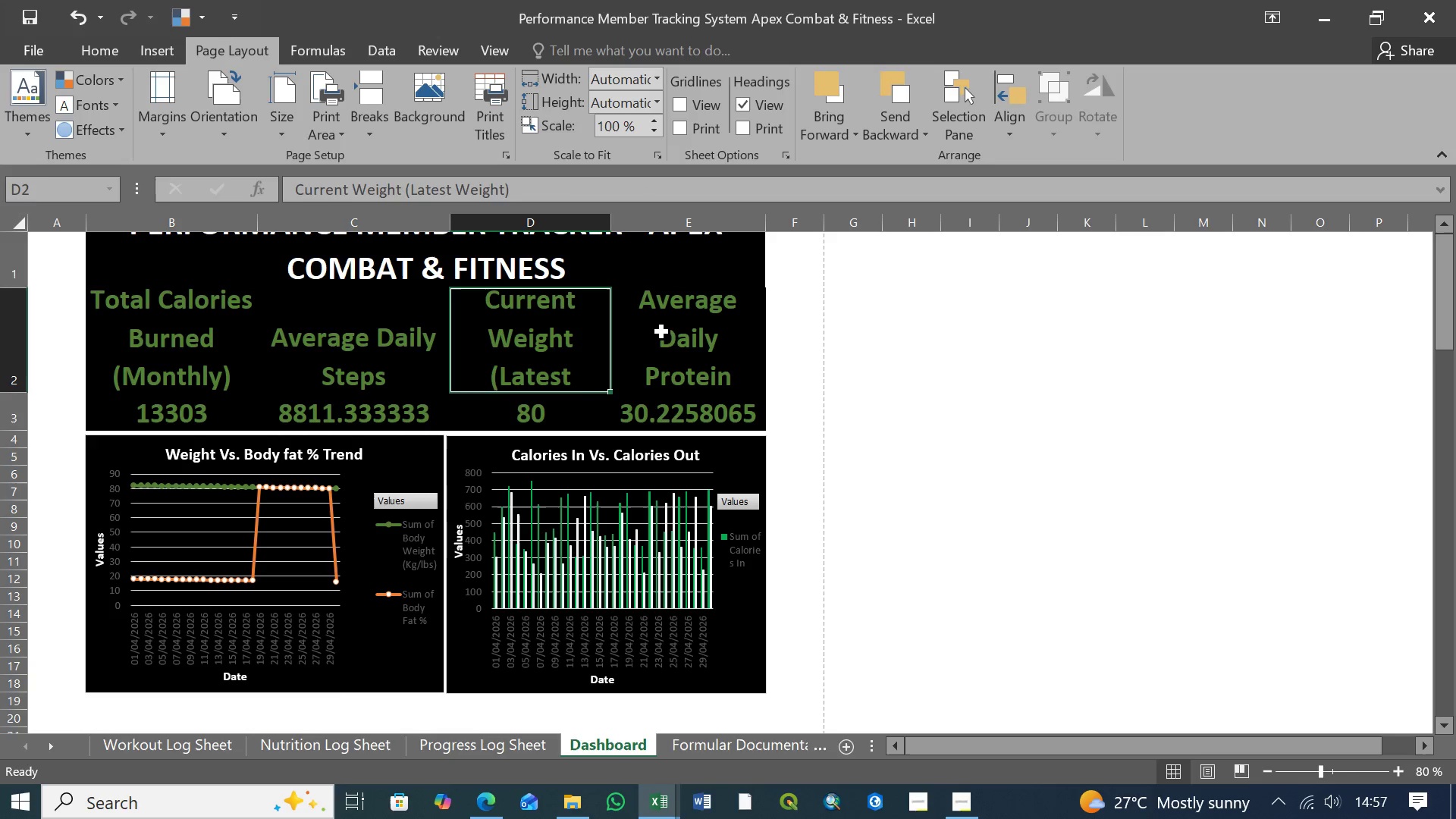 
double_click([679, 334])
 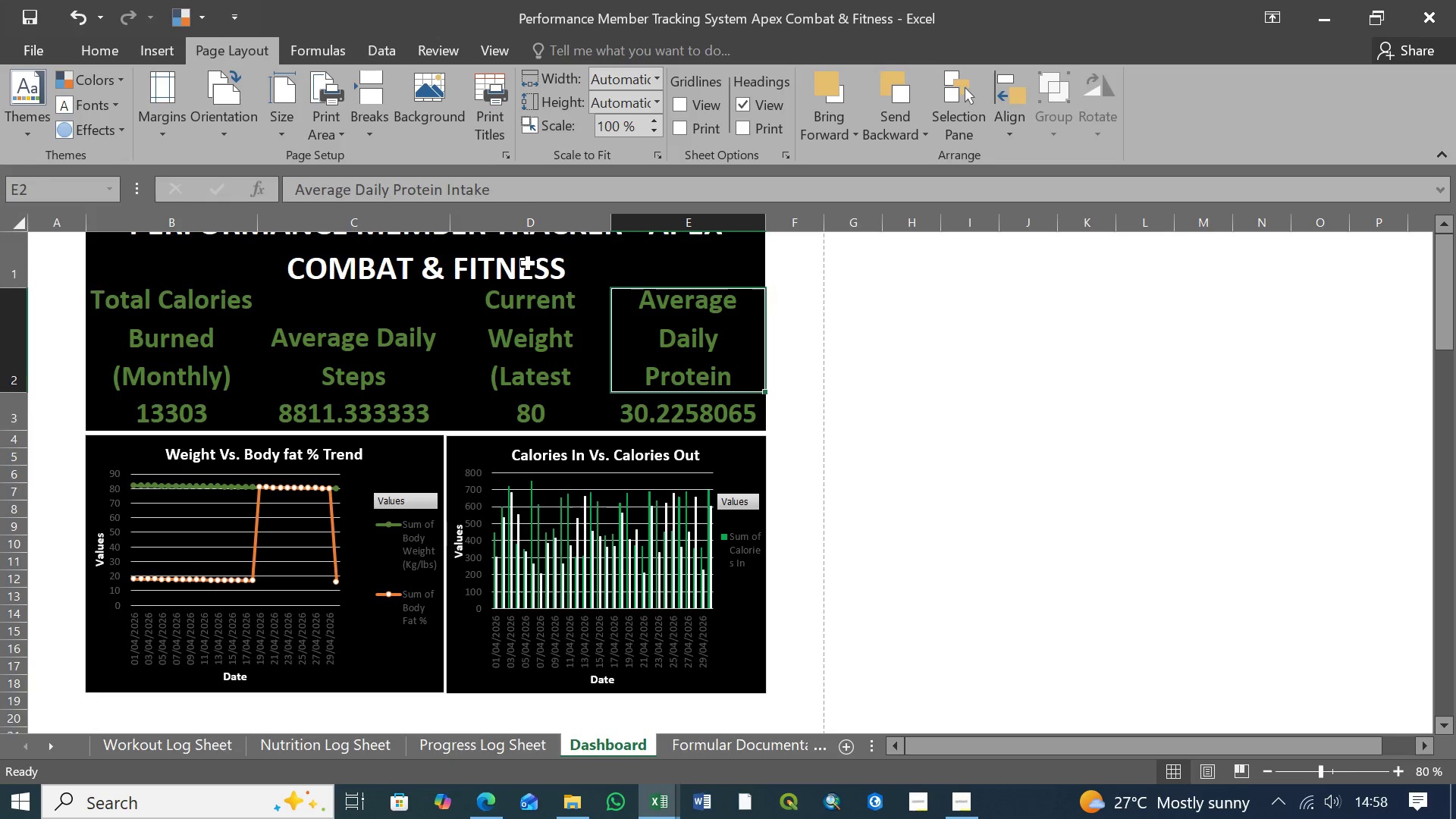 
left_click([527, 261])
 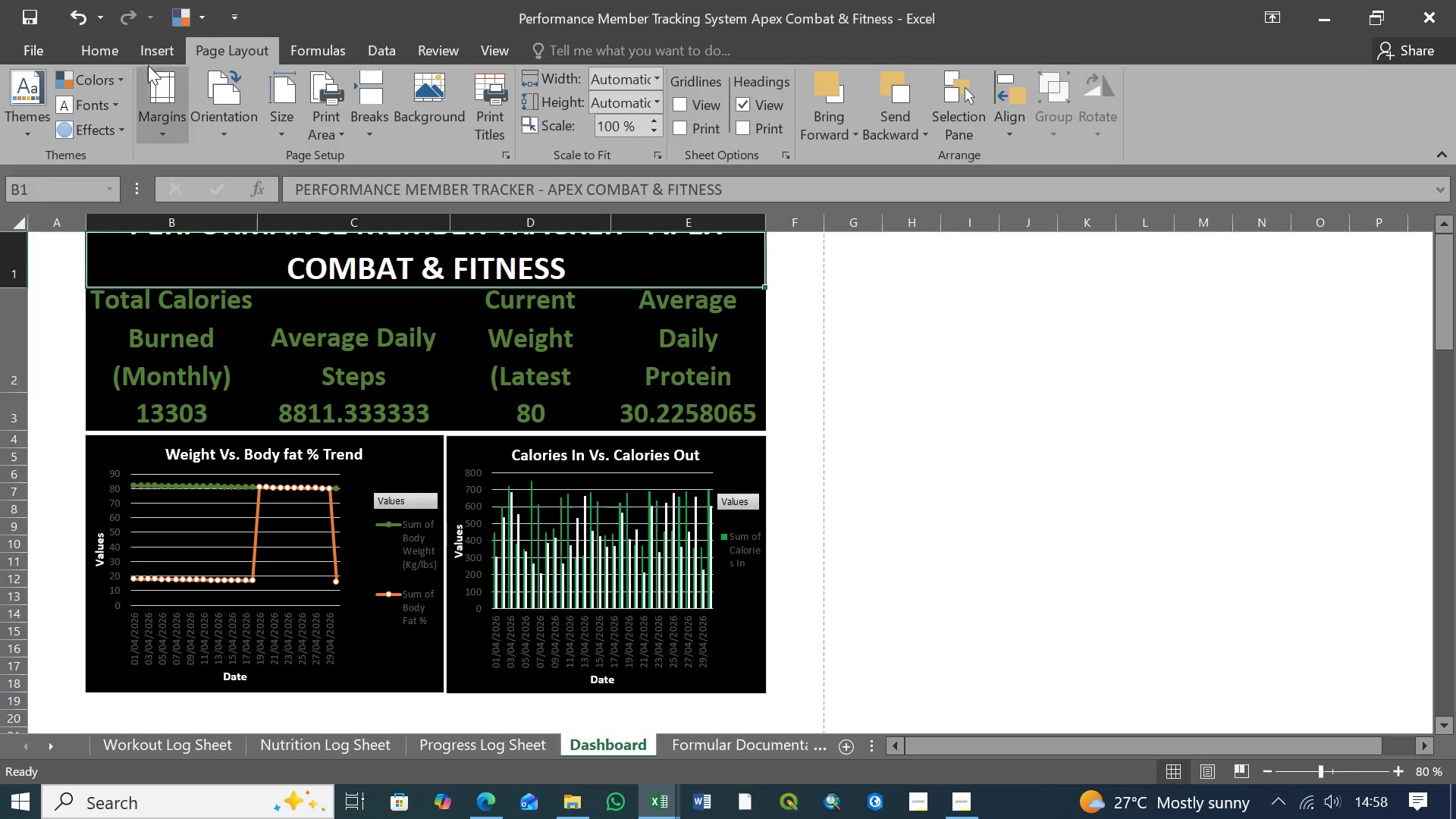 
left_click([89, 46])
 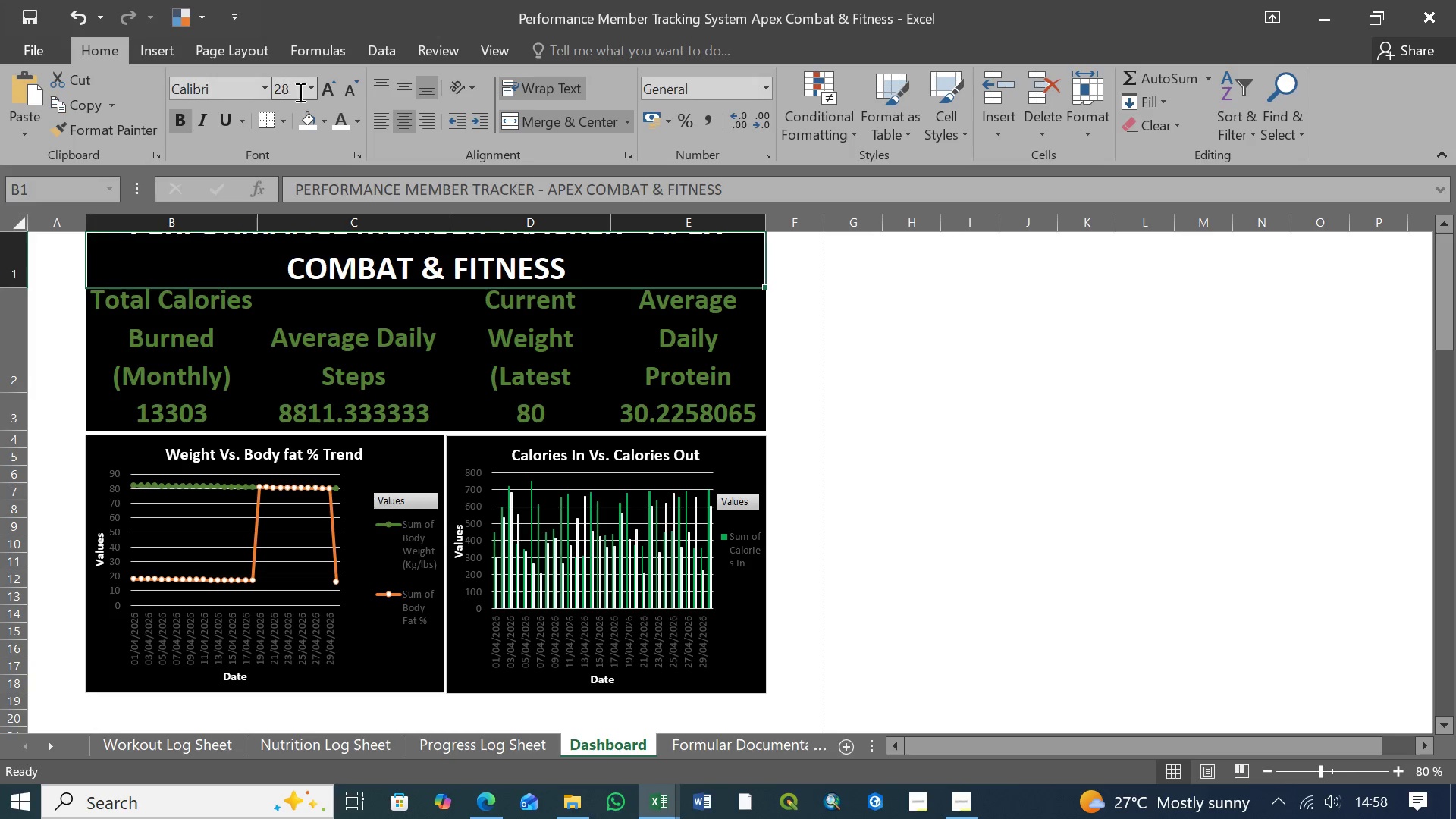 
left_click([309, 91])
 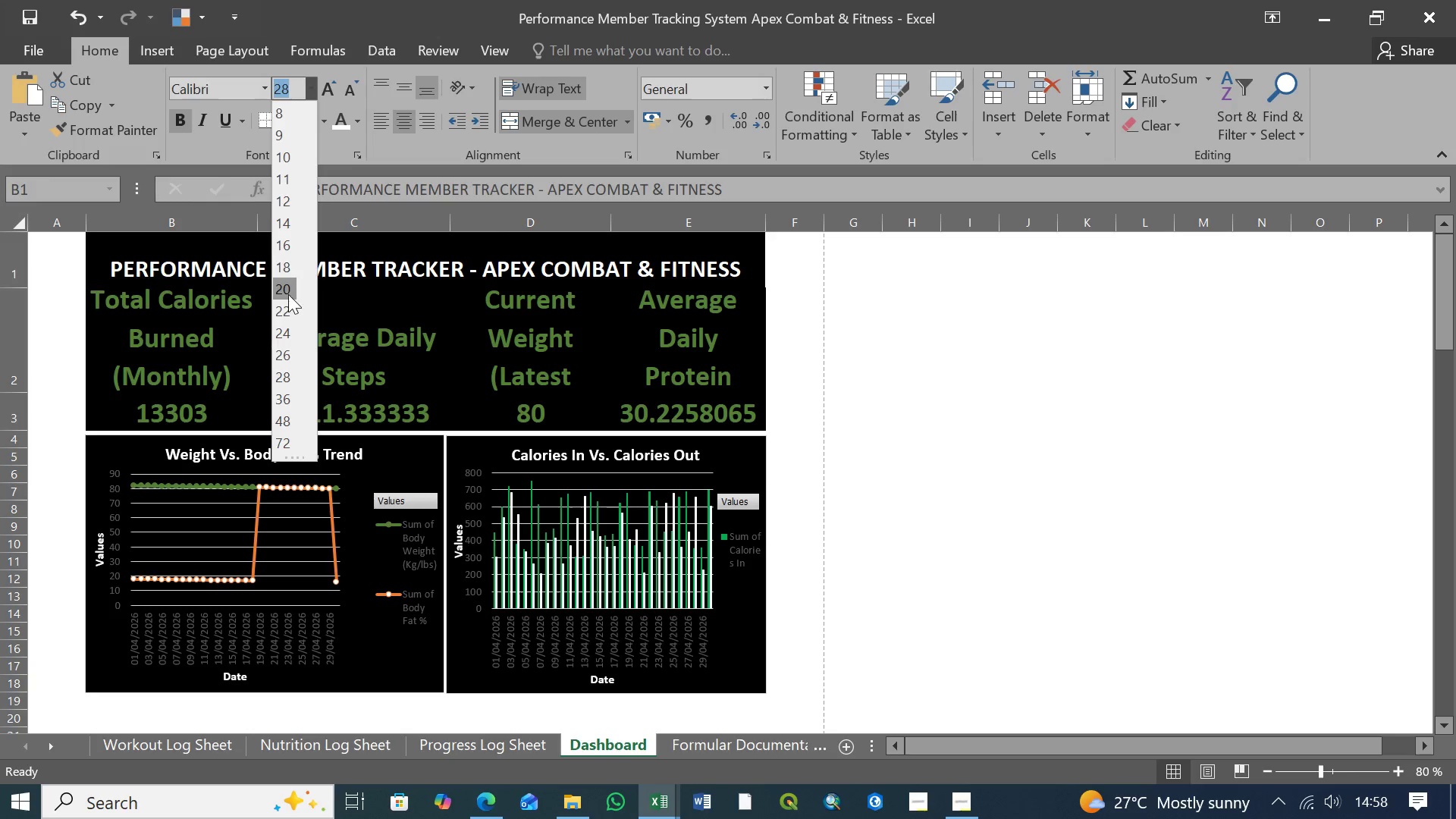 
wait(7.45)
 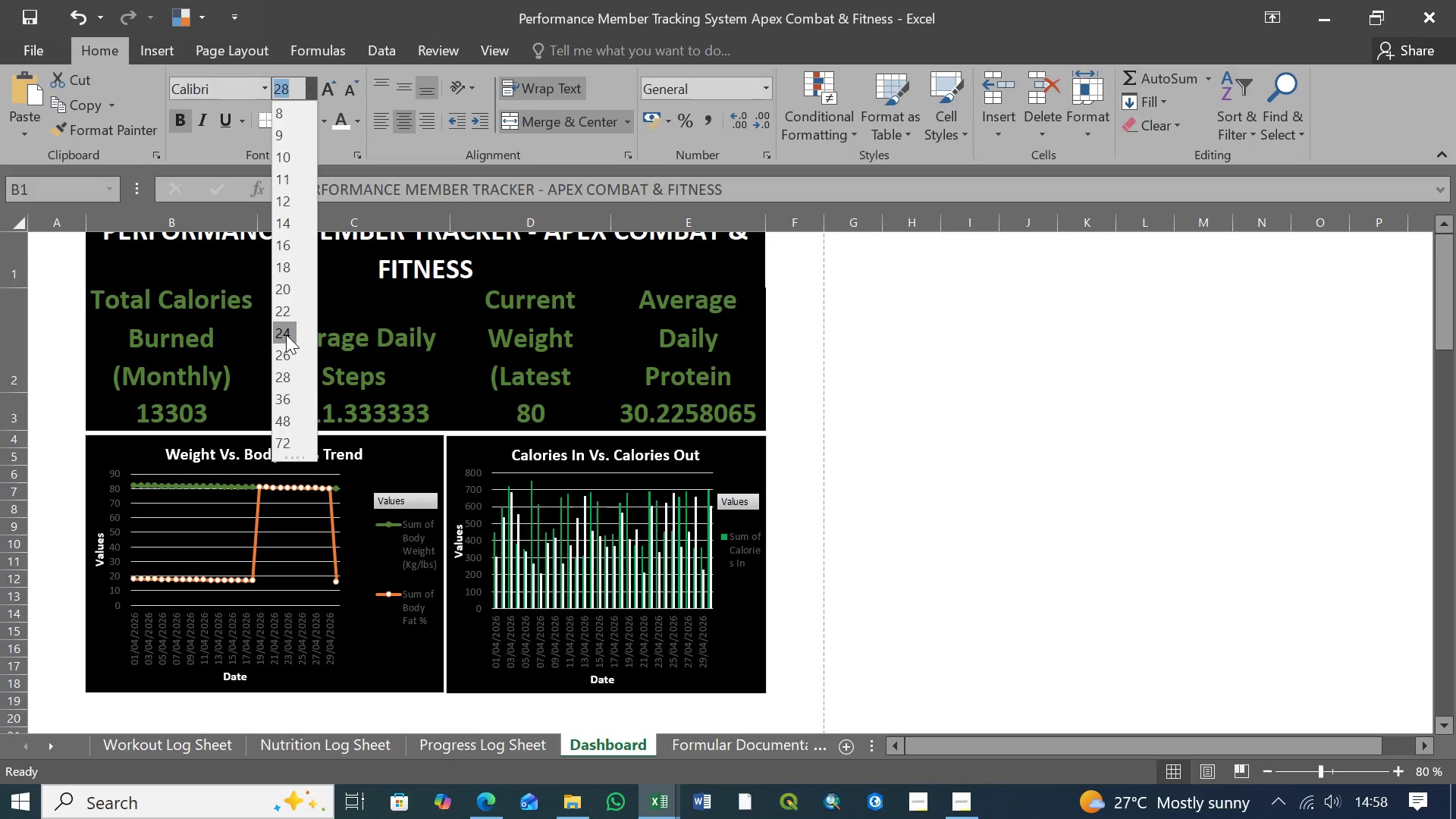 
left_click([288, 294])
 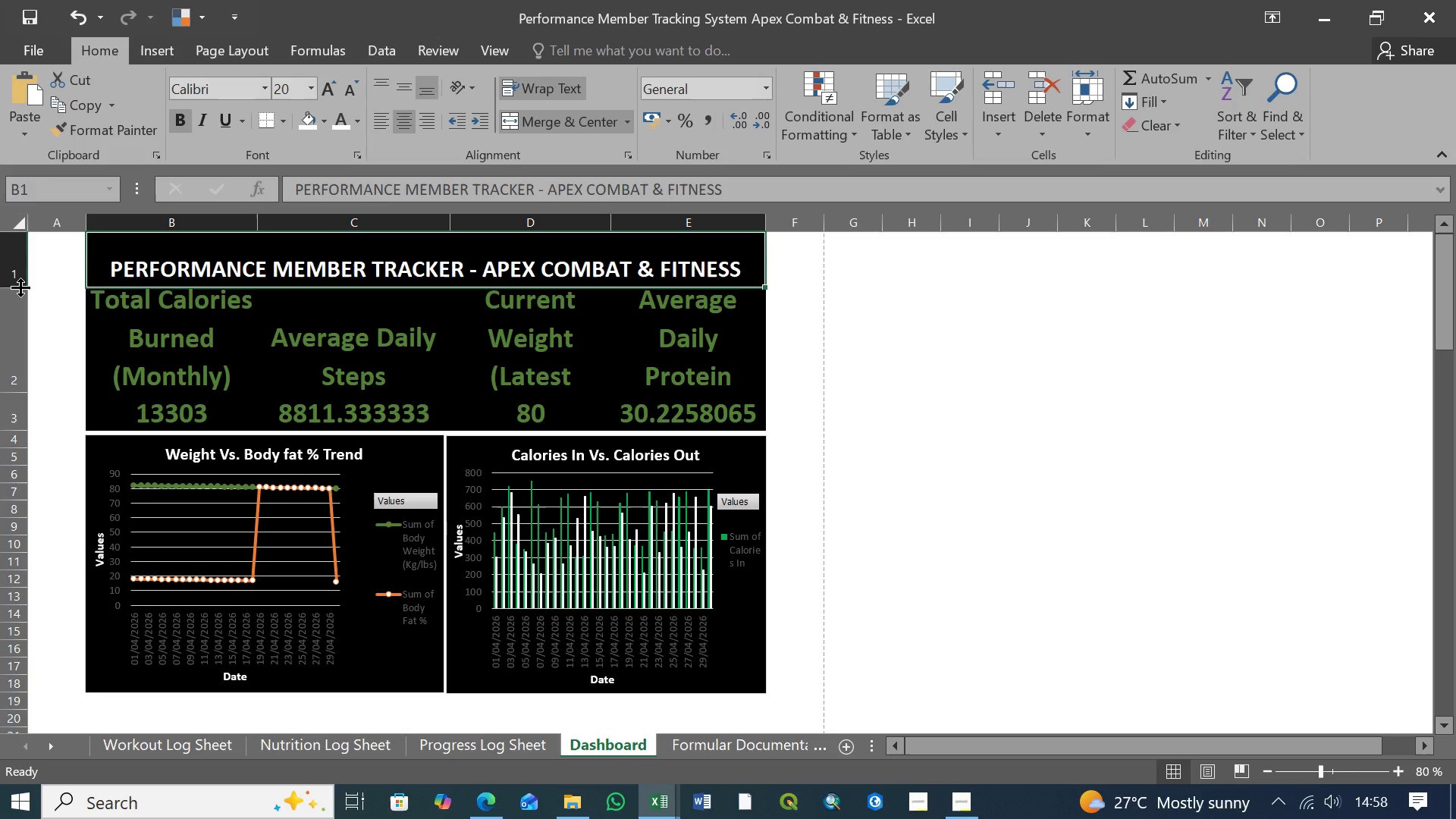 
left_click_drag(start_coordinate=[17, 287], to_coordinate=[17, 277])
 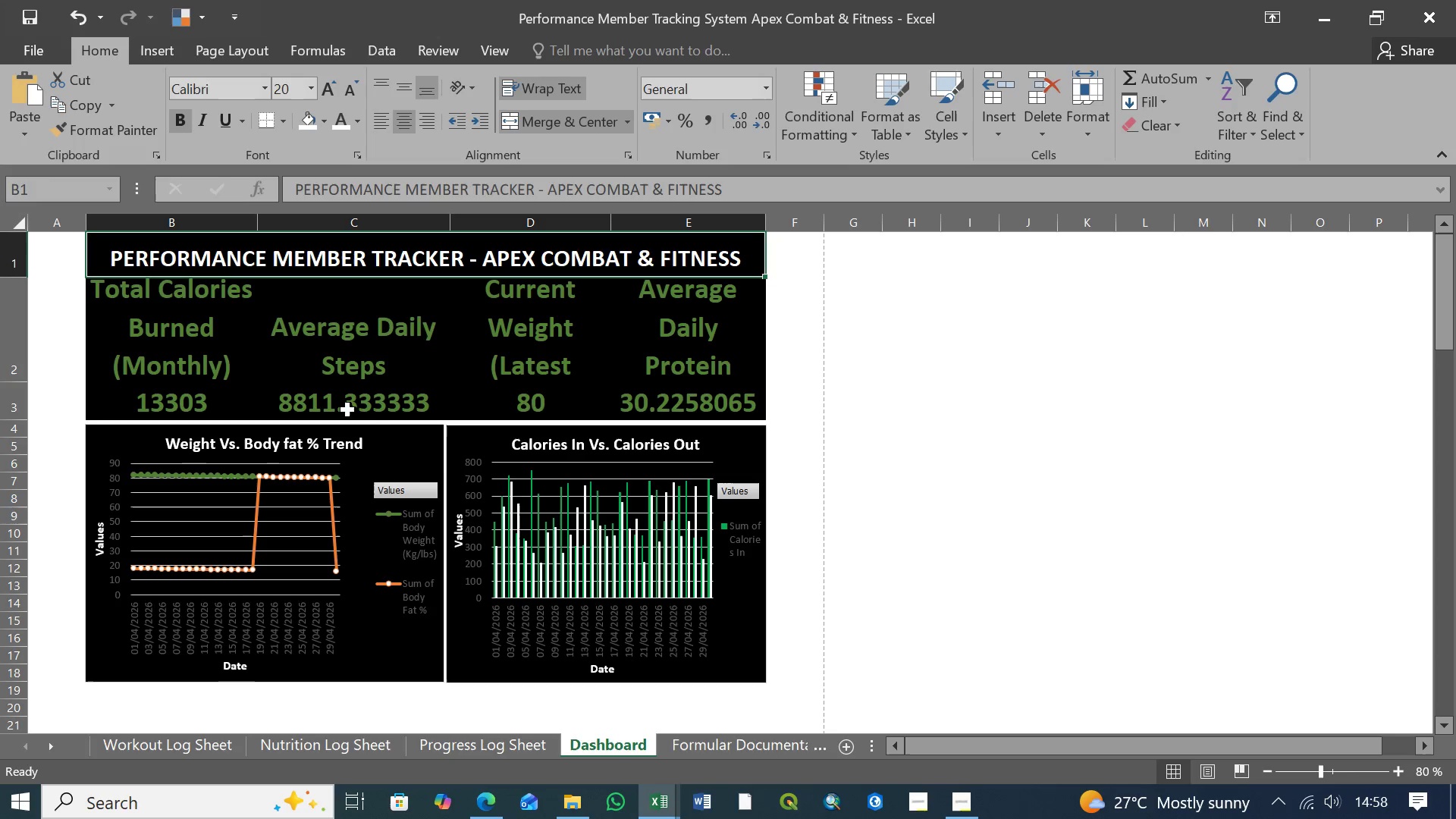 
scroll: coordinate [552, 455], scroll_direction: down, amount: 1.0
 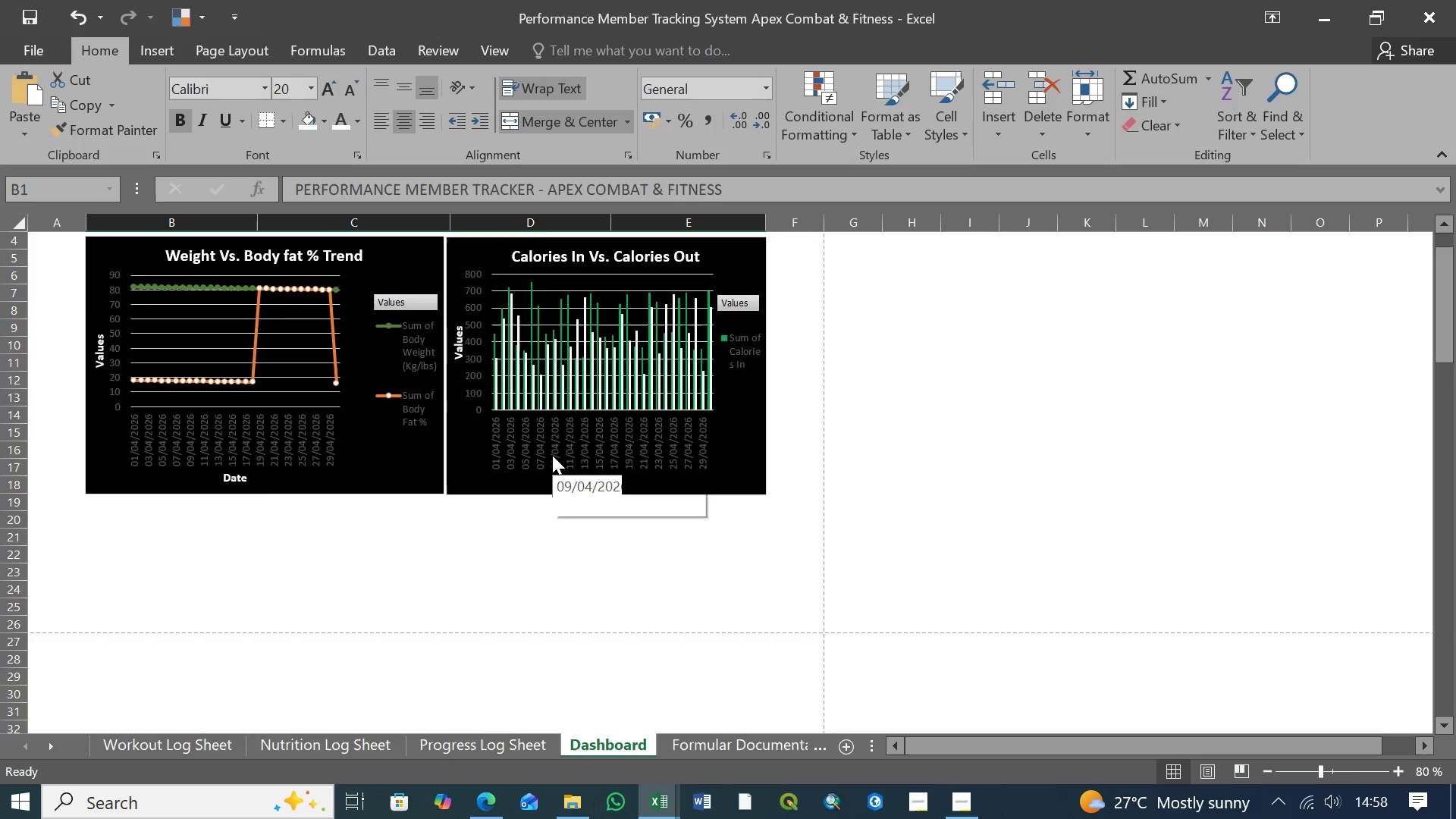 
scroll: coordinate [552, 455], scroll_direction: up, amount: 3.0
 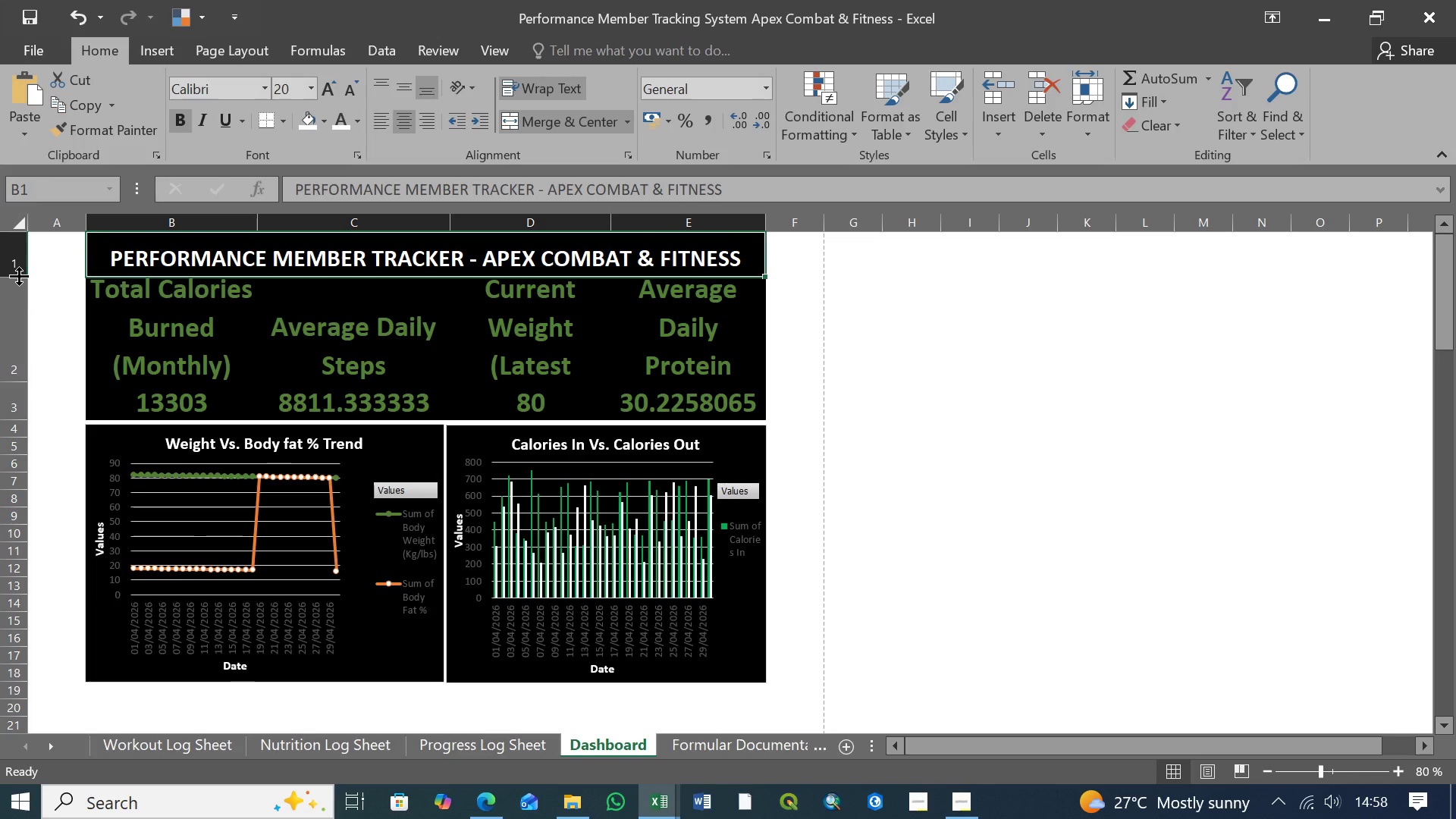 
left_click([161, 345])
 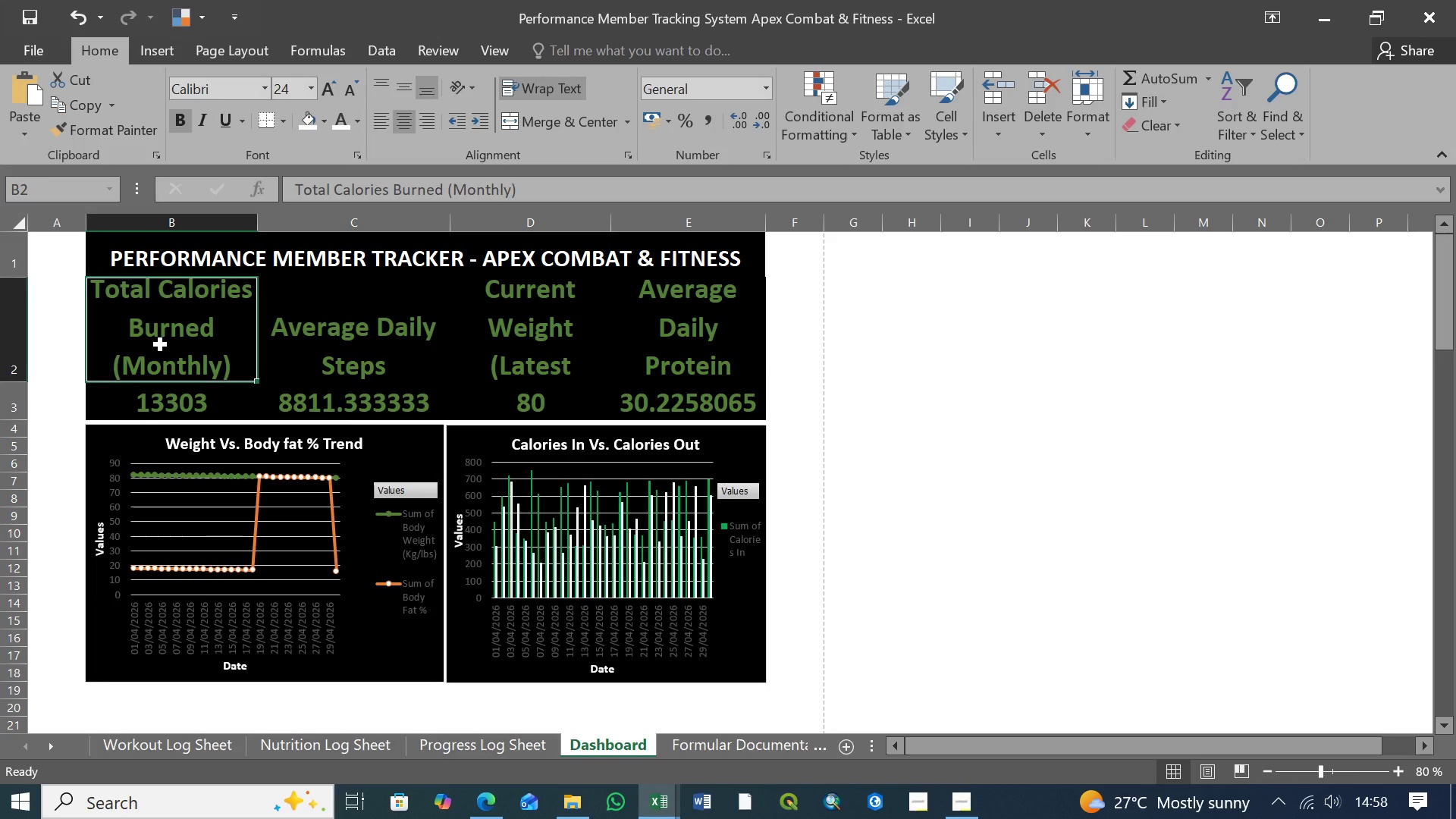 
left_click([367, 333])
 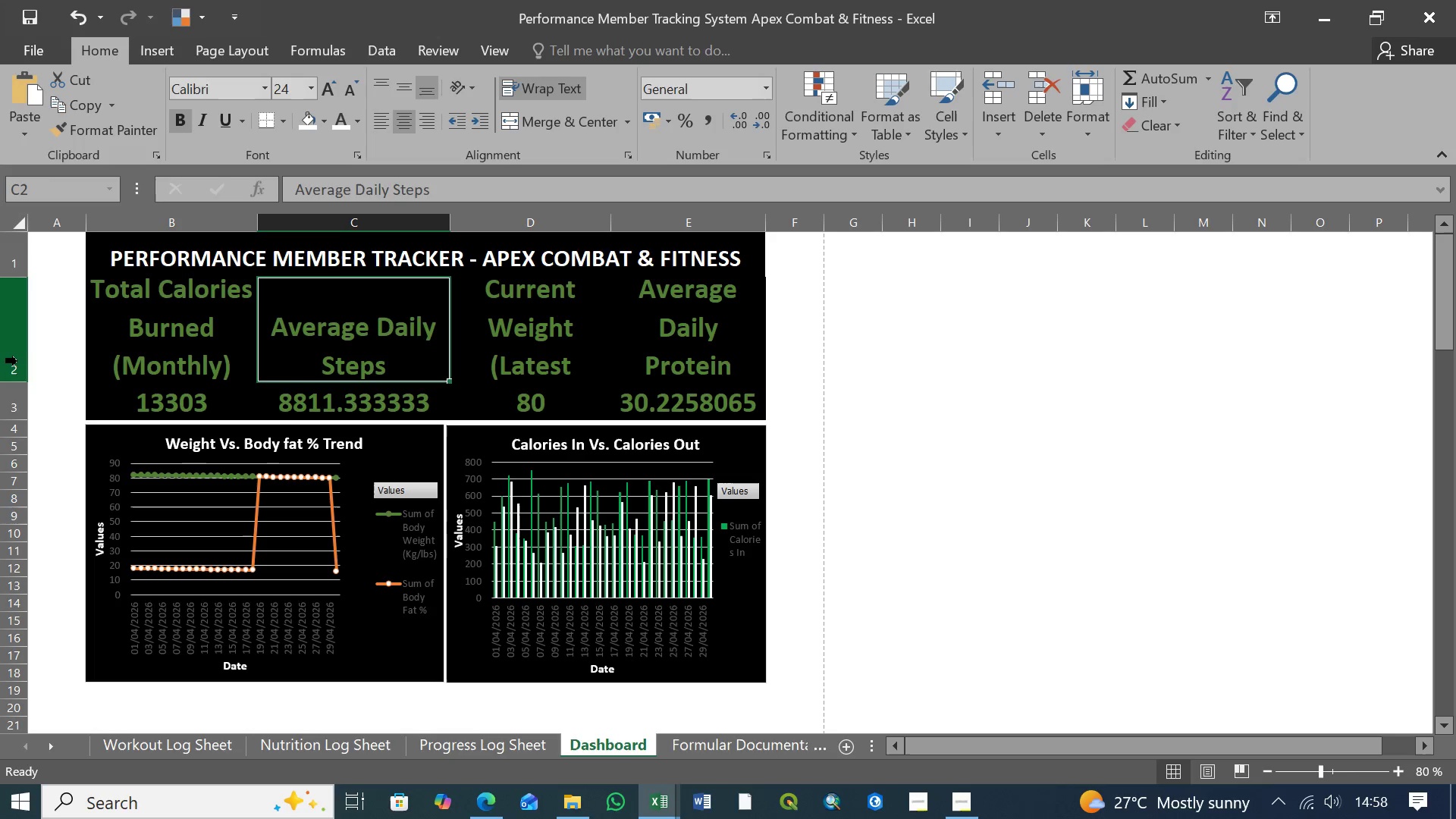 
left_click([17, 353])
 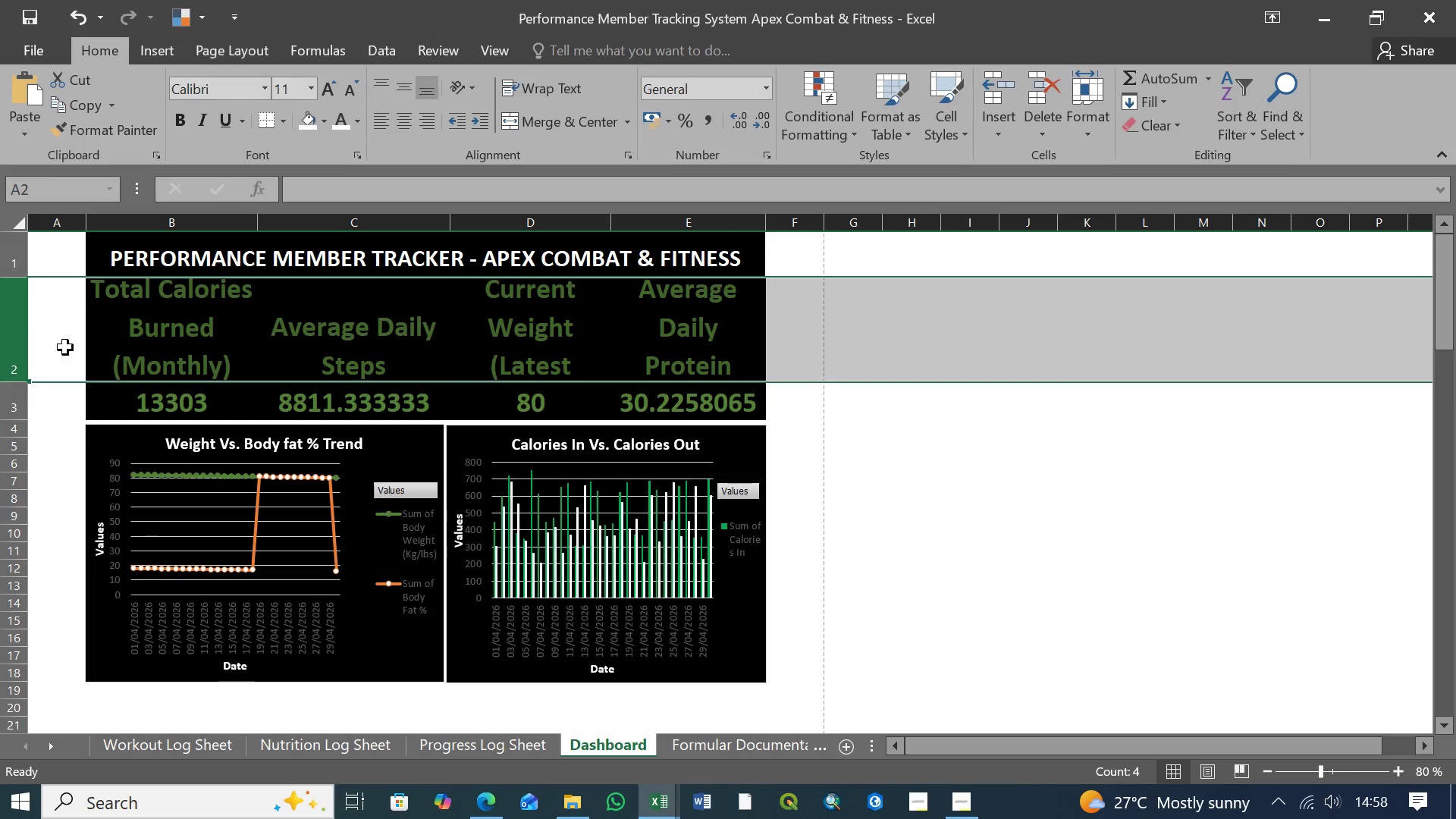 
left_click([181, 337])
 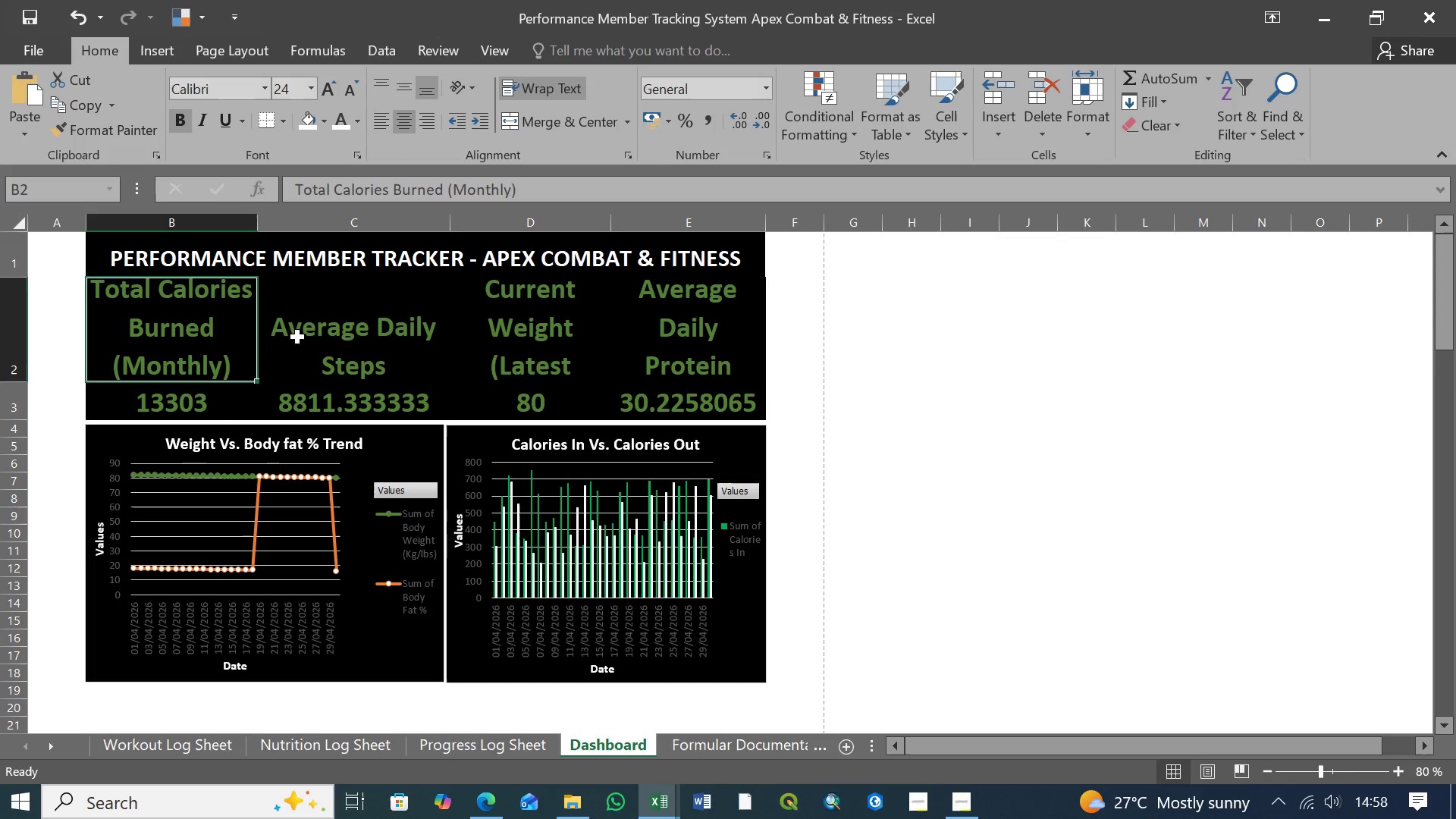 
left_click([330, 339])
 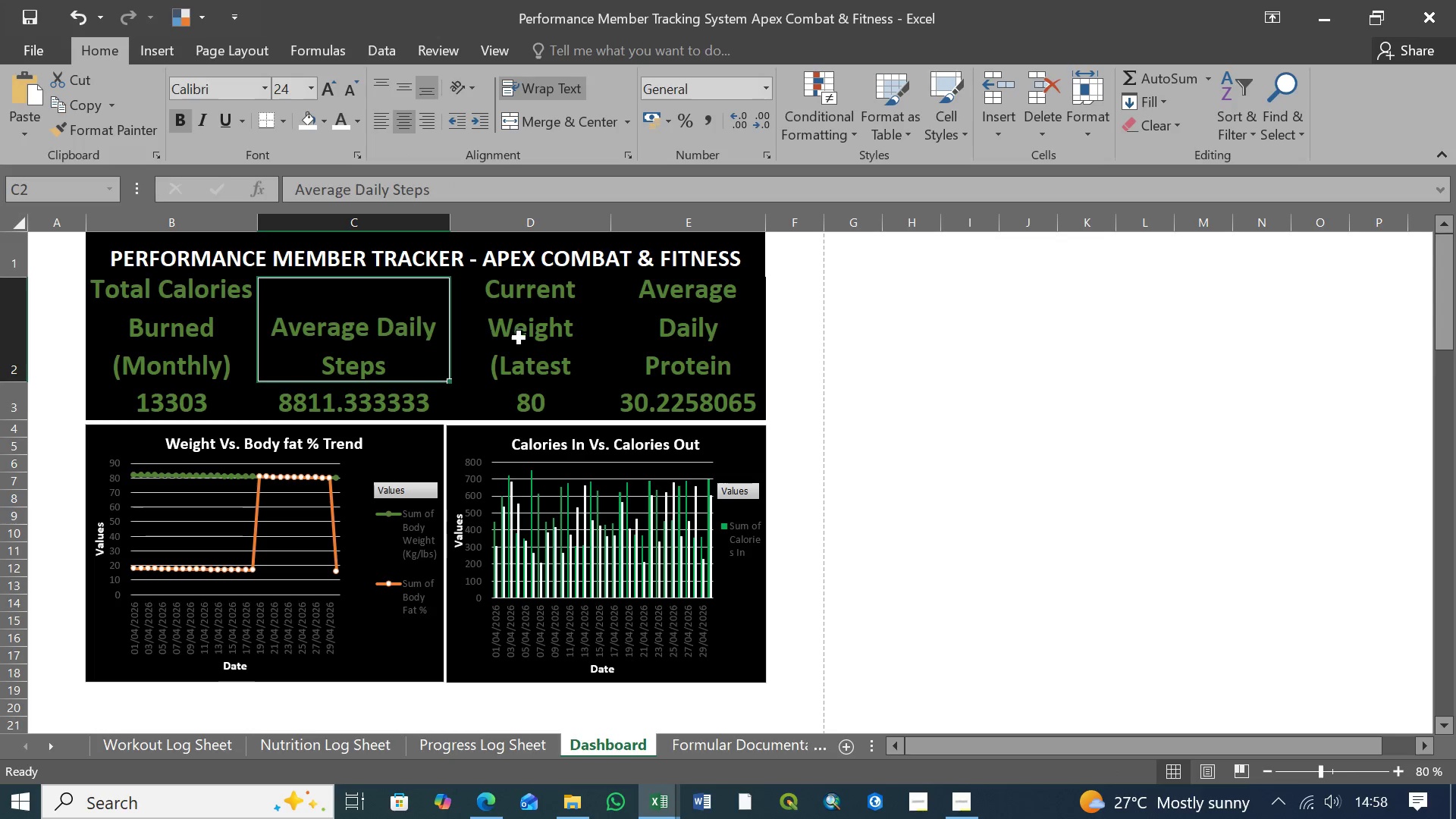 
left_click([530, 338])
 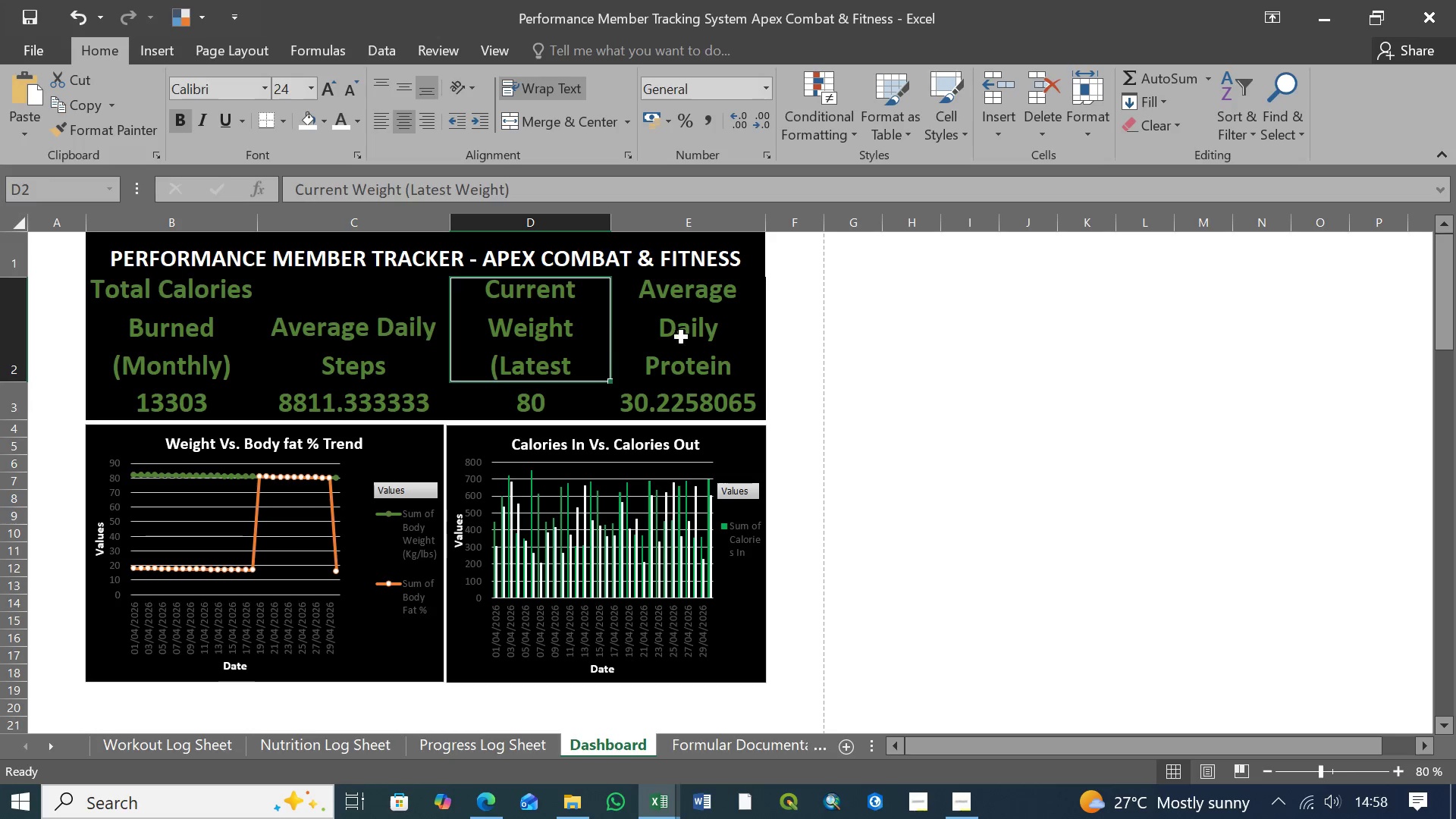 
left_click([701, 337])
 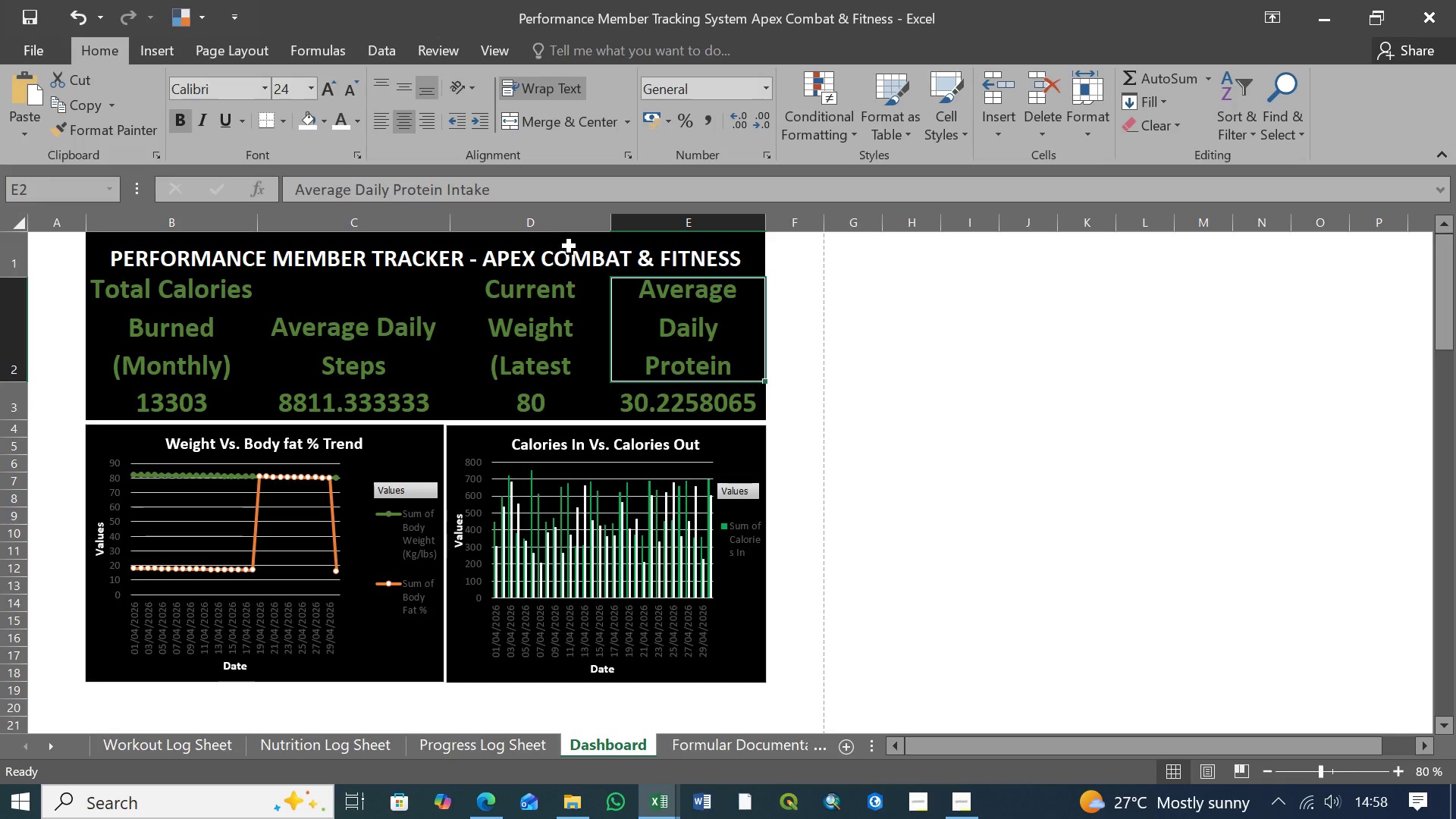 
left_click([570, 253])
 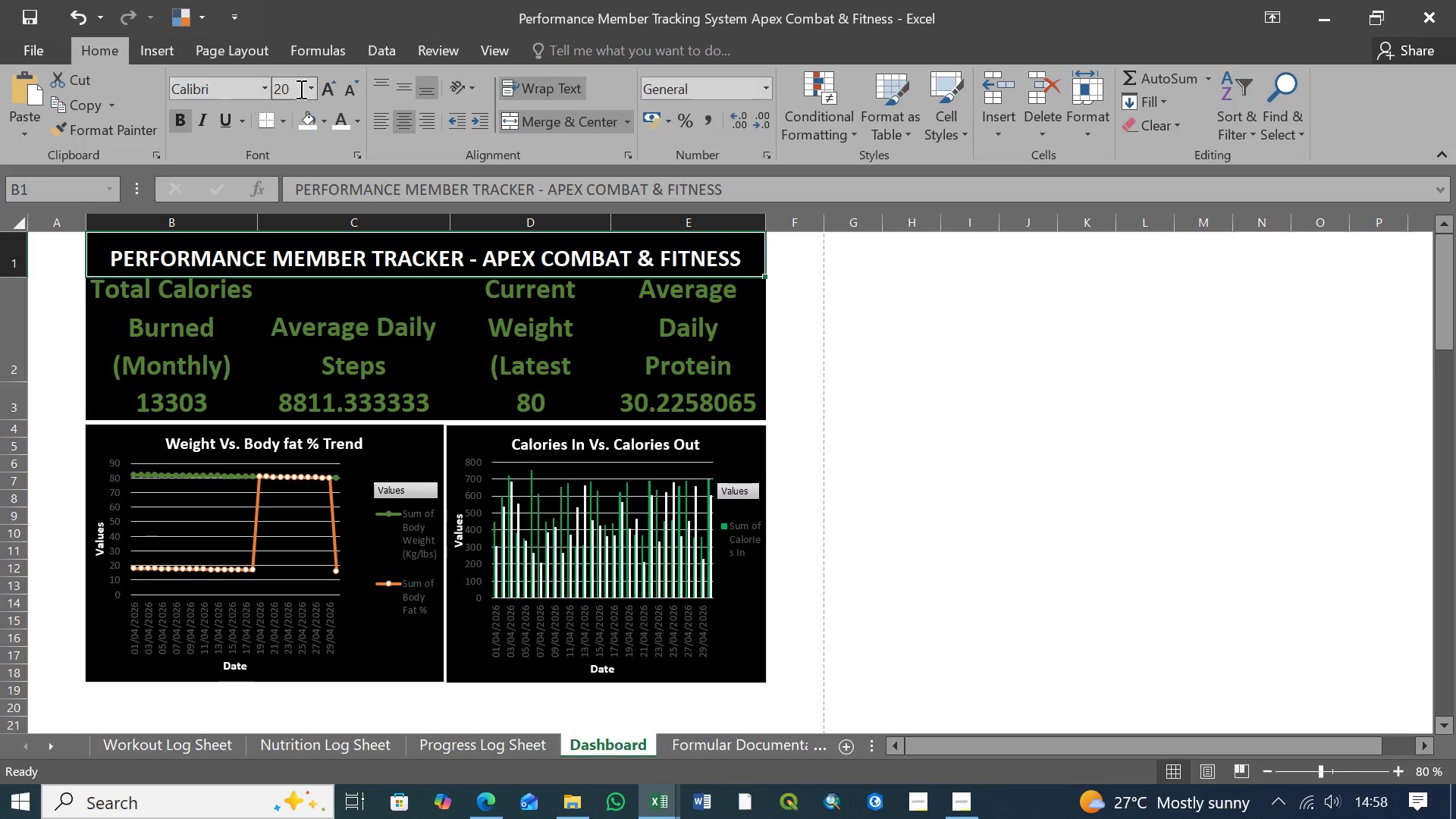 
left_click([309, 88])
 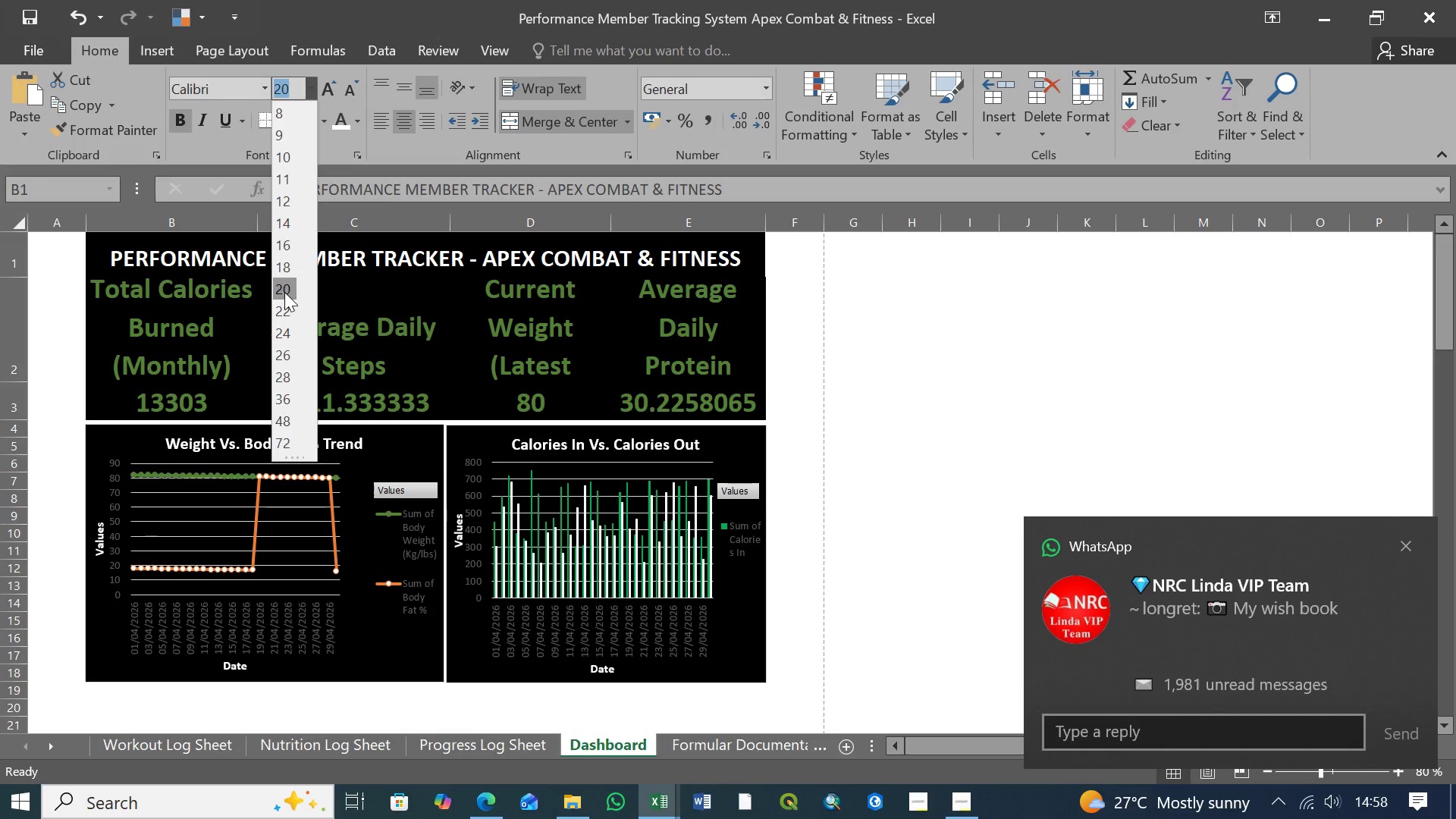 
wait(5.22)
 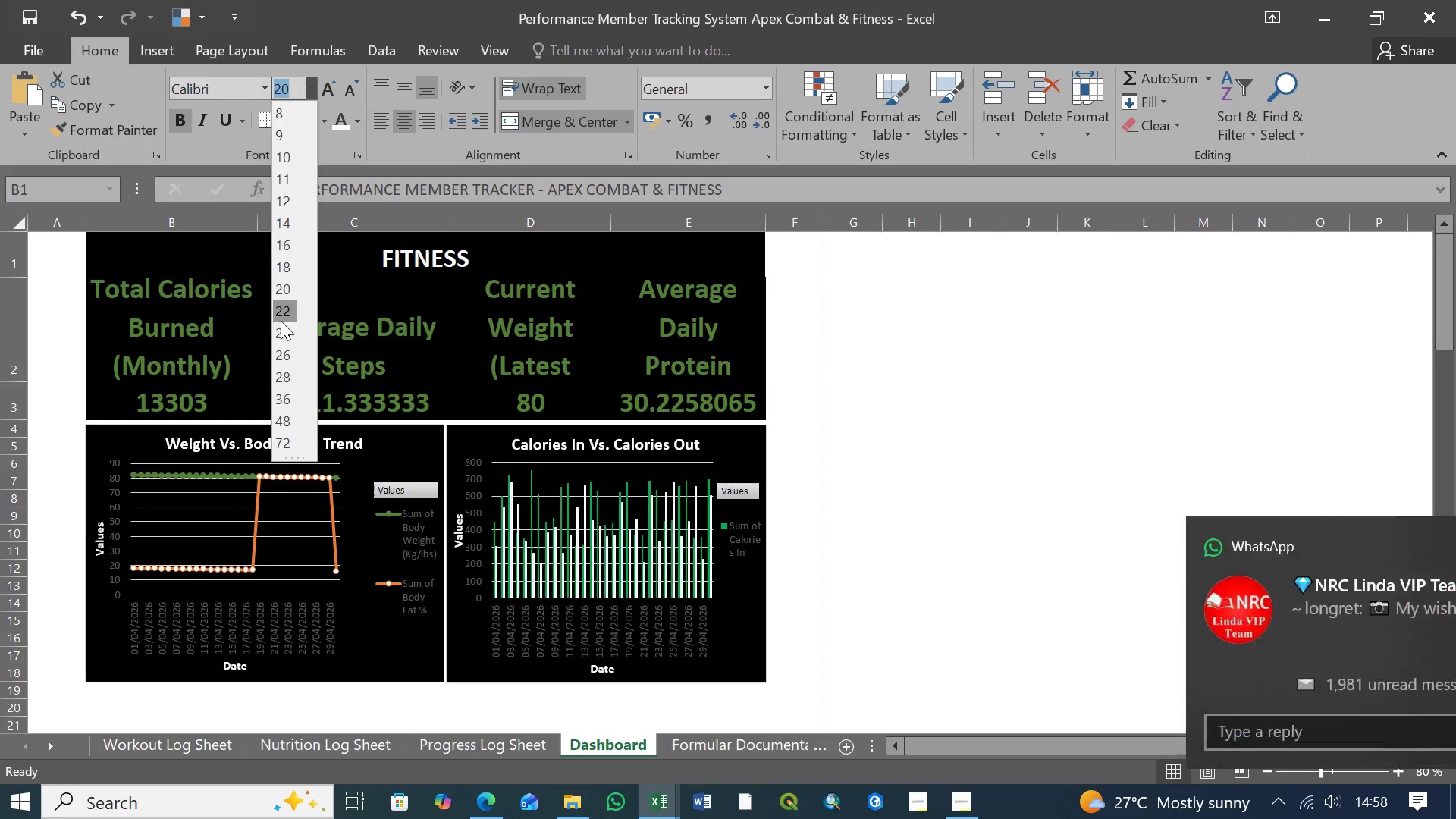 
left_click([284, 292])
 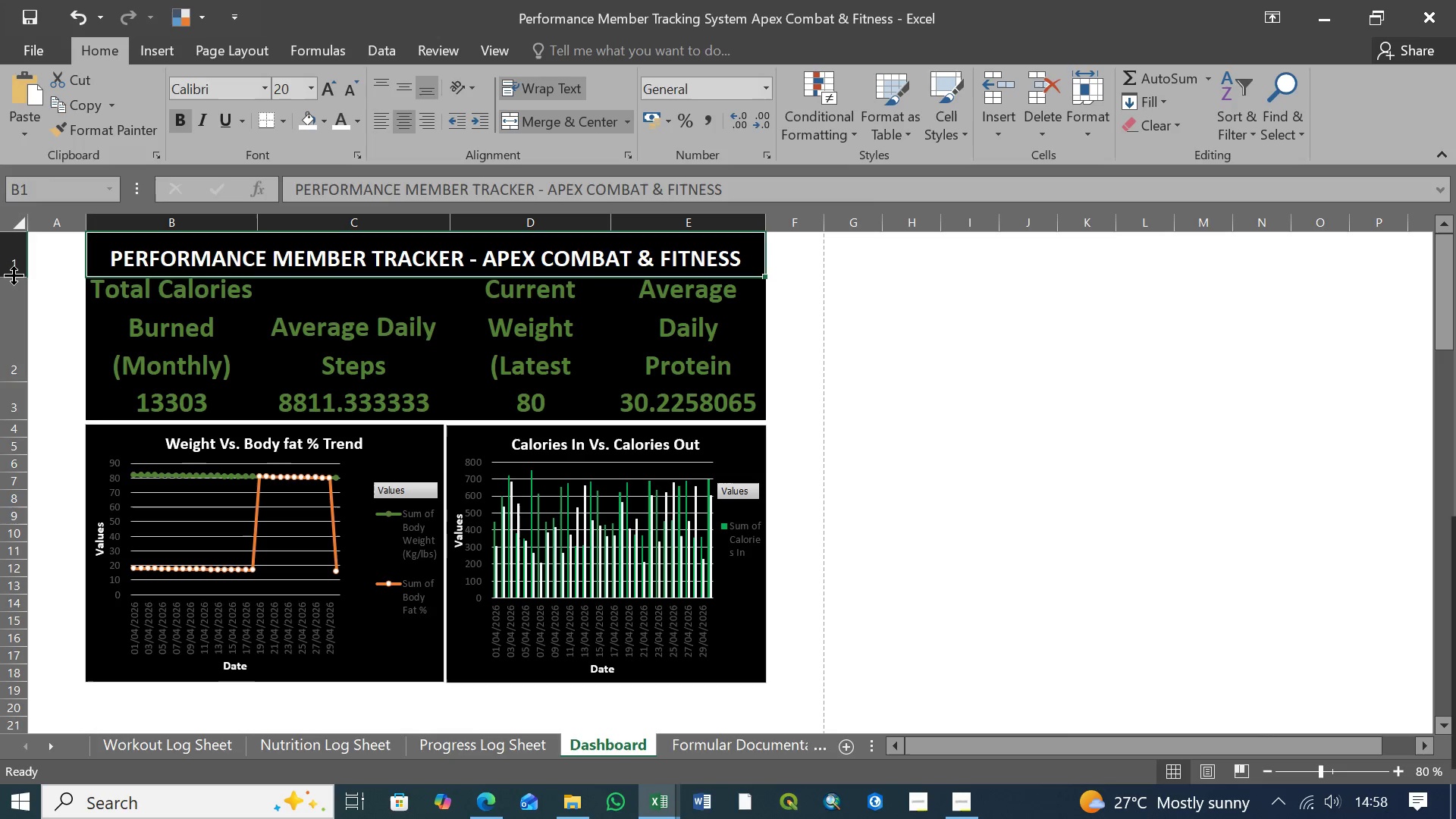 
left_click_drag(start_coordinate=[13, 278], to_coordinate=[13, 285])
 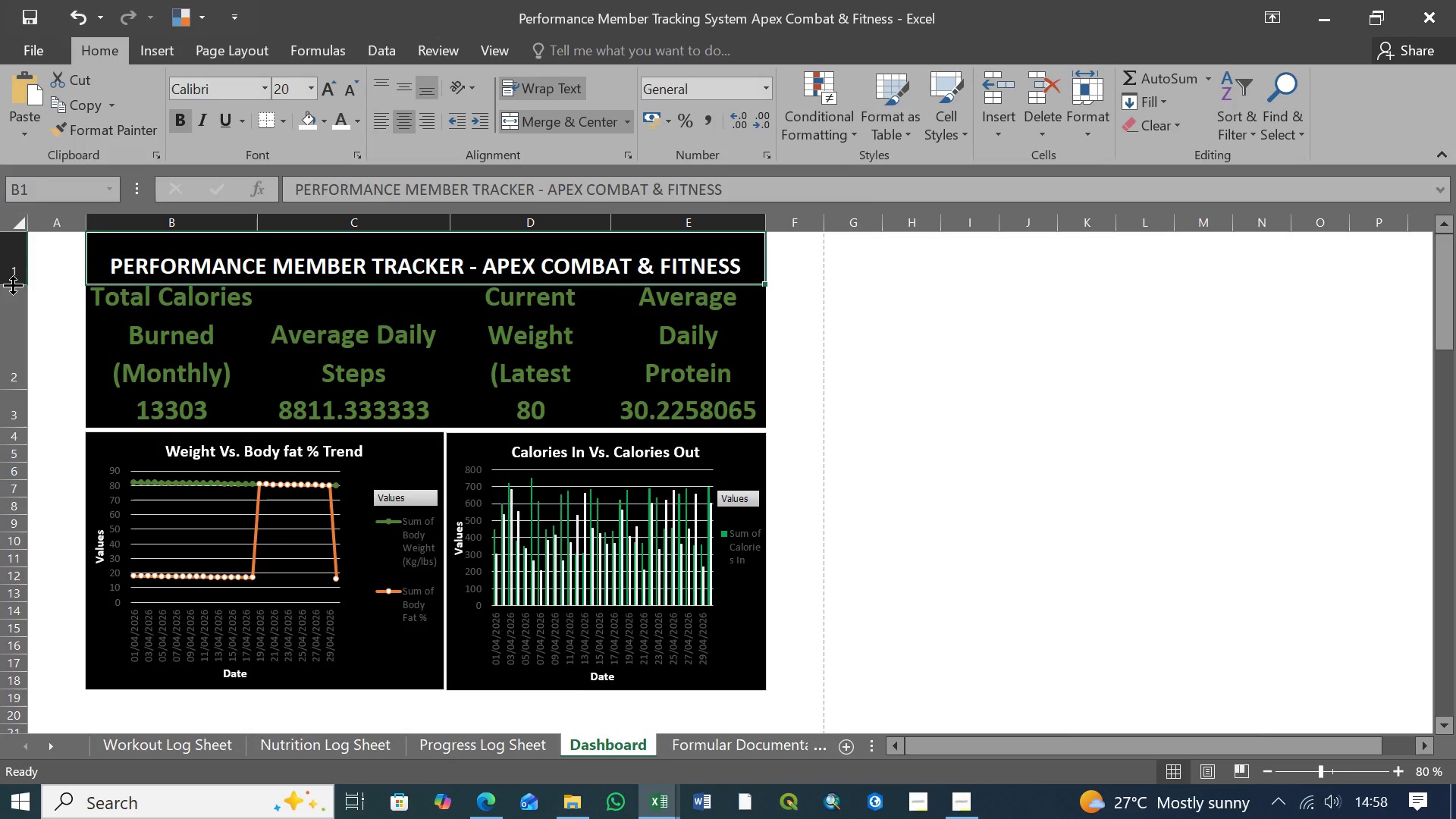 
left_click_drag(start_coordinate=[13, 285], to_coordinate=[9, 293])
 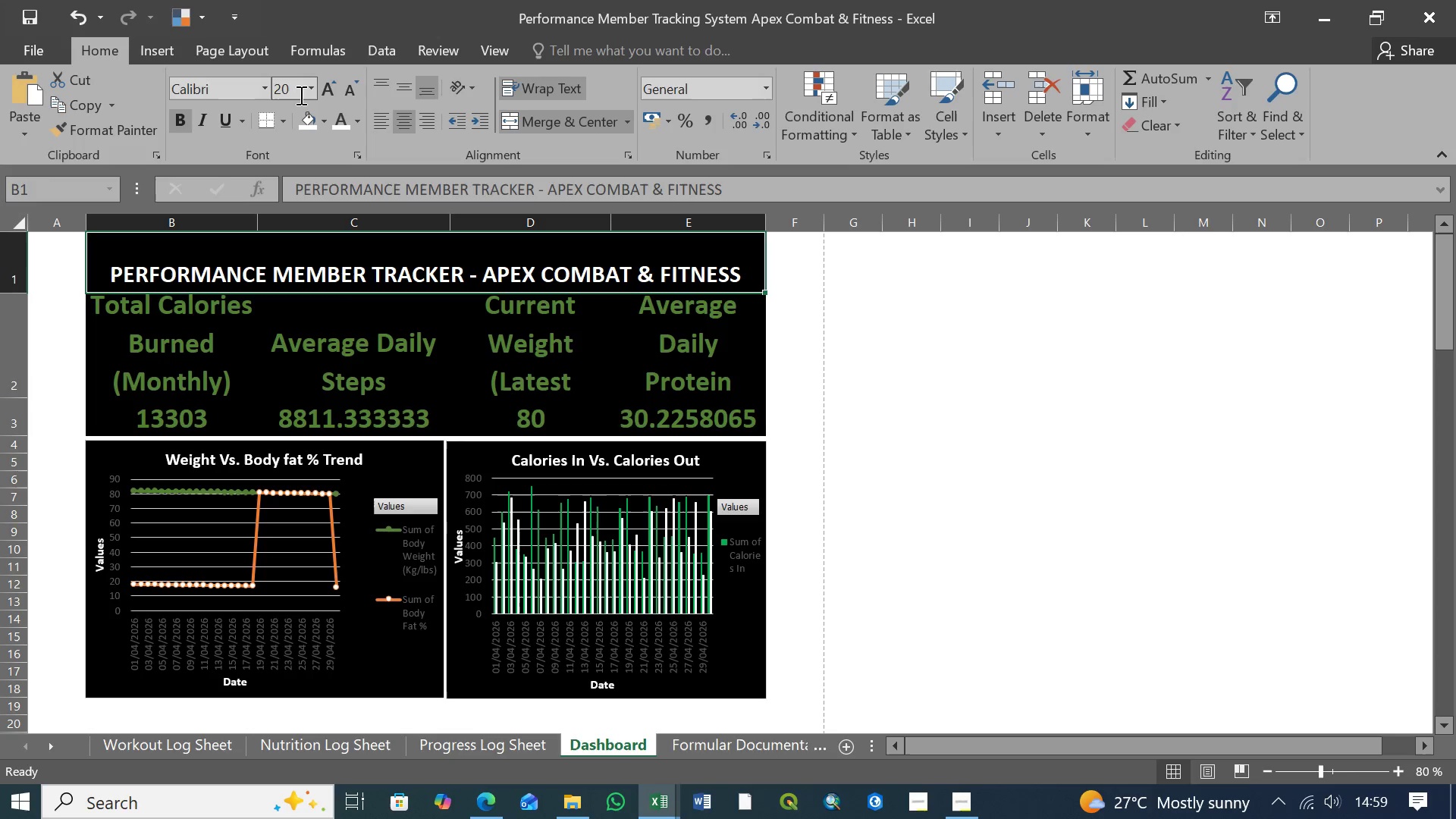 
left_click([312, 93])
 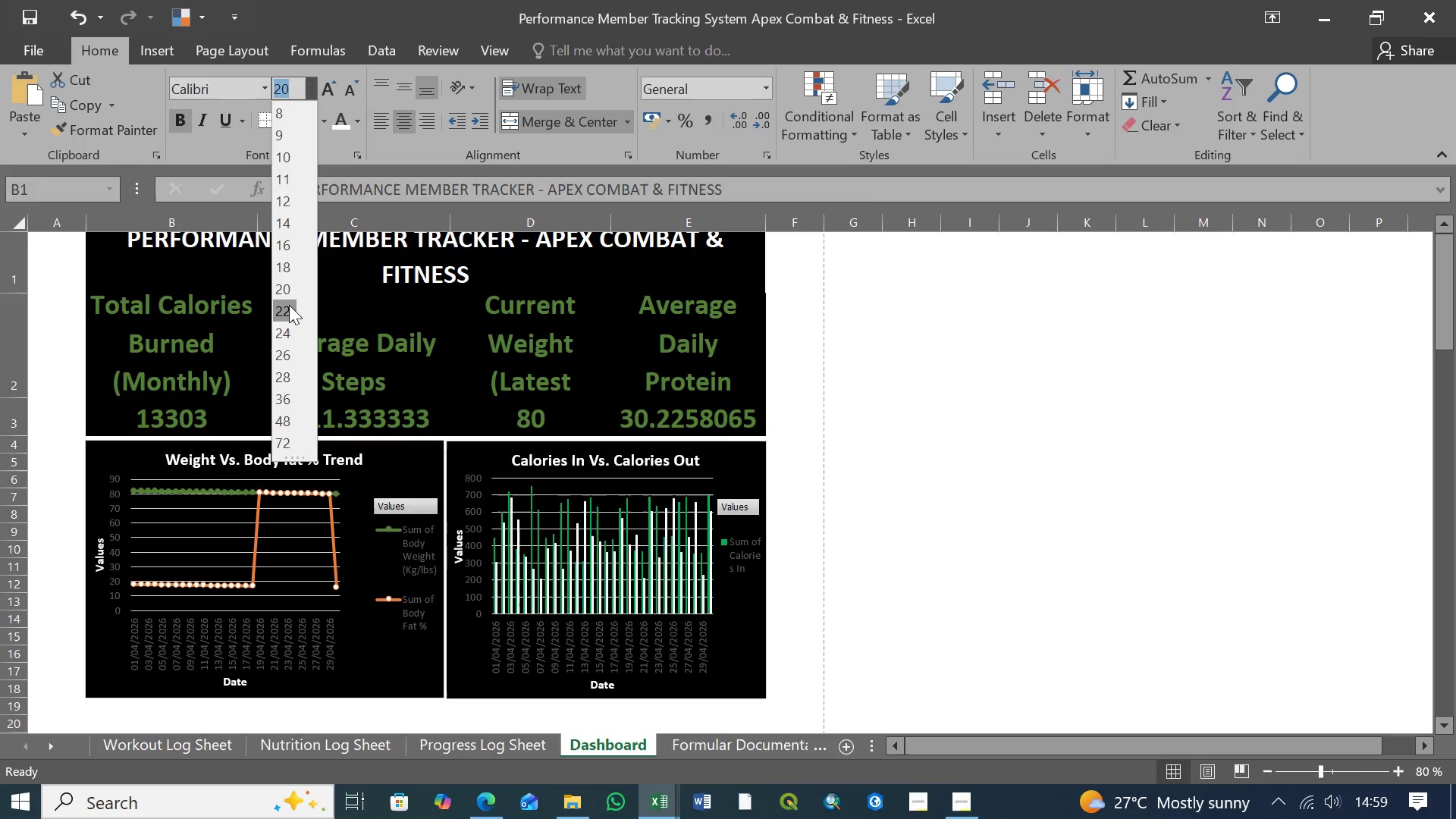 
left_click([289, 305])
 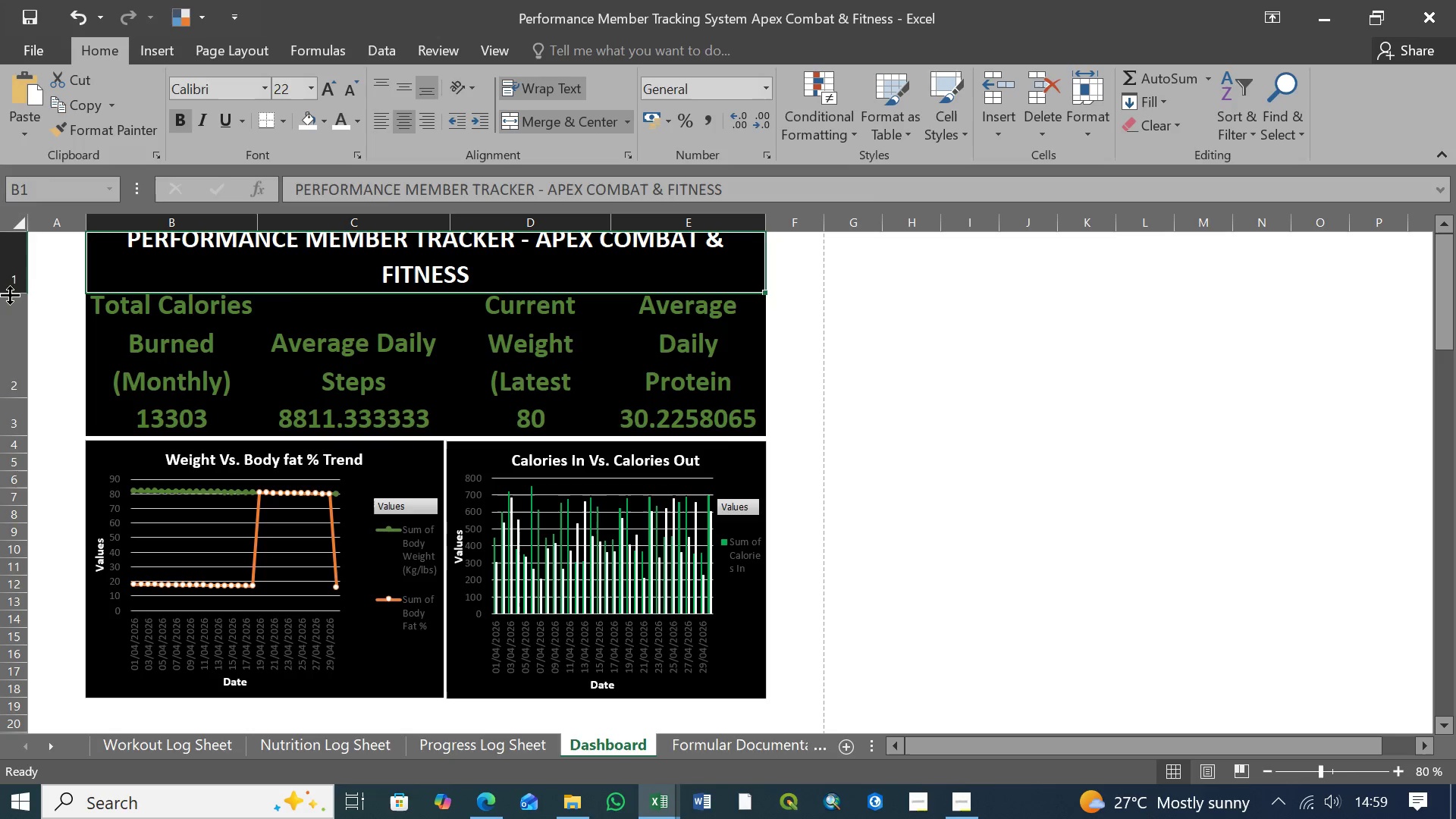 
left_click_drag(start_coordinate=[17, 295], to_coordinate=[17, 305])
 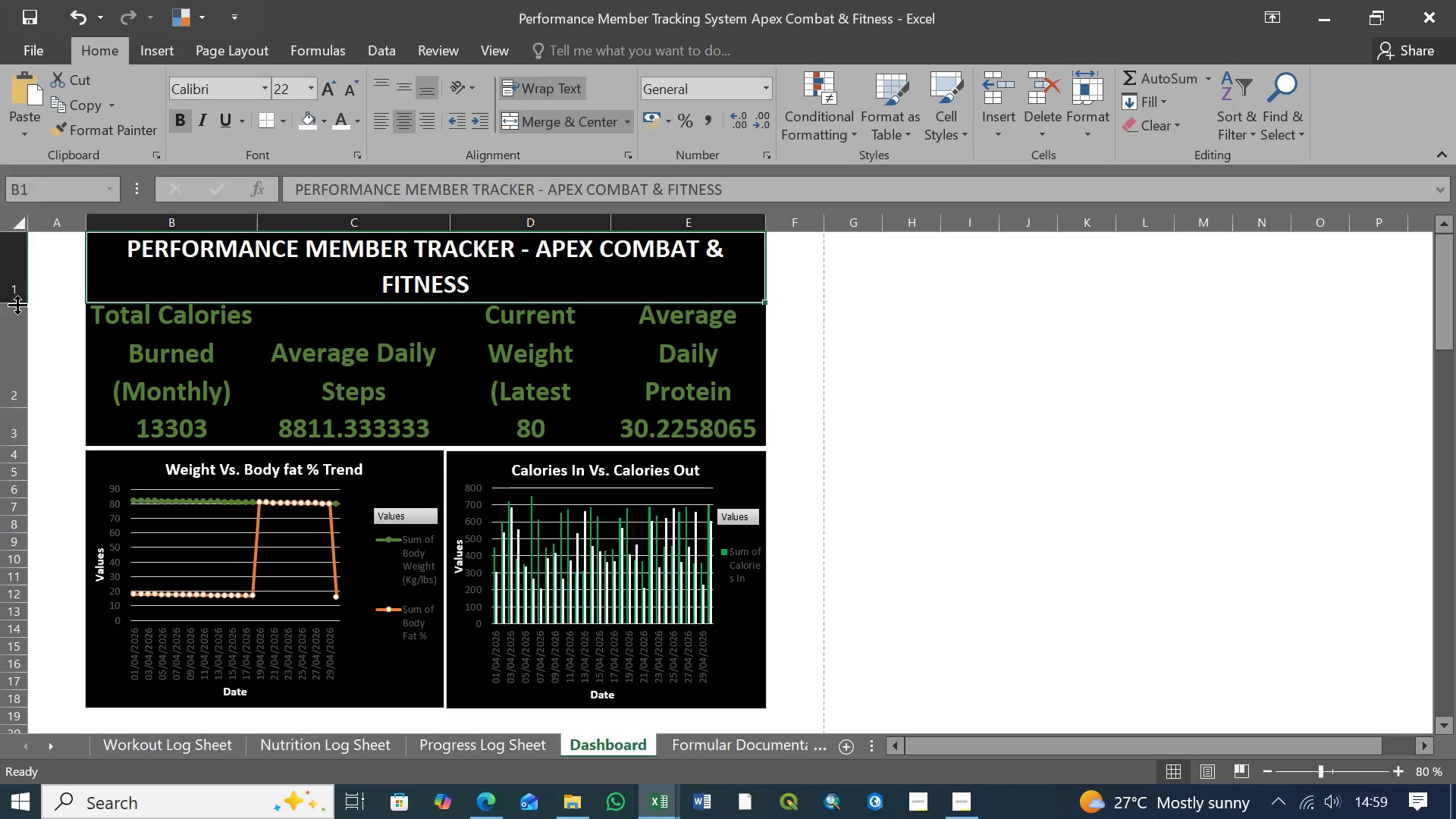 
left_click_drag(start_coordinate=[17, 305], to_coordinate=[17, 309])
 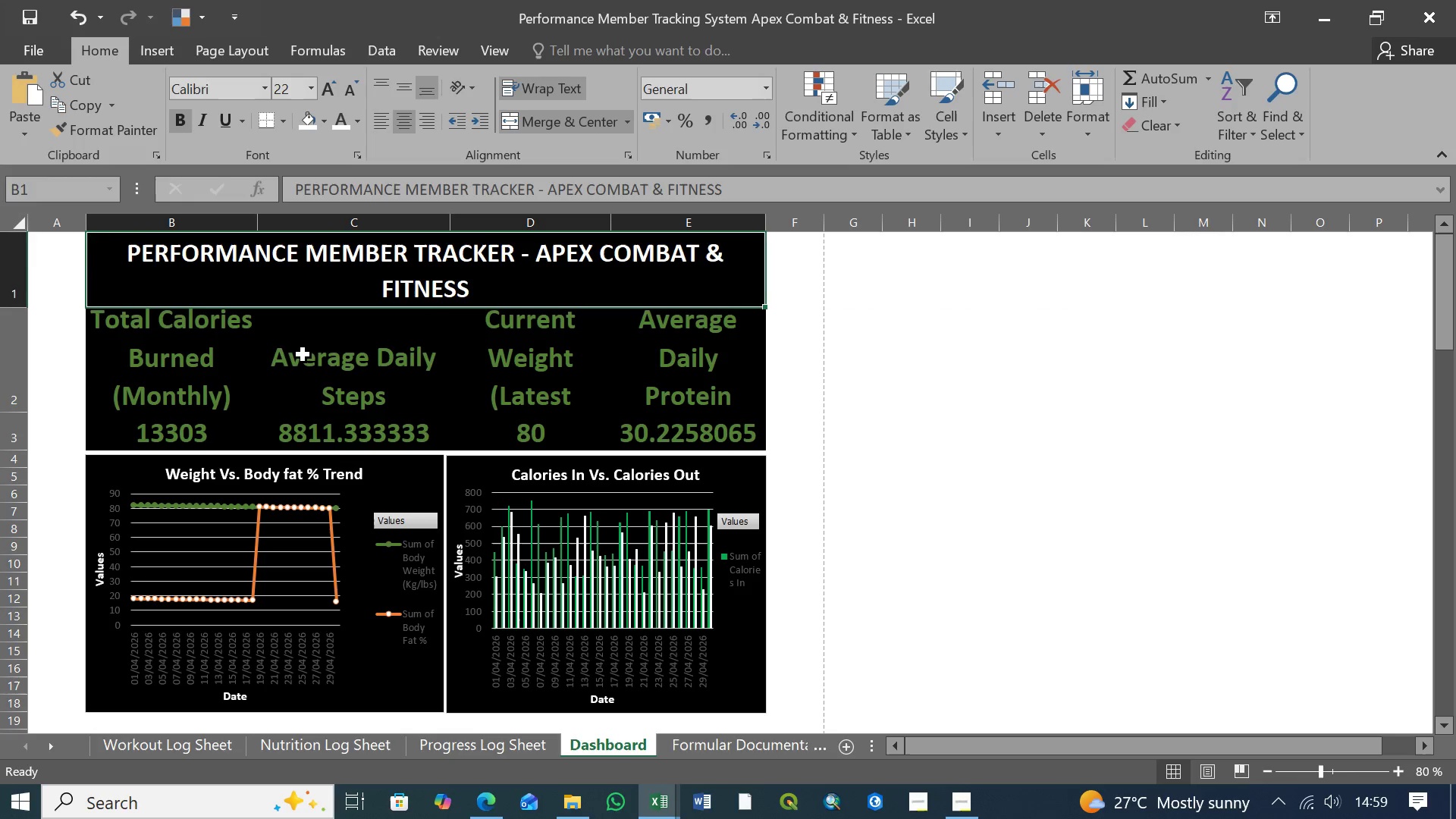 
left_click([175, 344])
 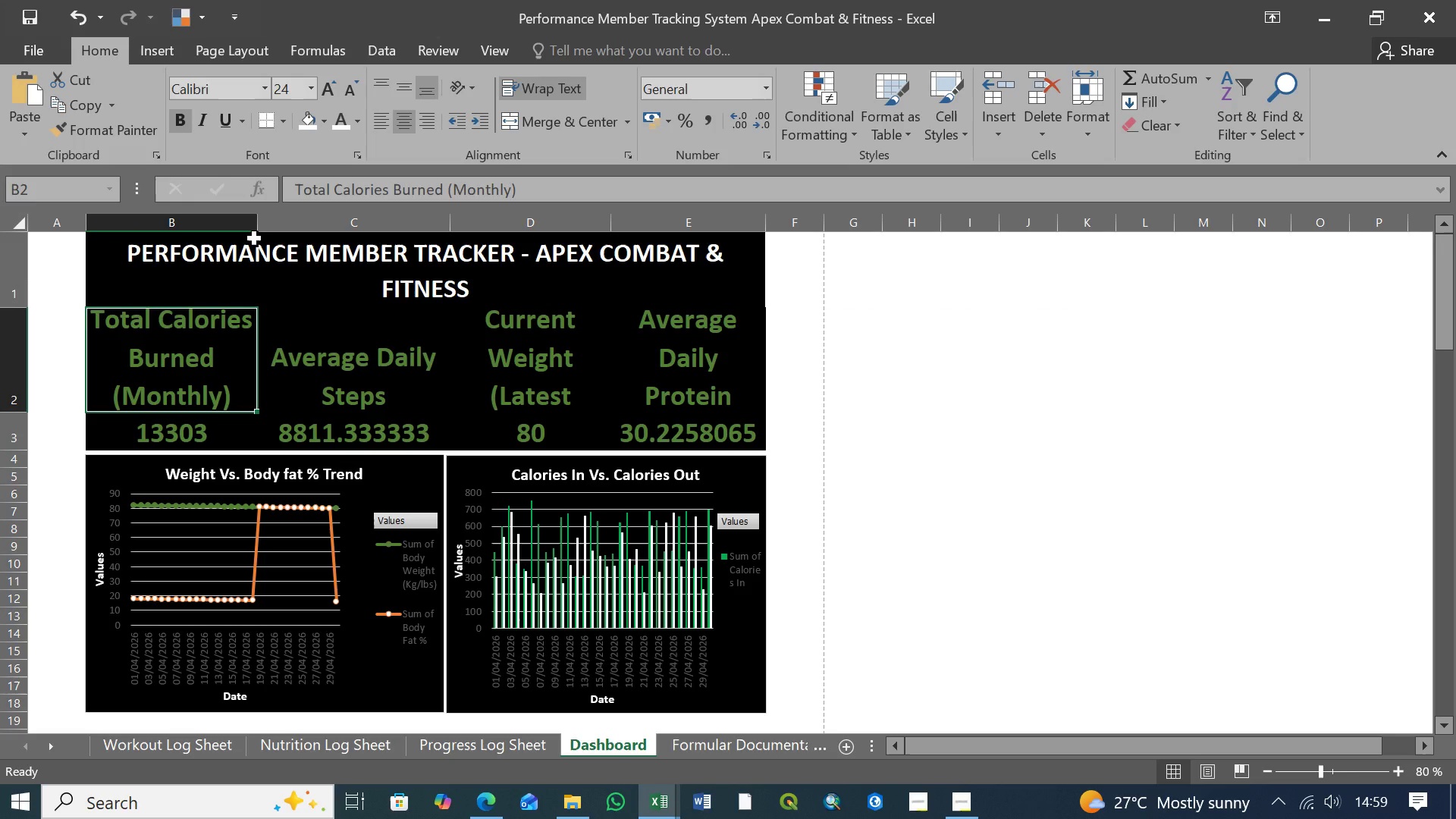 
wait(5.16)
 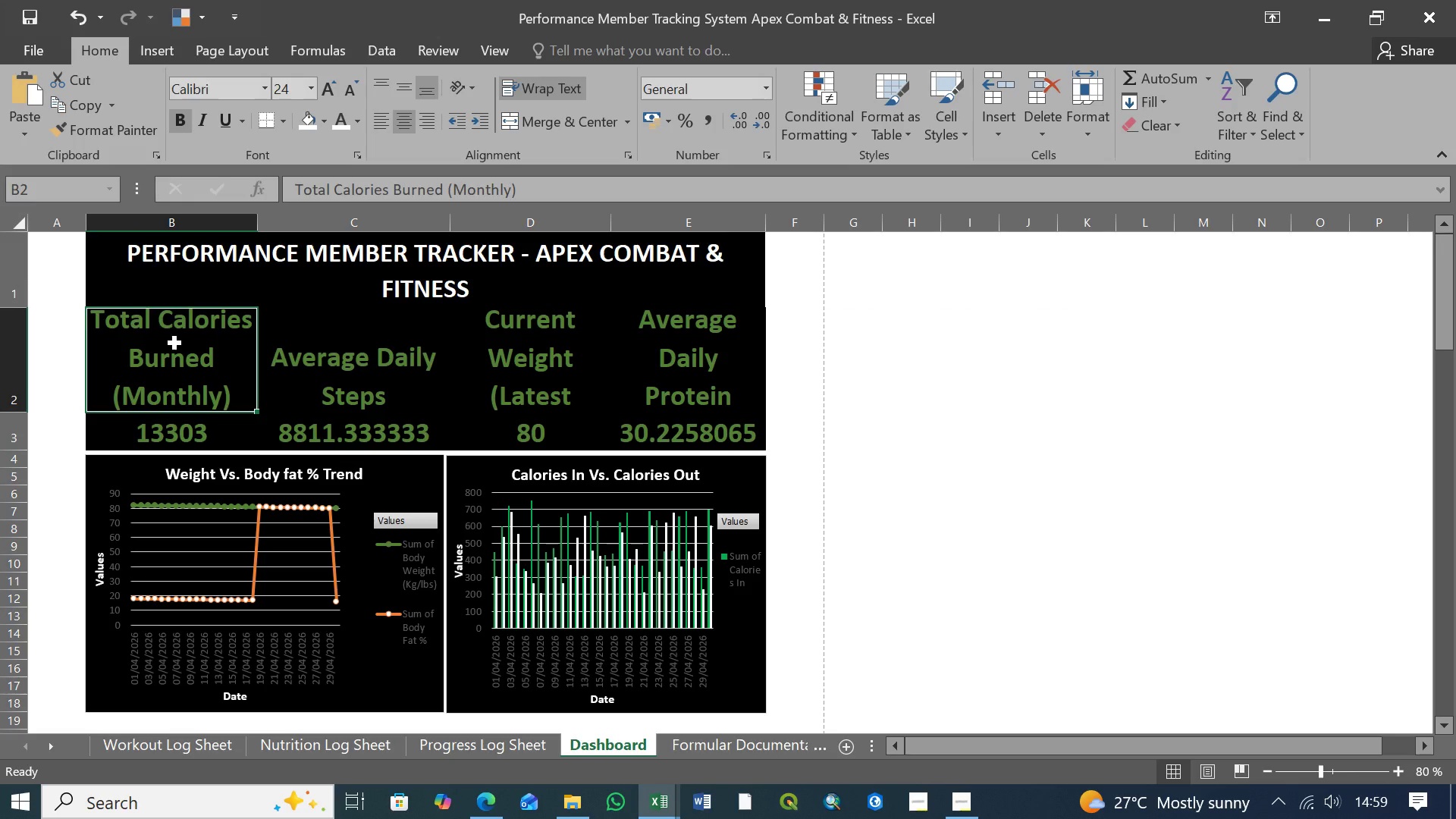 
mouse_move([375, 344])
 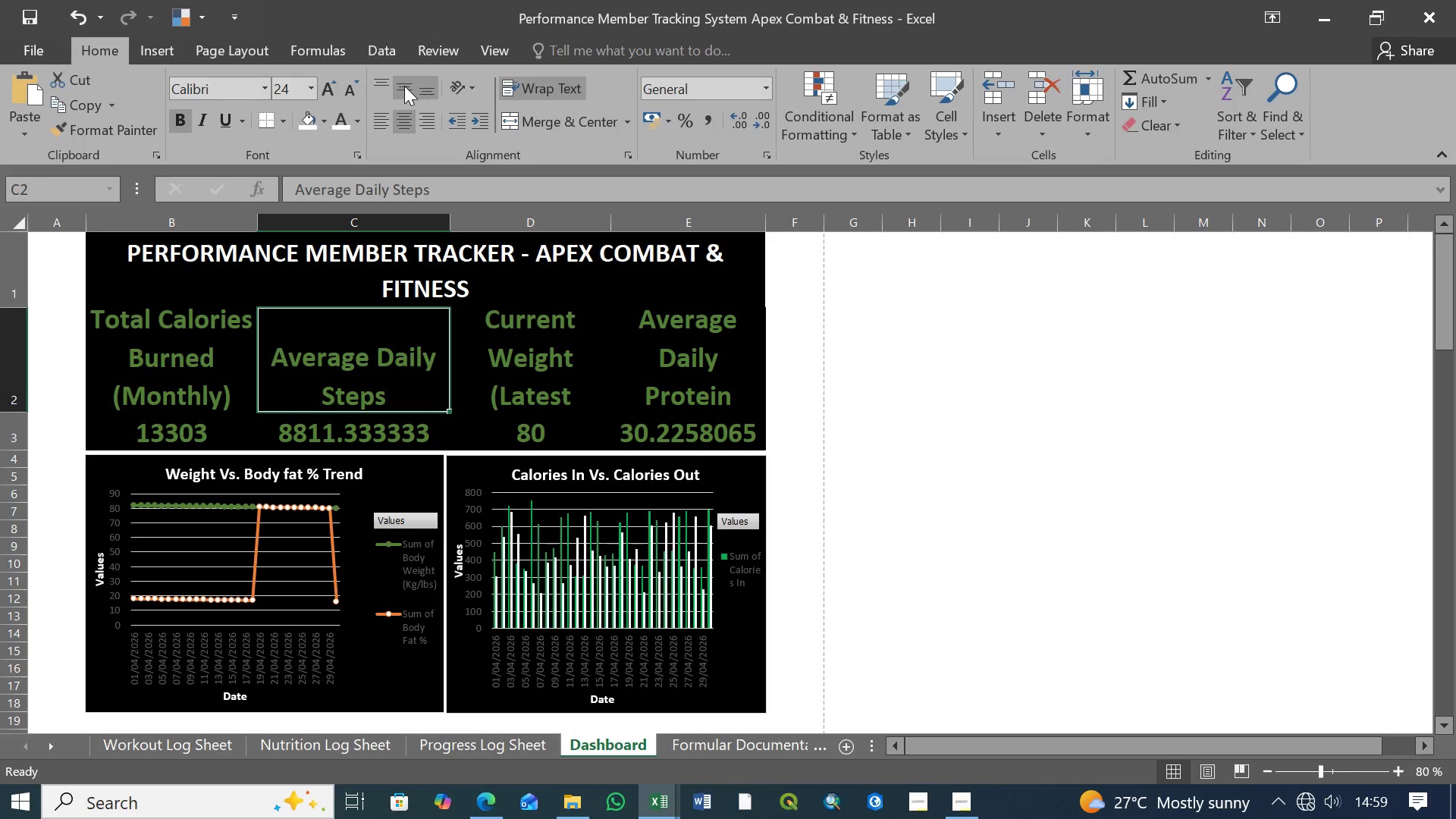 
left_click([404, 86])
 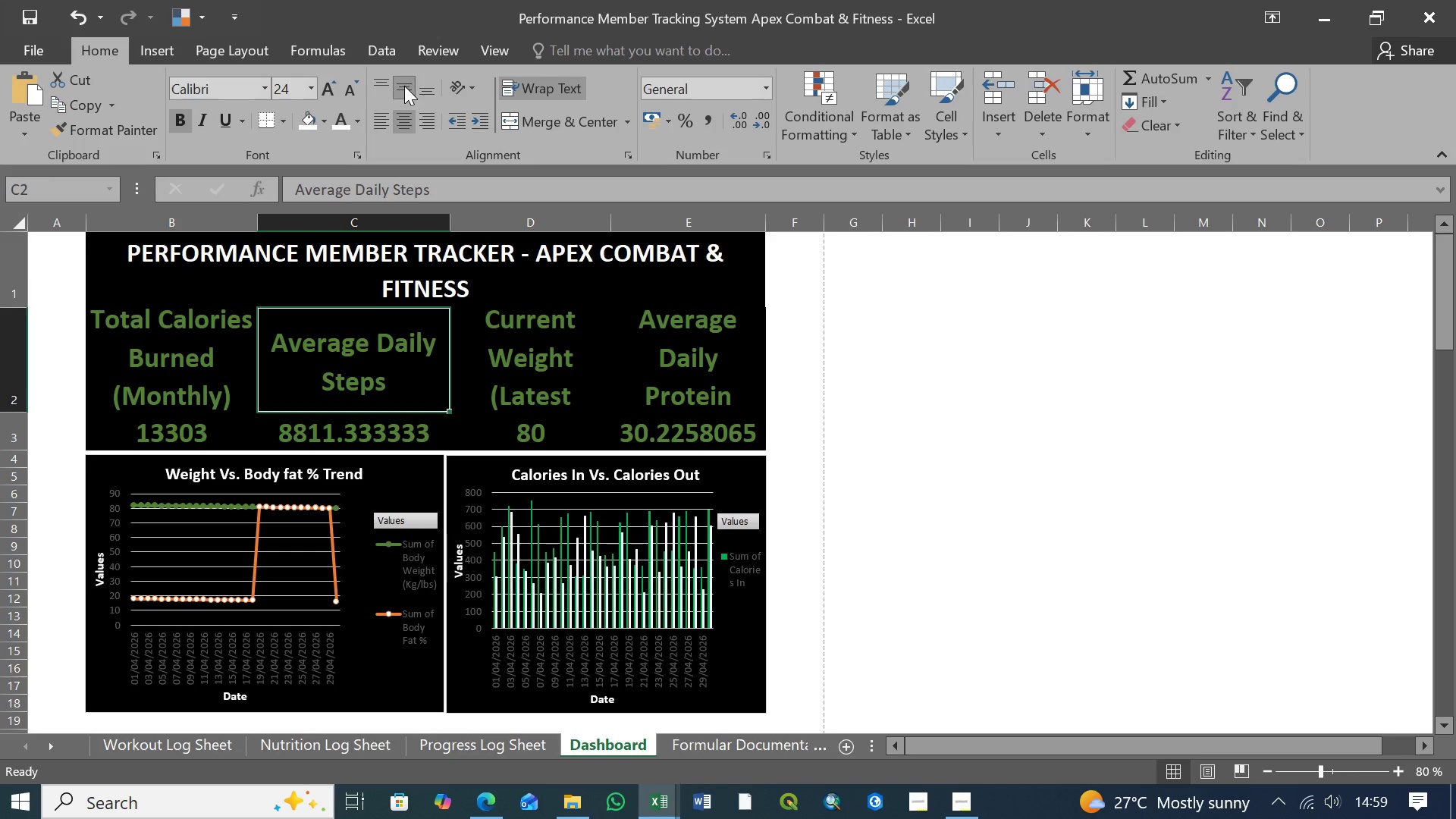 
left_click([381, 81])
 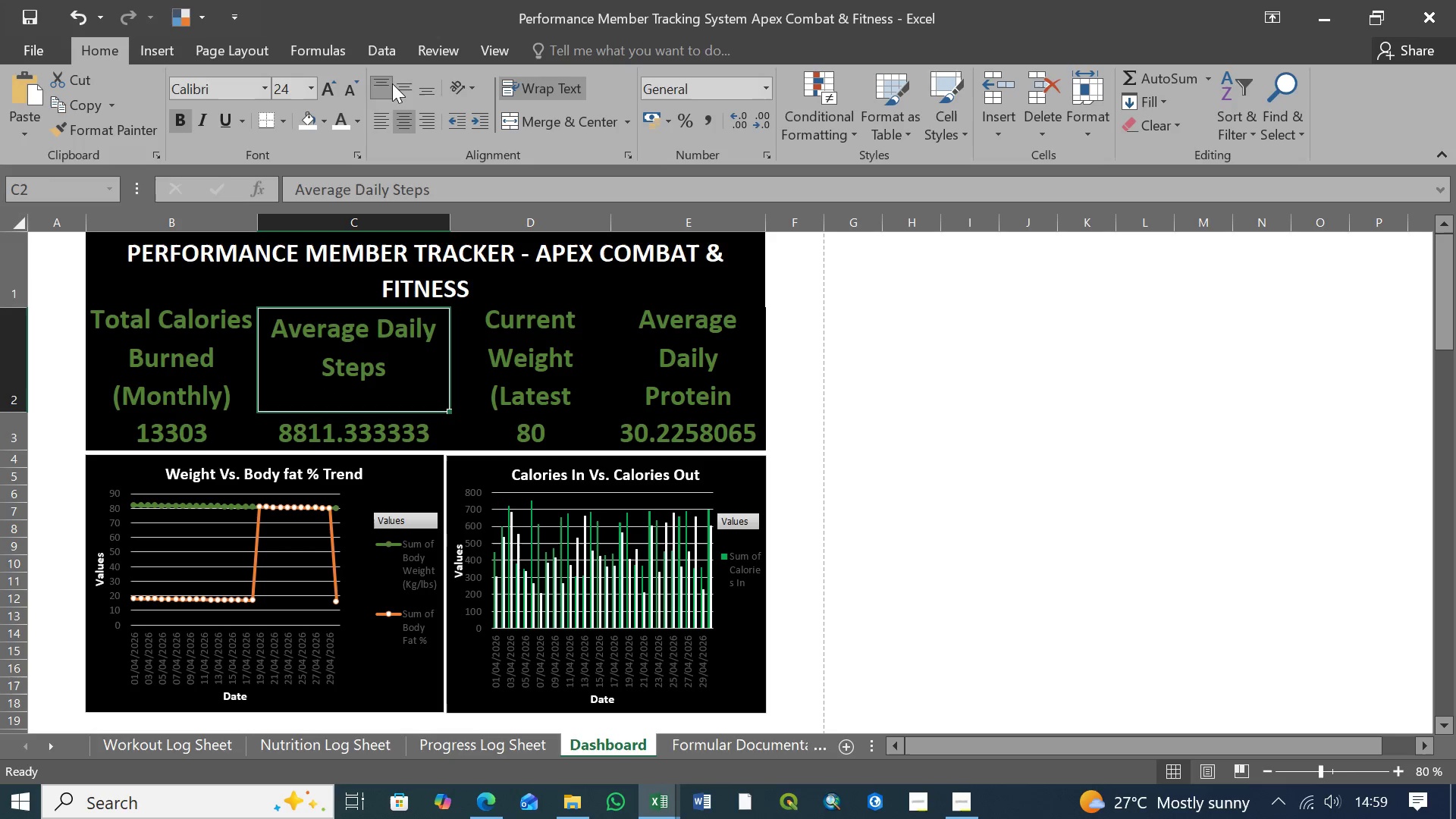 
left_click([399, 84])
 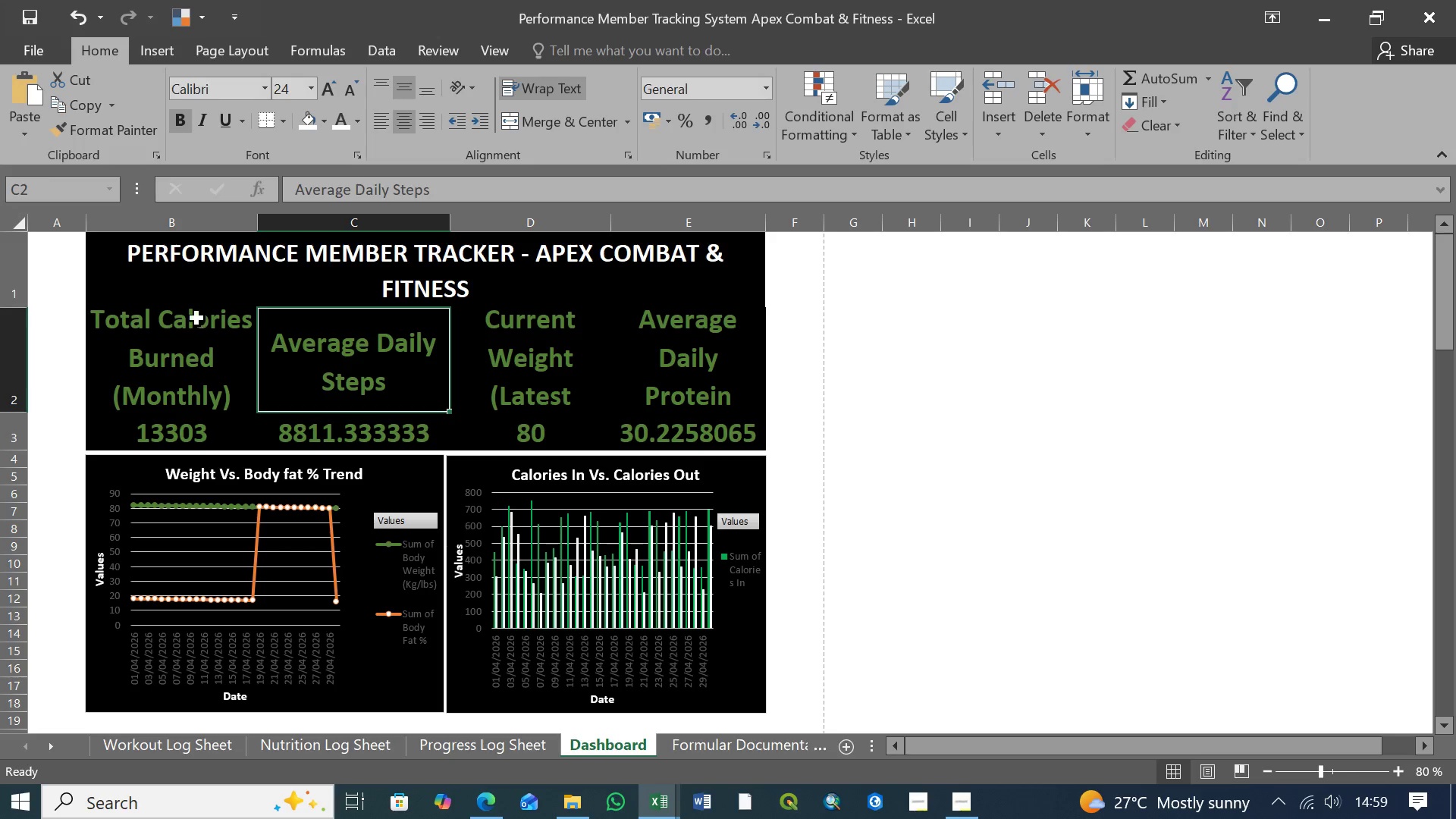 
left_click([195, 333])
 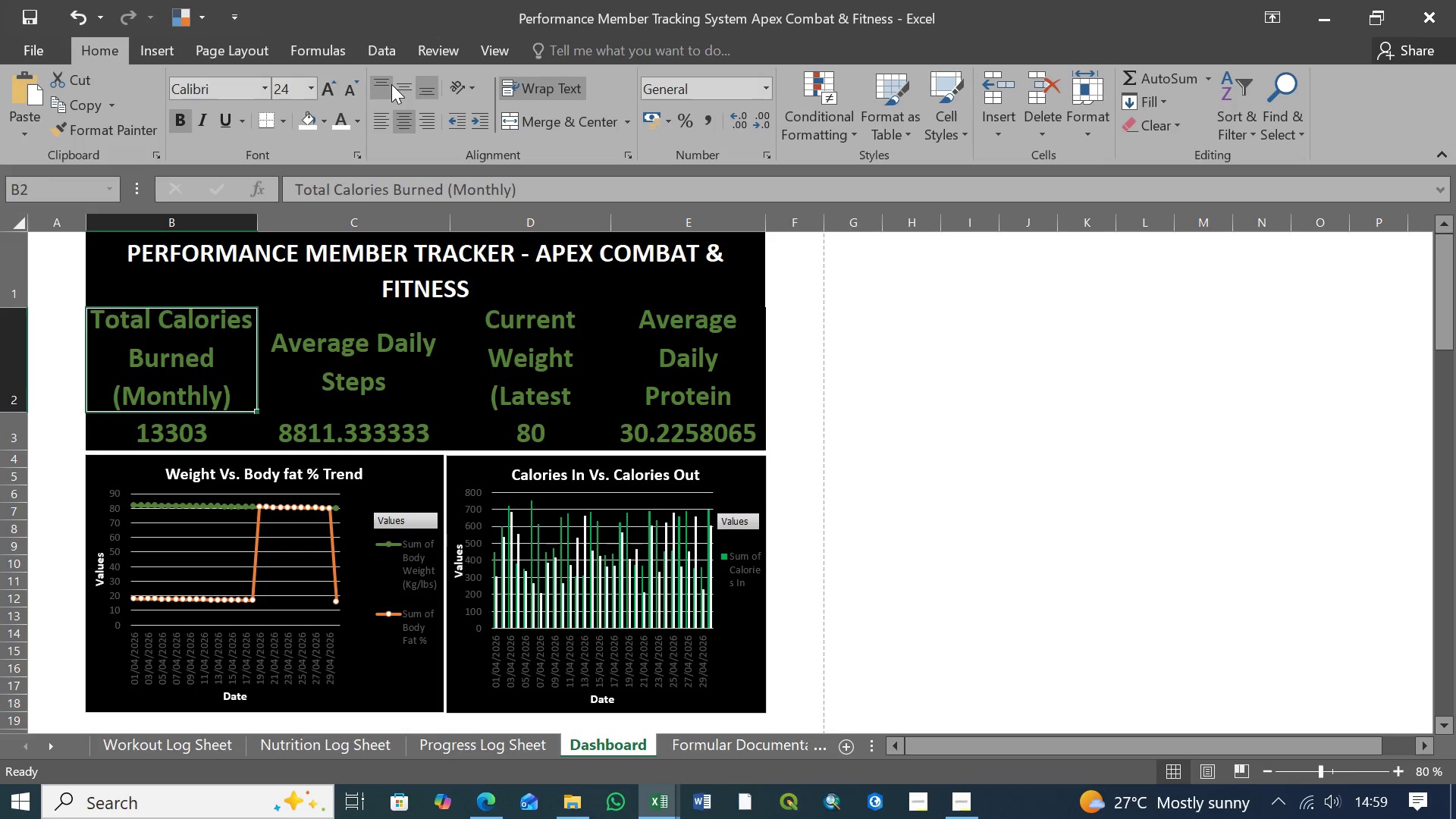 
left_click([402, 87])
 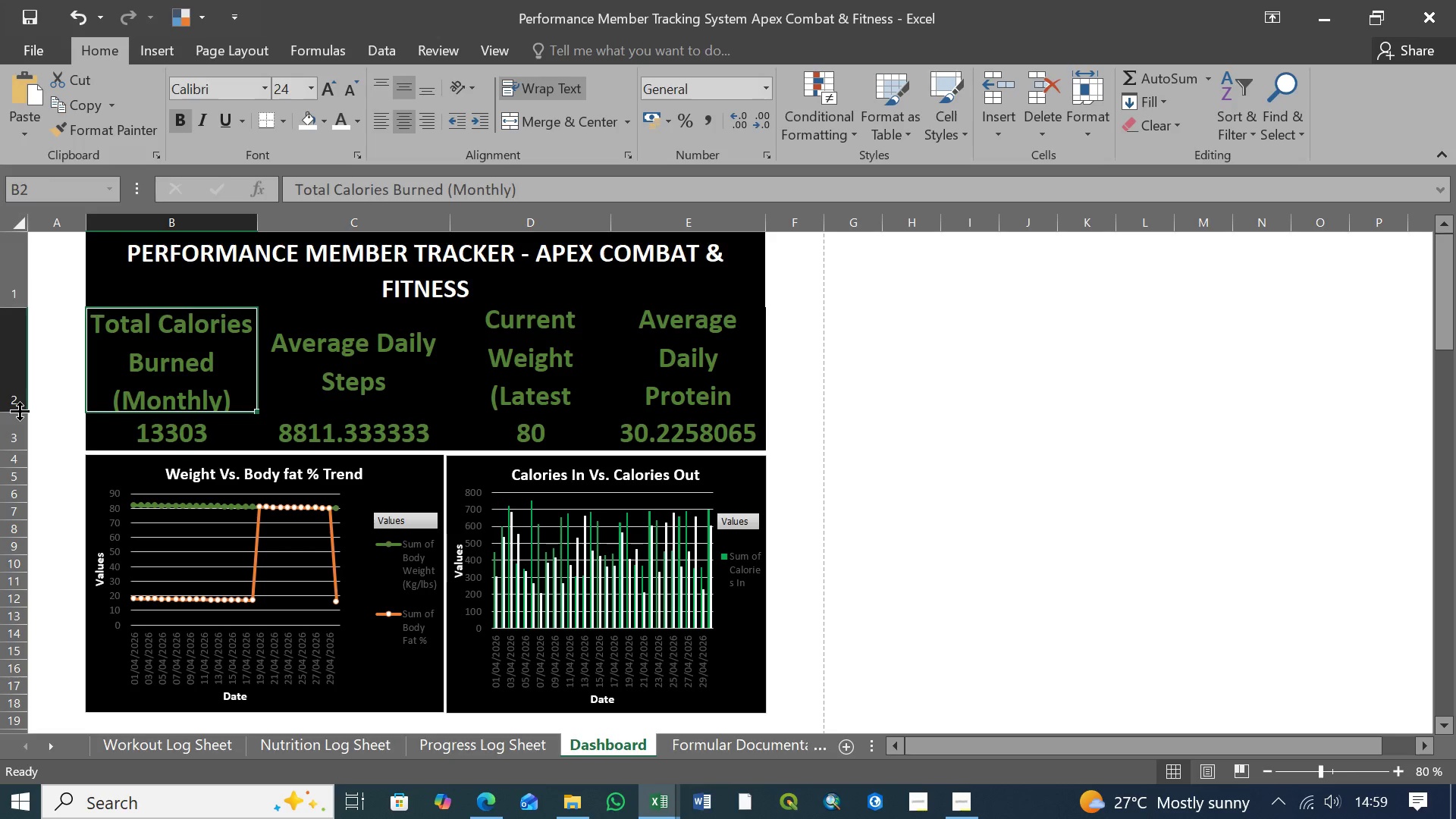 
left_click_drag(start_coordinate=[15, 411], to_coordinate=[14, 420])
 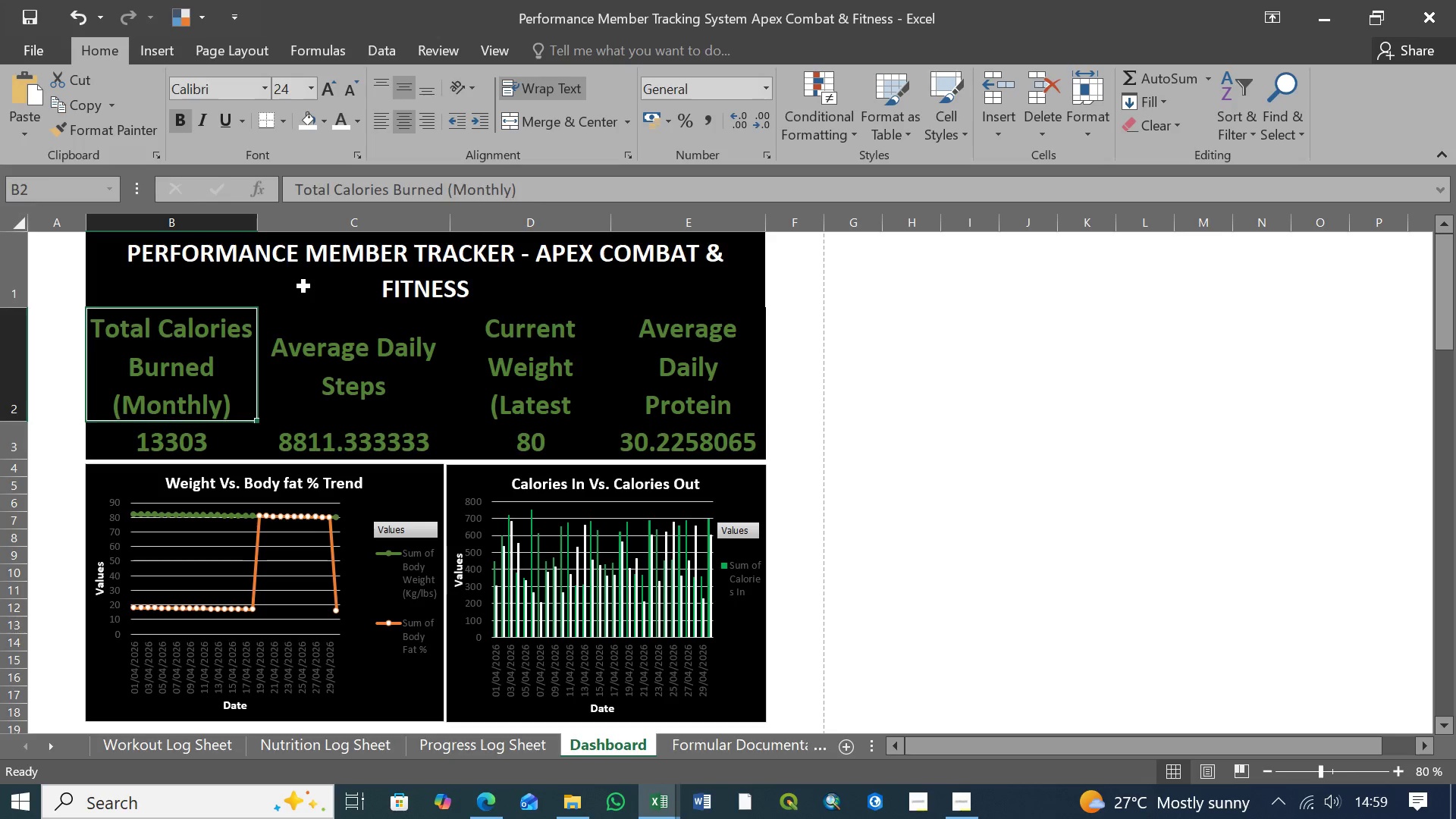 
left_click([209, 347])
 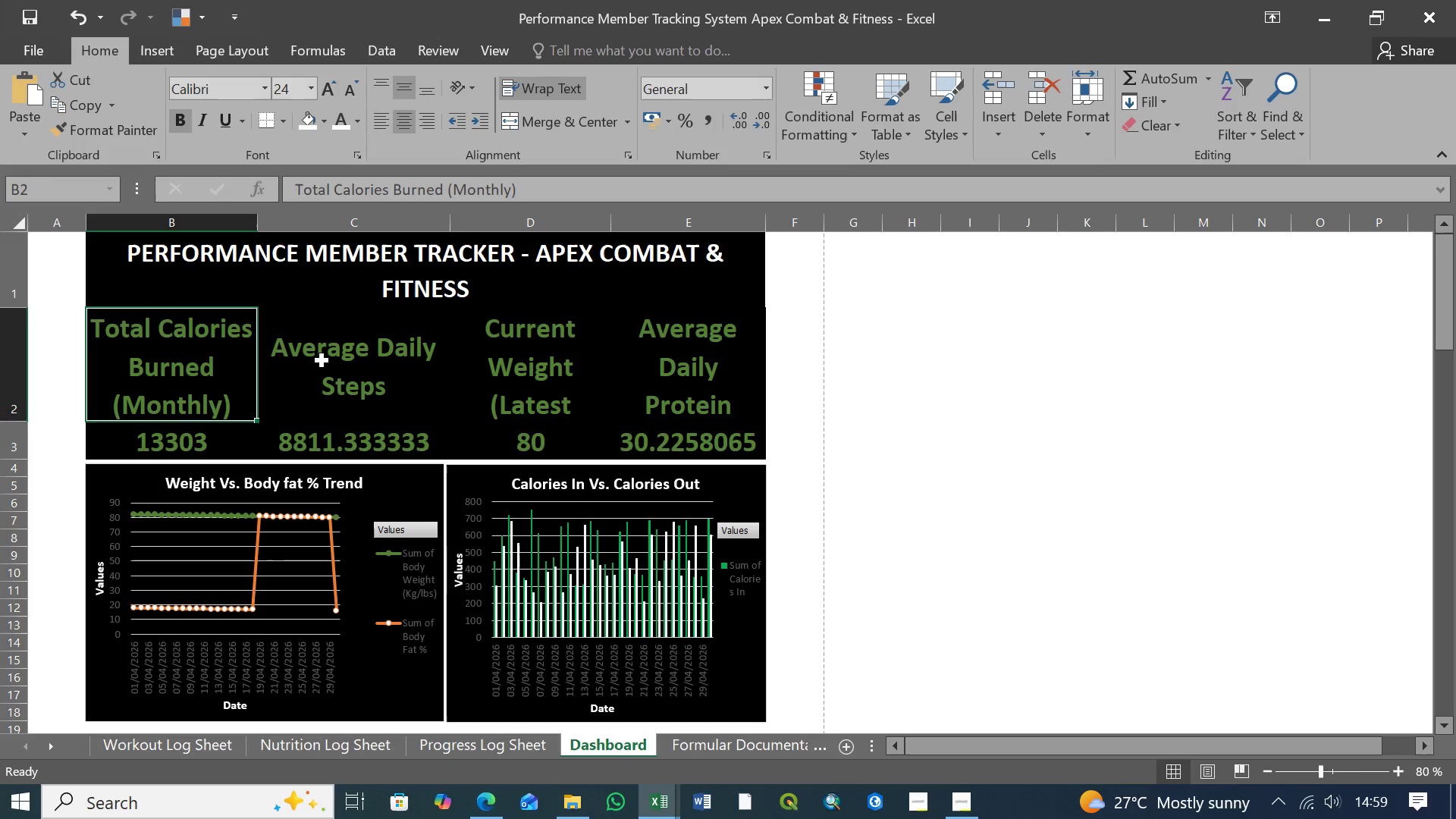 
left_click([332, 361])
 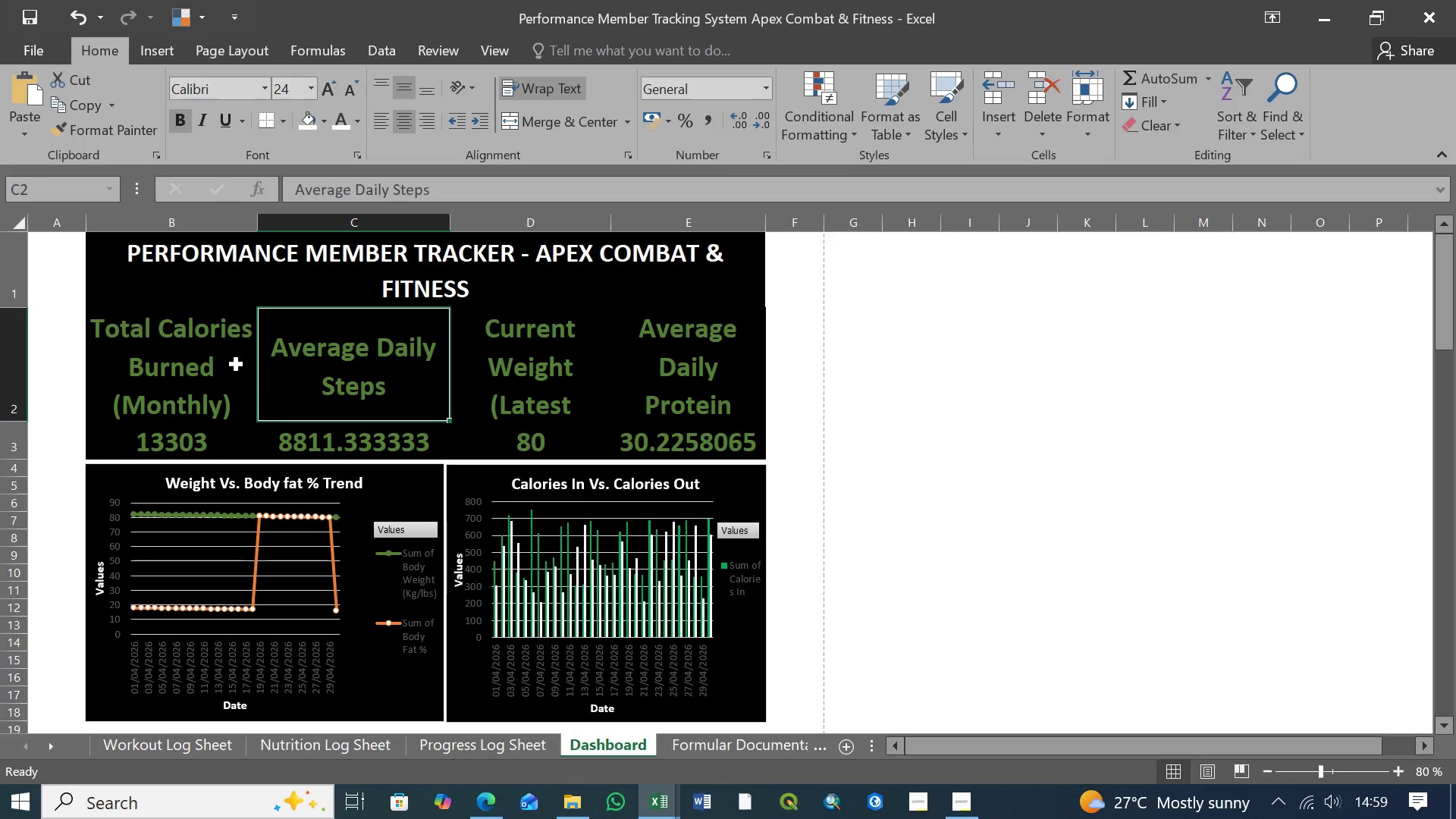 
left_click([223, 366])
 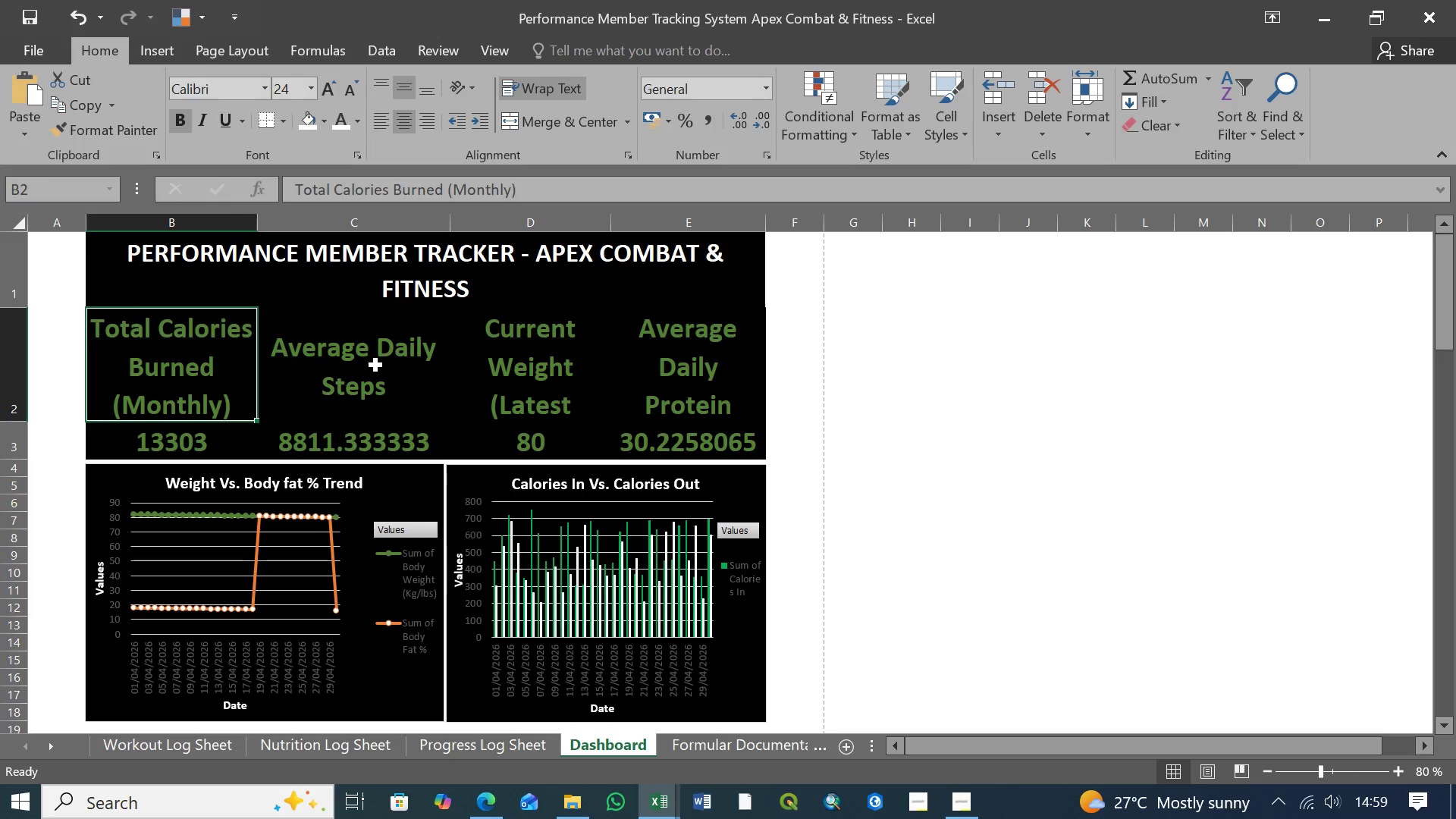 
left_click([376, 366])
 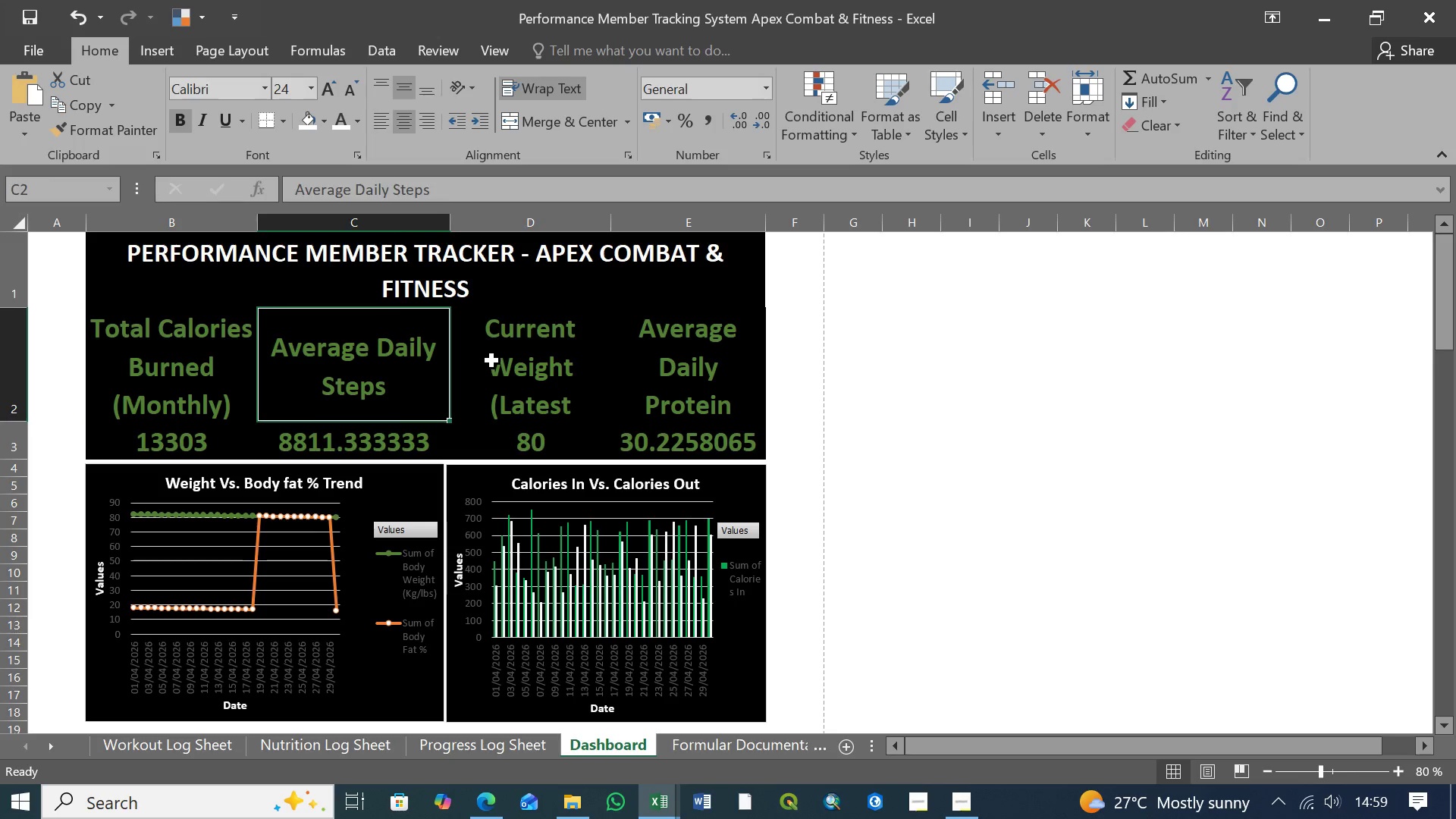 
double_click([492, 361])
 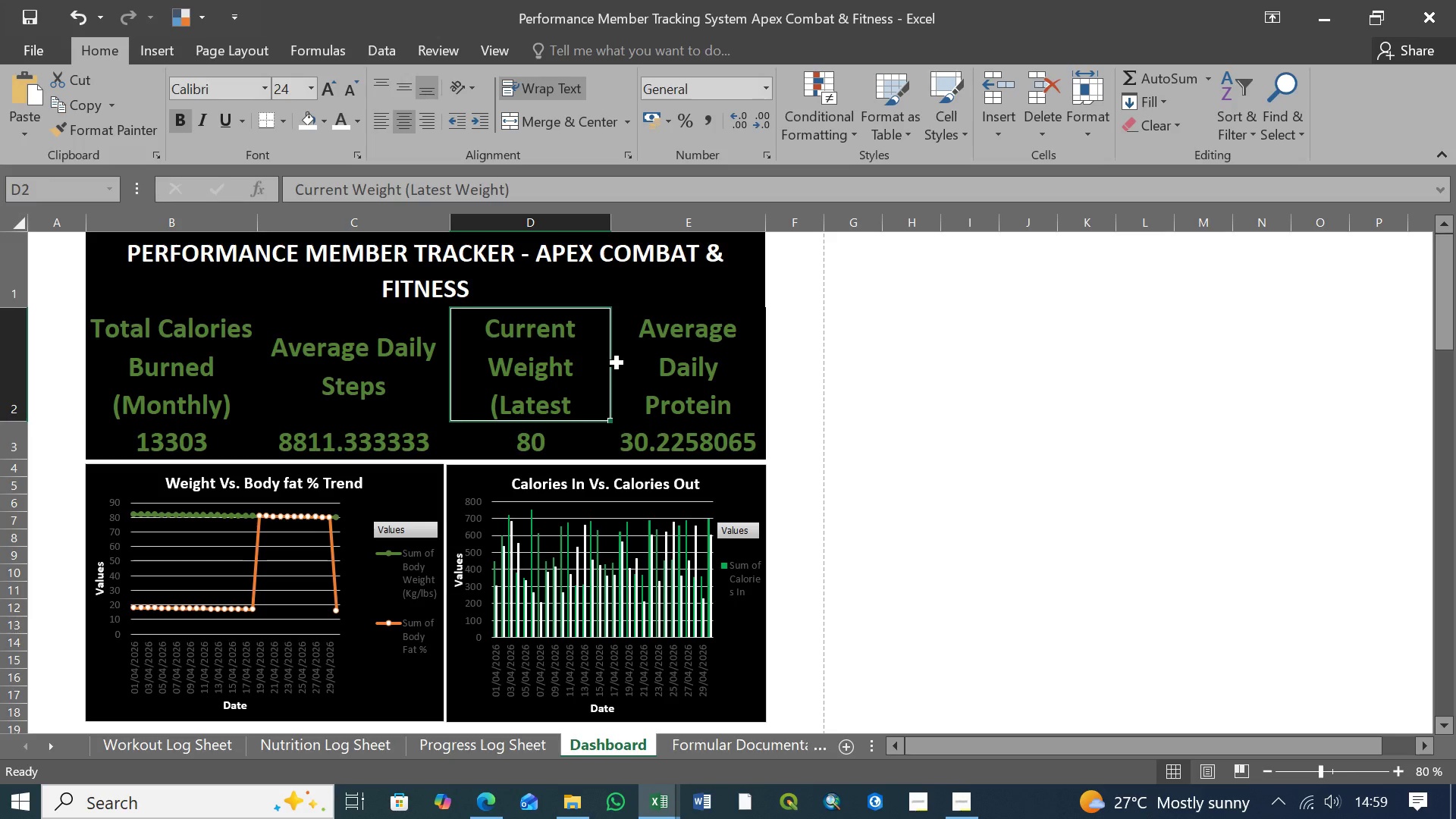 
hold_key(key=ShiftLeft, duration=0.8)
left_click([679, 369])
 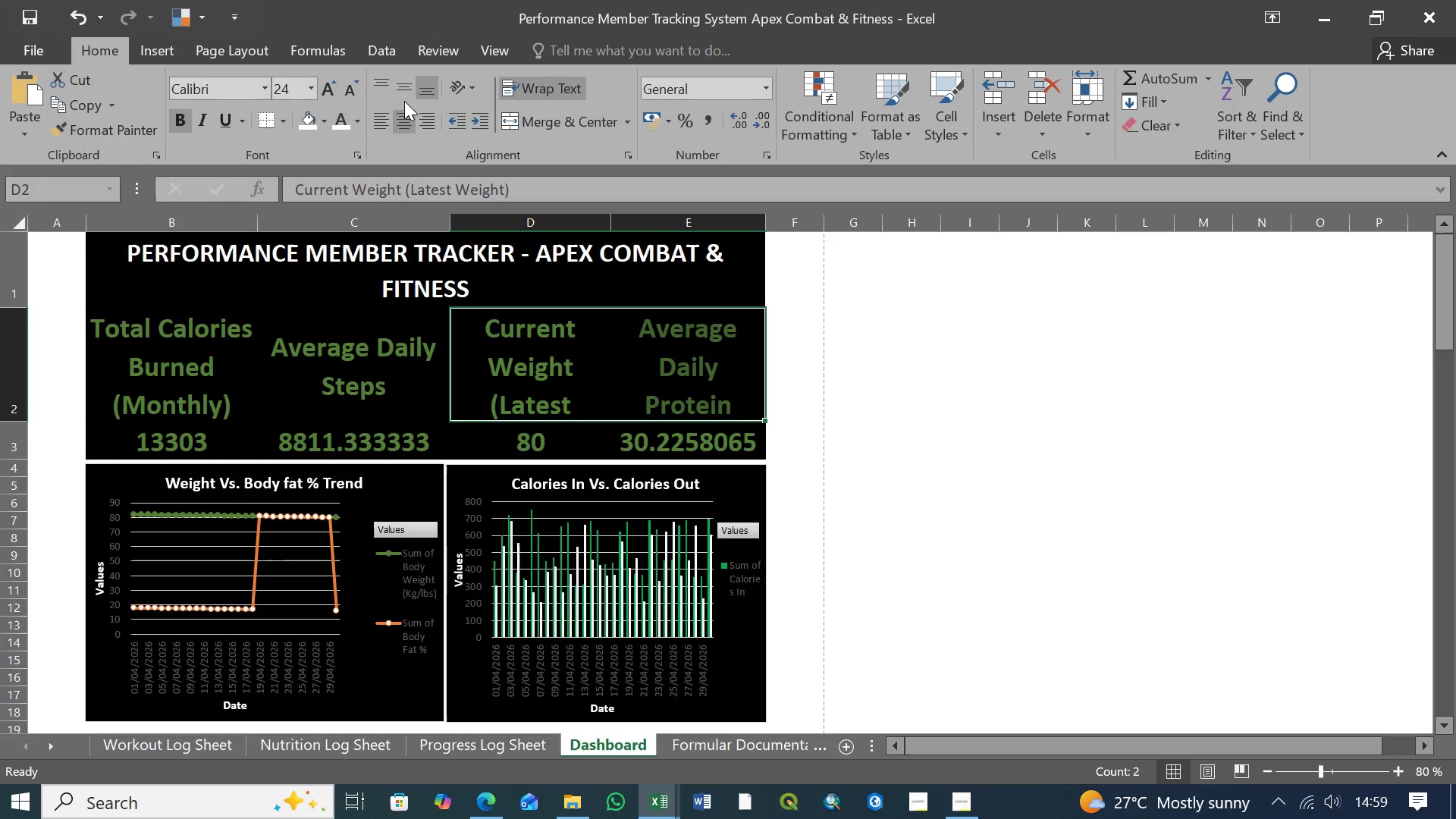 
left_click([403, 90])
 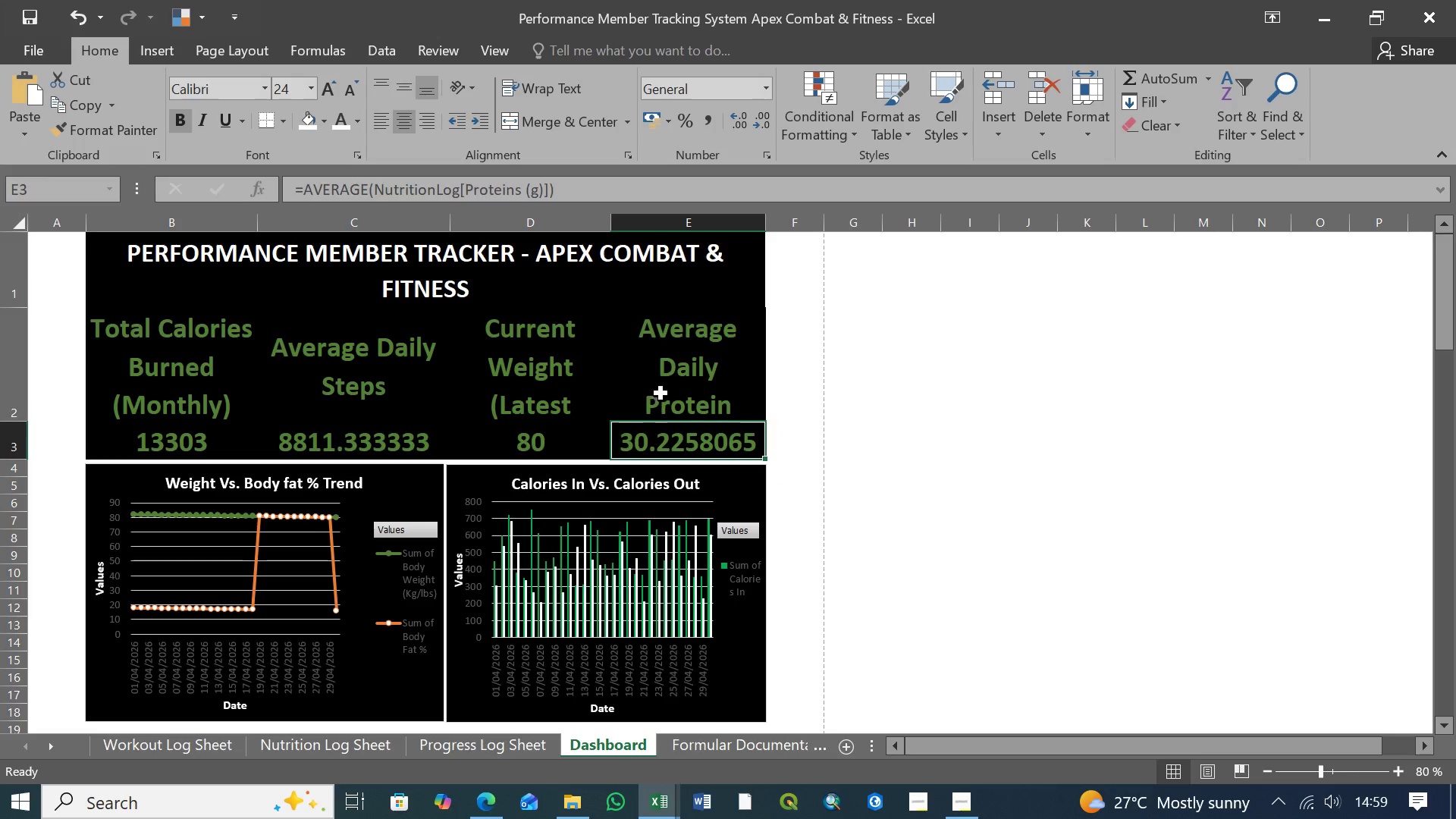 
double_click([553, 395])
 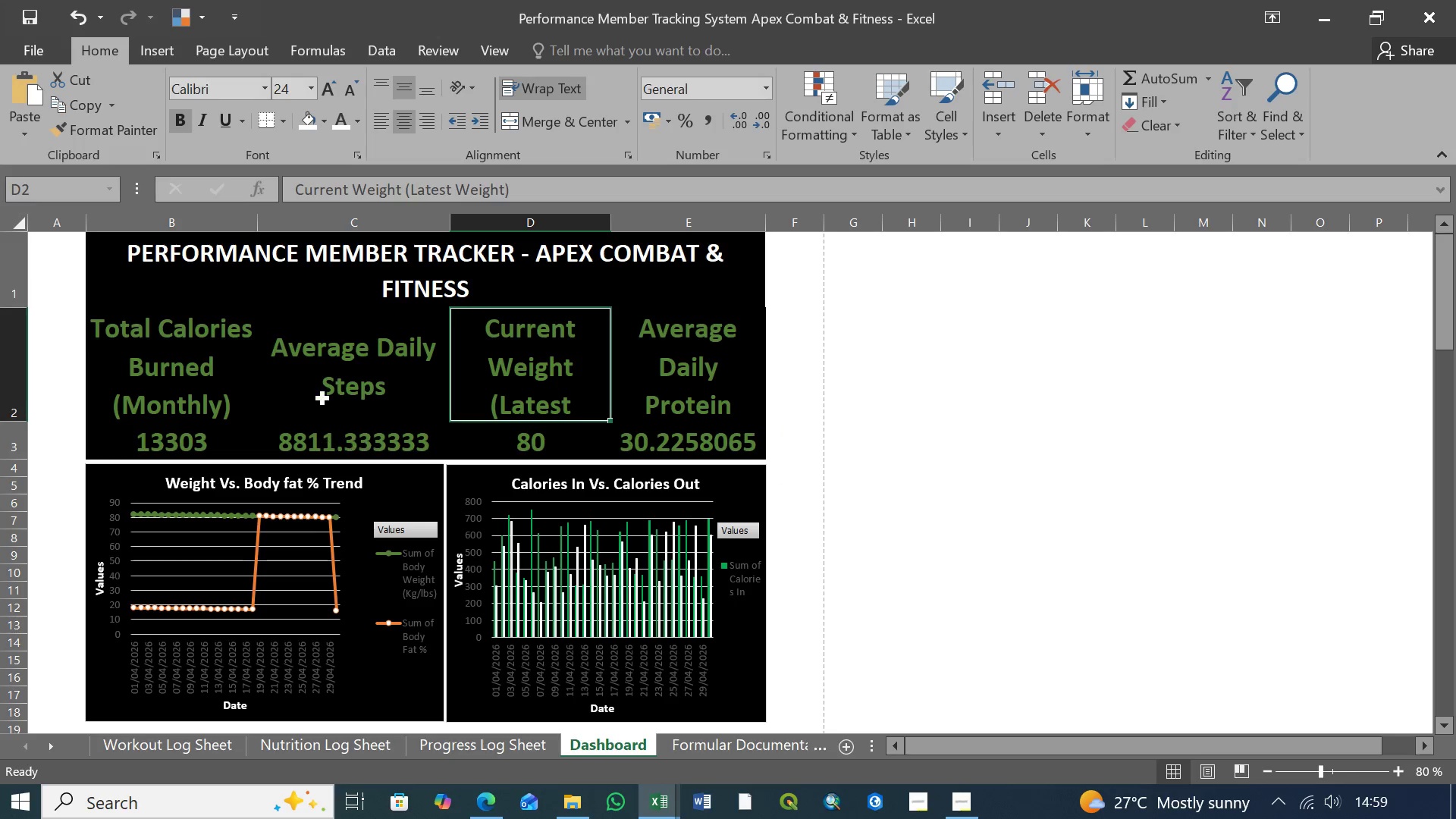 
left_click([322, 389])
 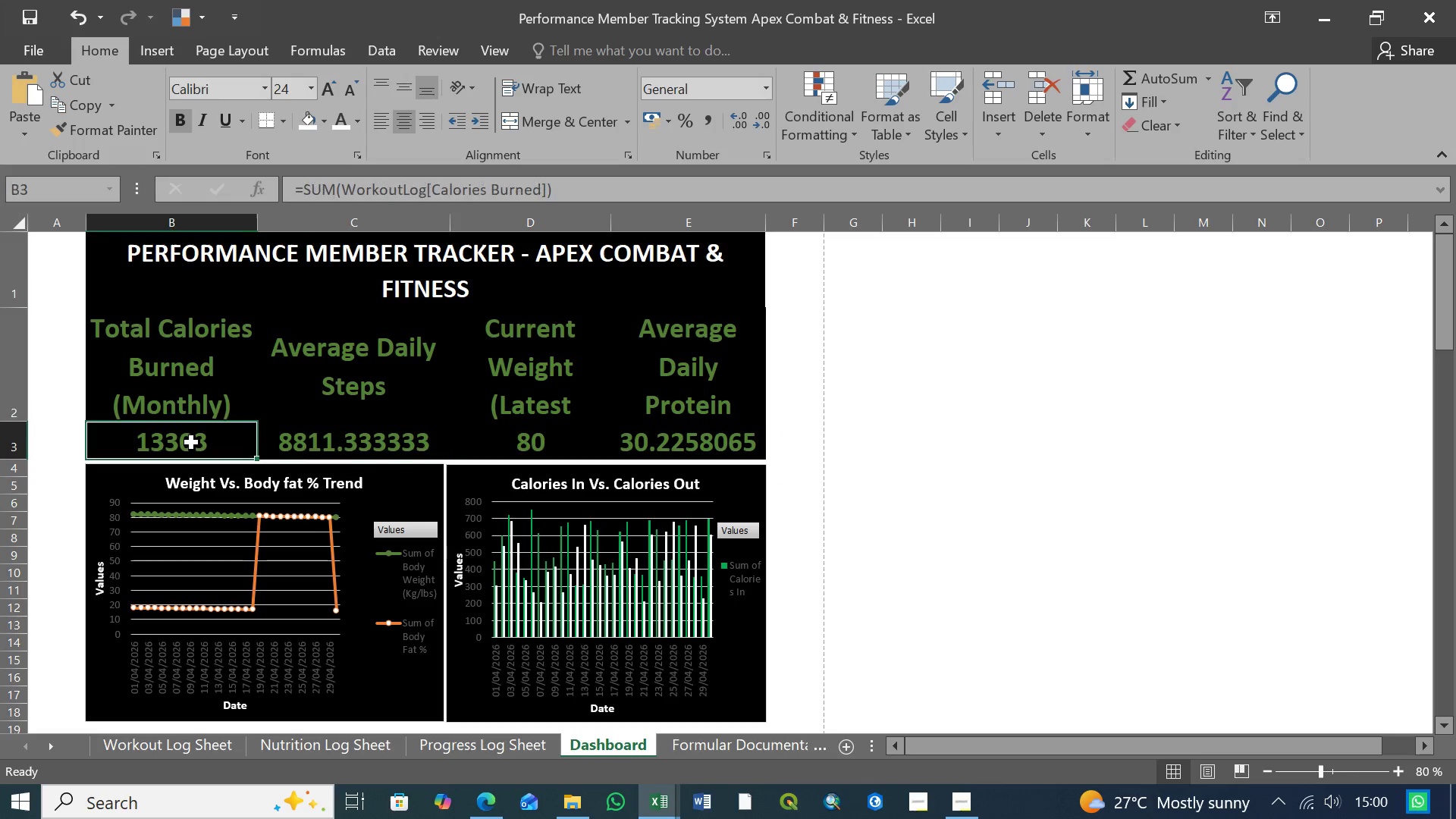 
double_click([180, 389])
 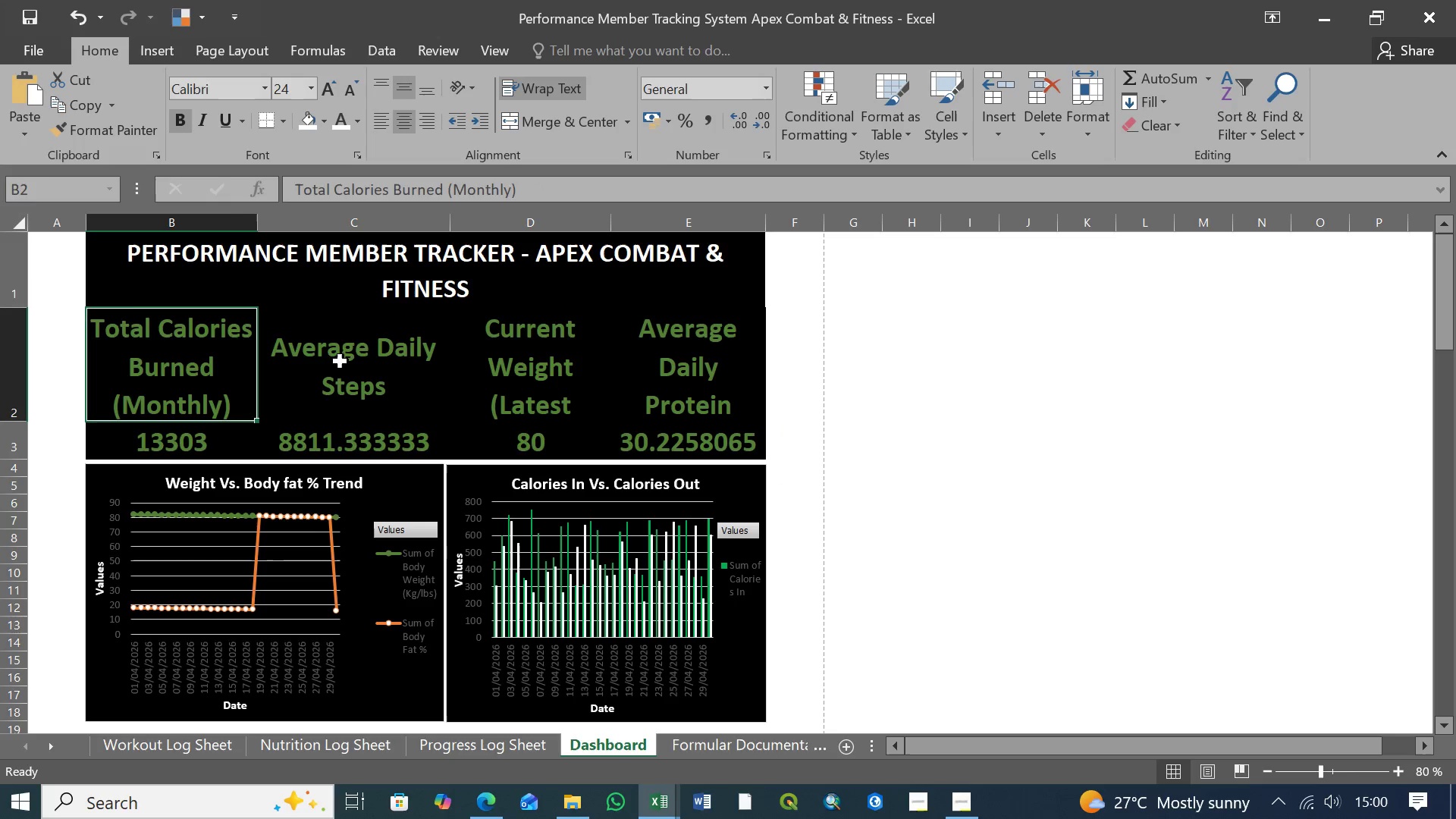 
left_click([342, 362])
 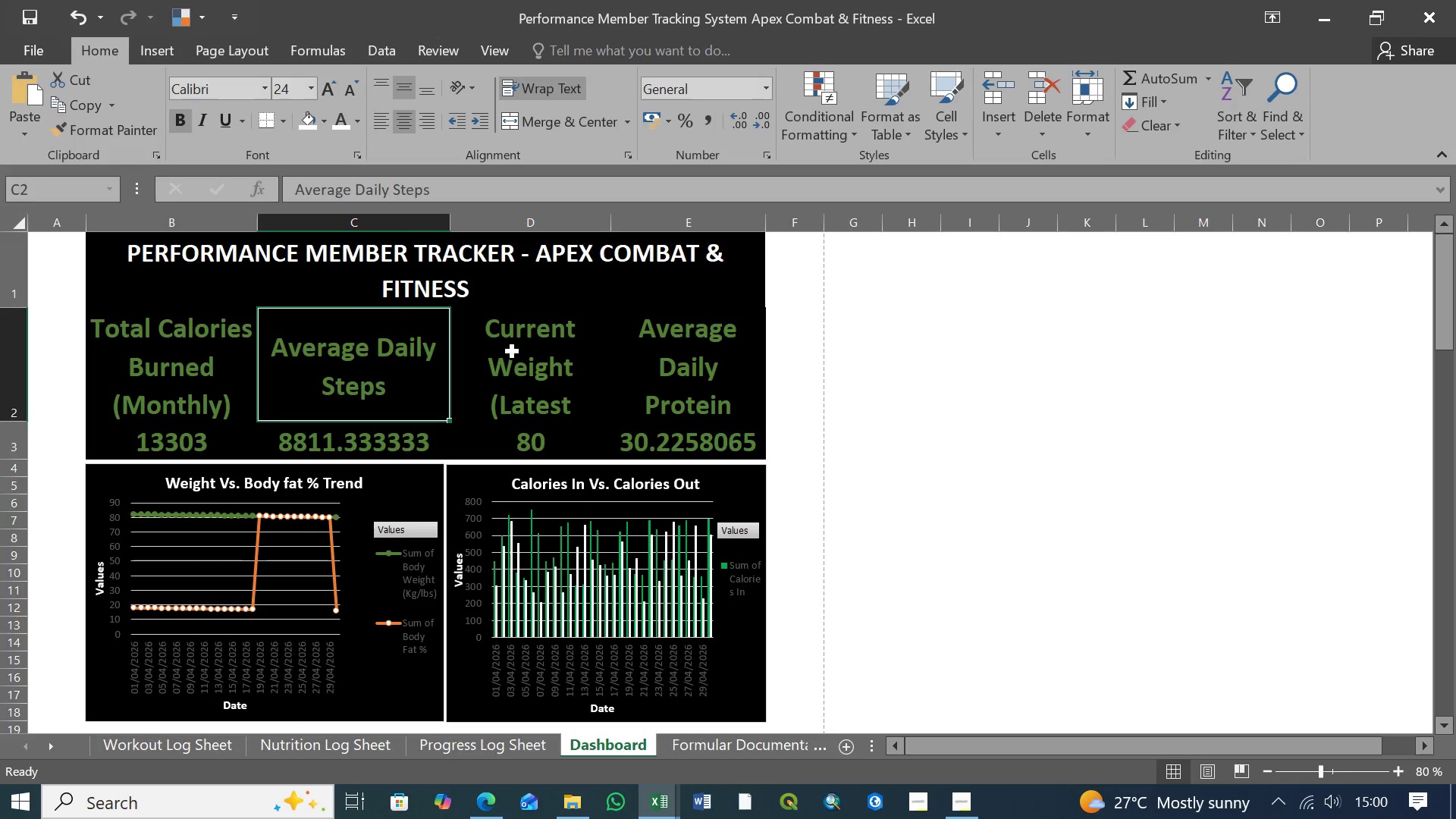 
left_click([528, 352])
 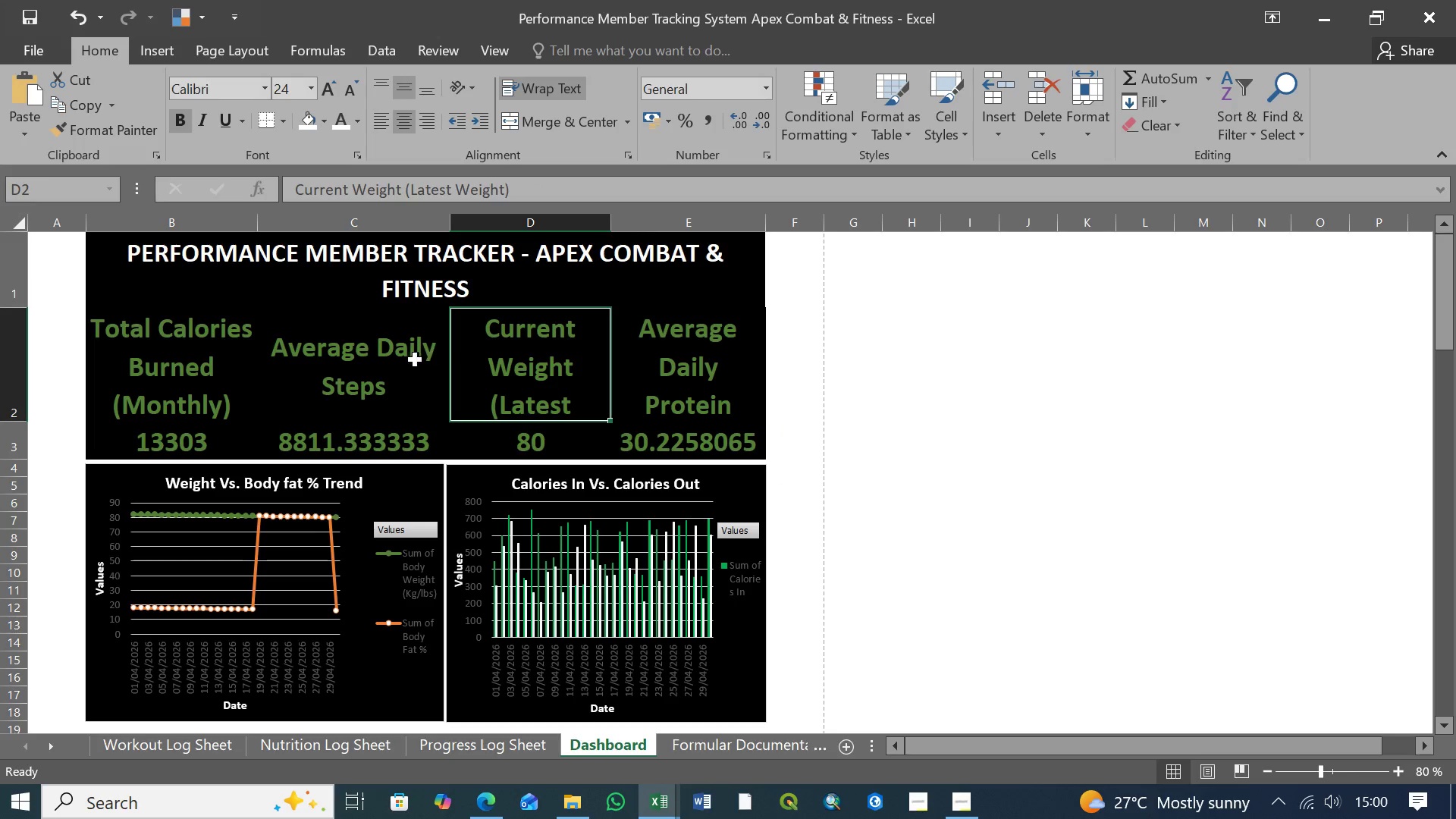 
left_click([390, 361])
 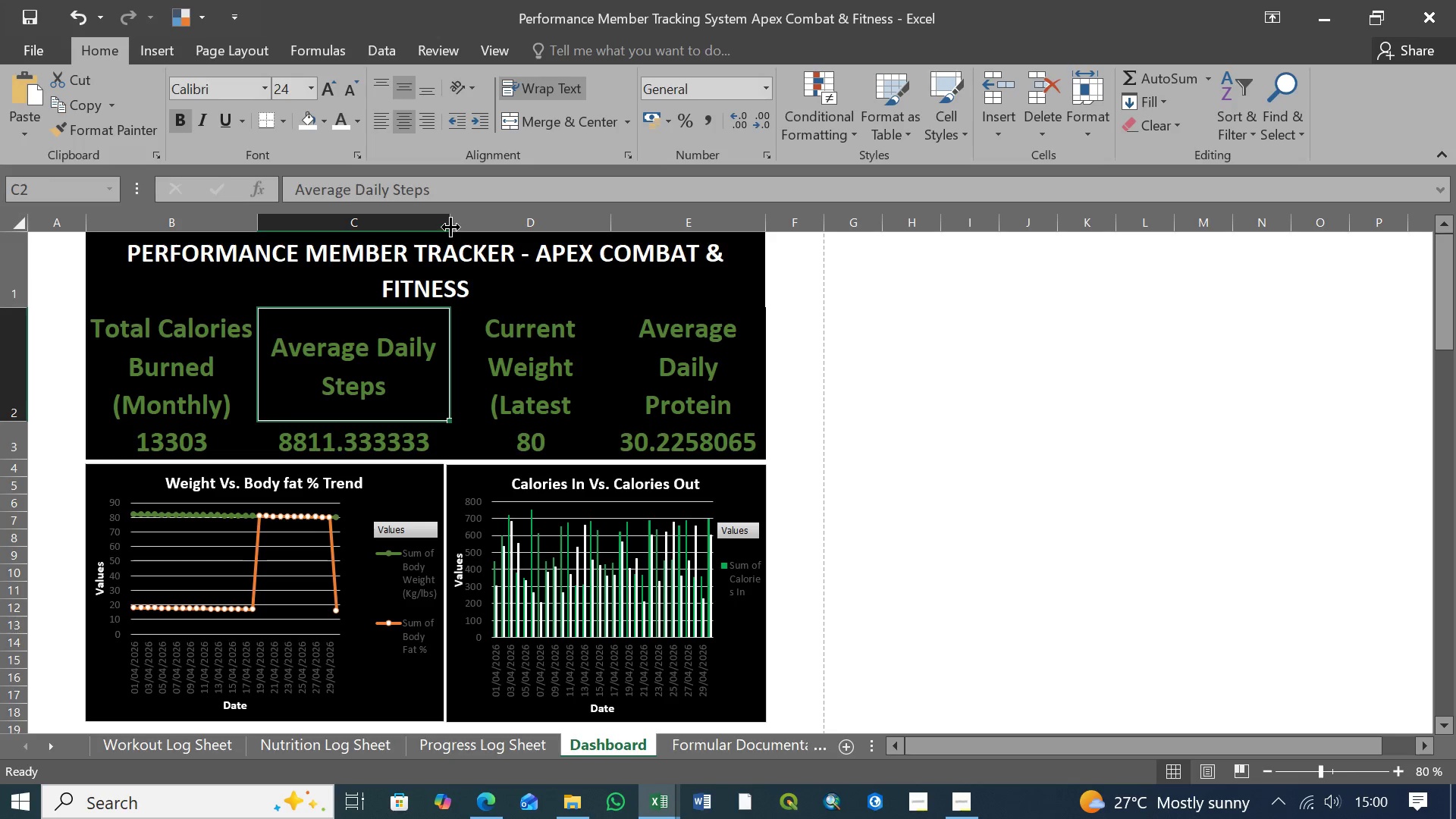 
wait(5.16)
 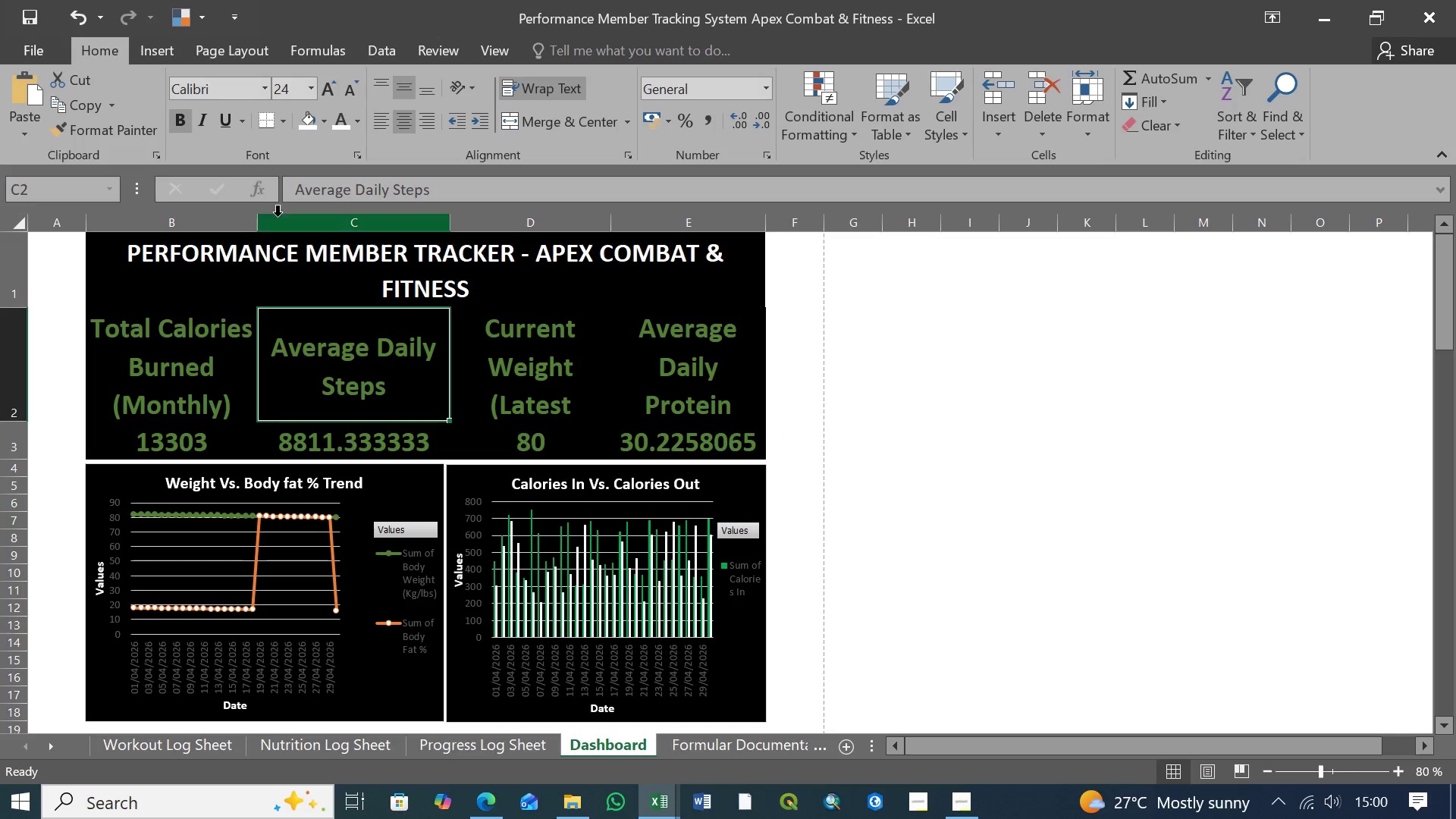 
left_click_drag(start_coordinate=[451, 224], to_coordinate=[447, 224])
 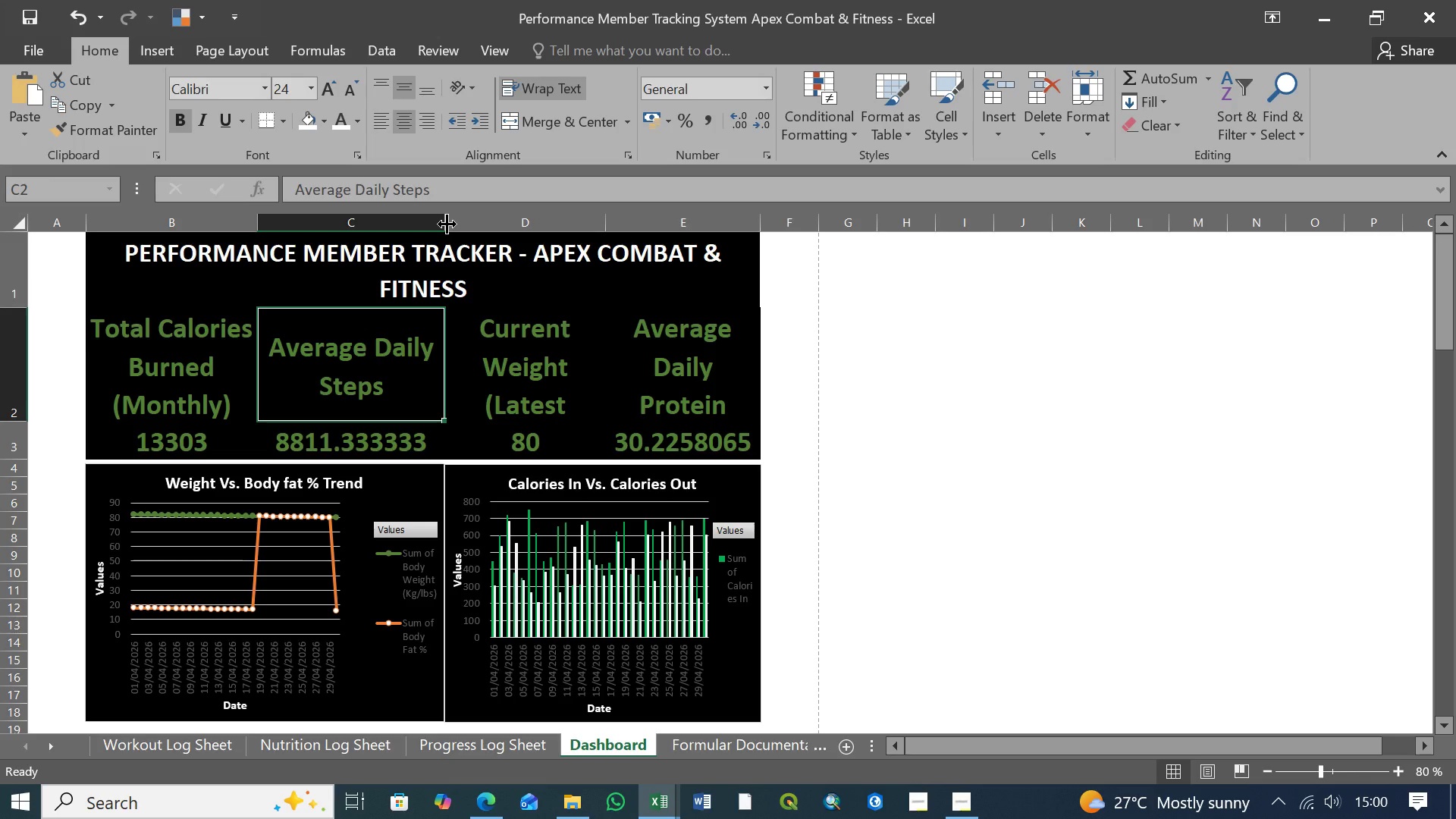 
left_click_drag(start_coordinate=[447, 224], to_coordinate=[442, 224])
 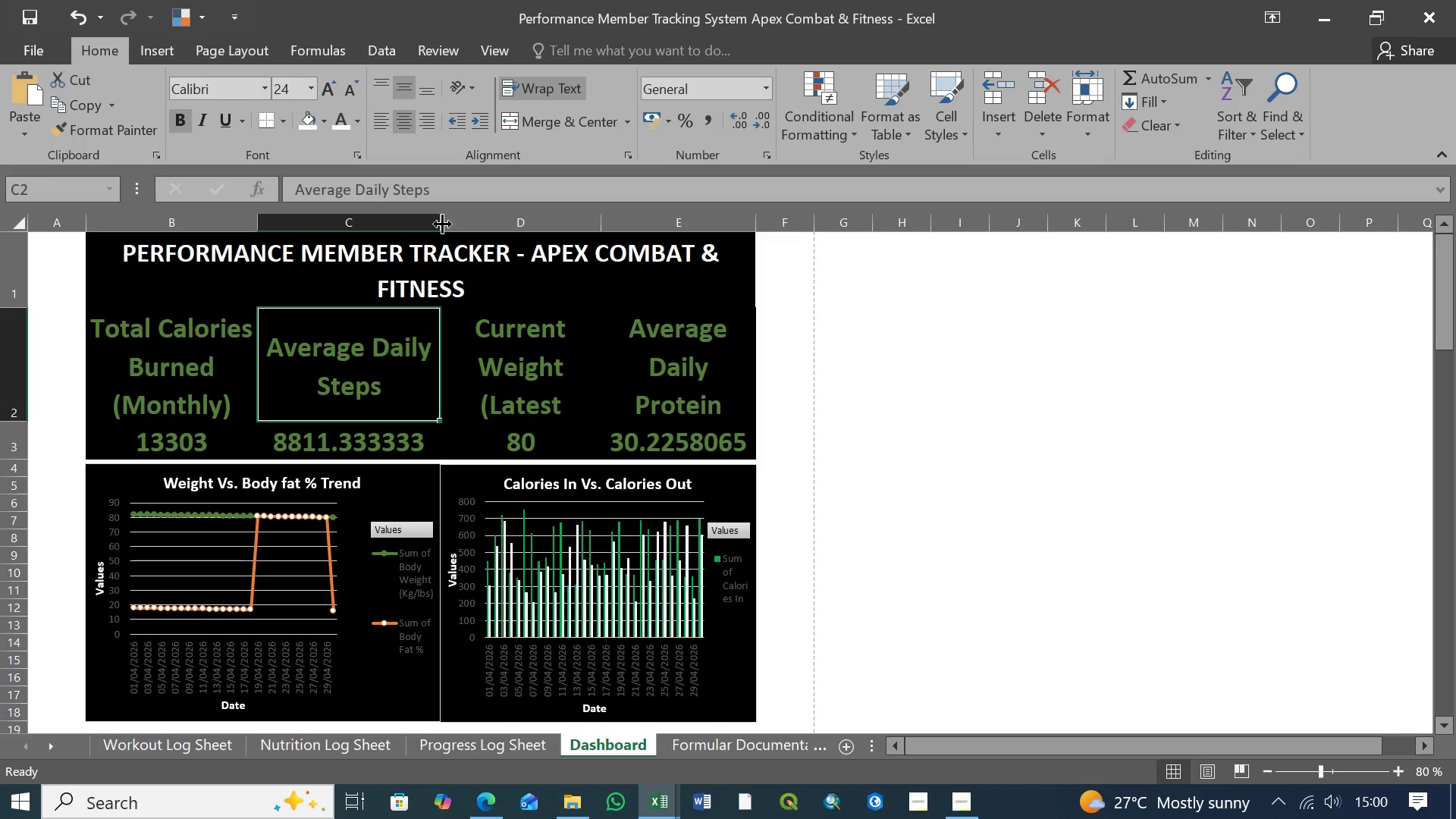 
wait(8.7)
 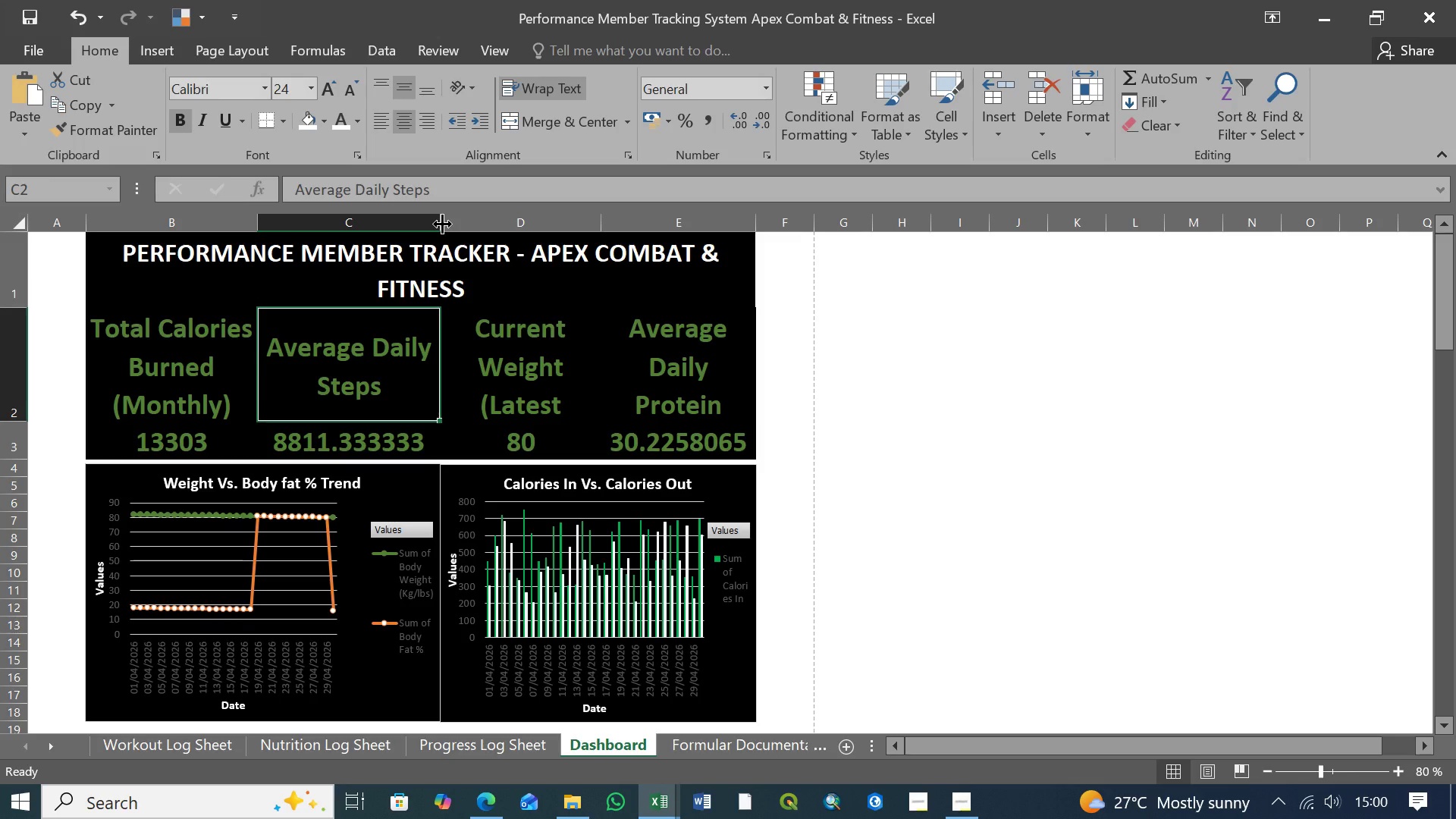 
left_click([677, 355])
 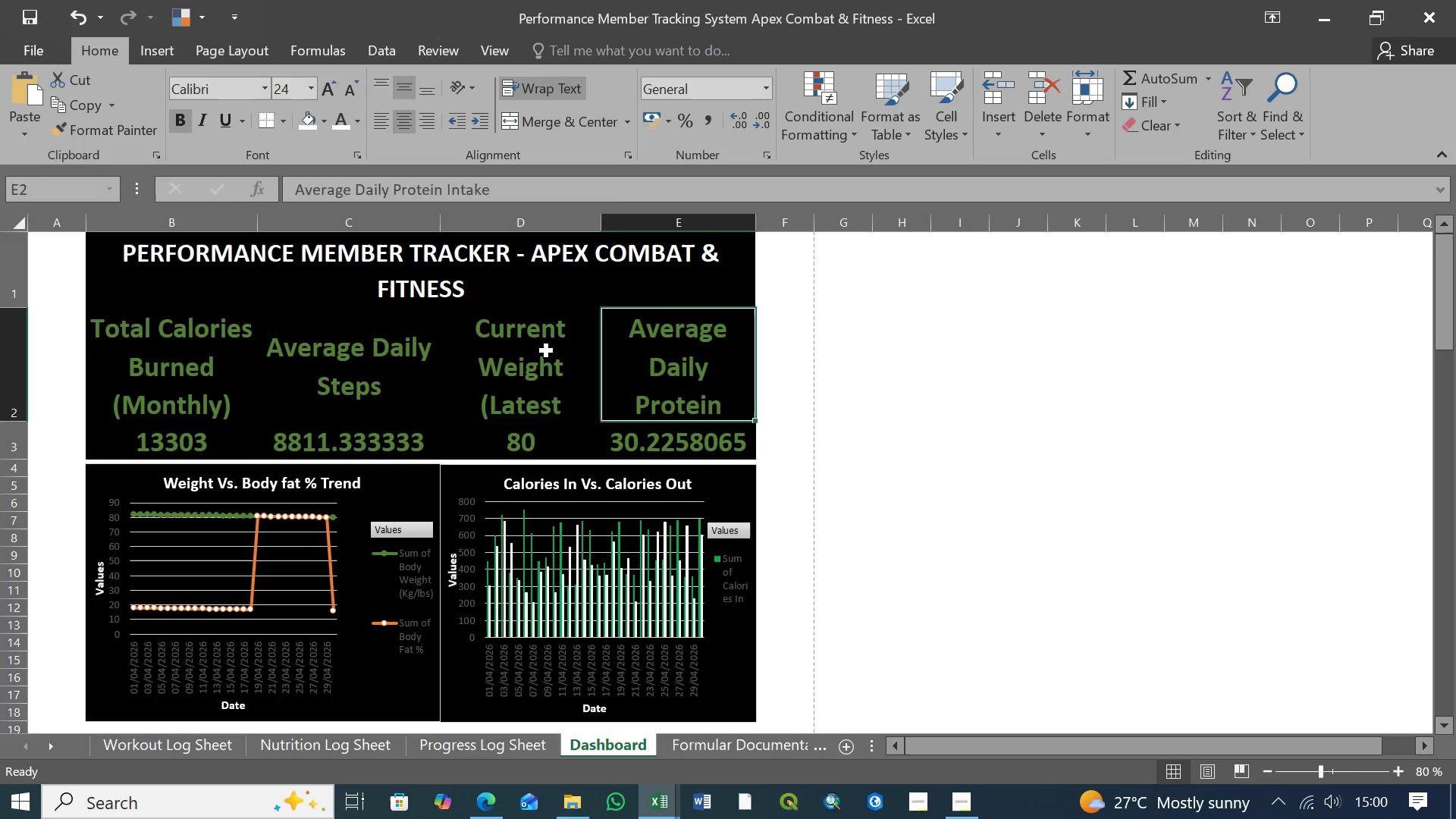 
left_click([547, 351])
 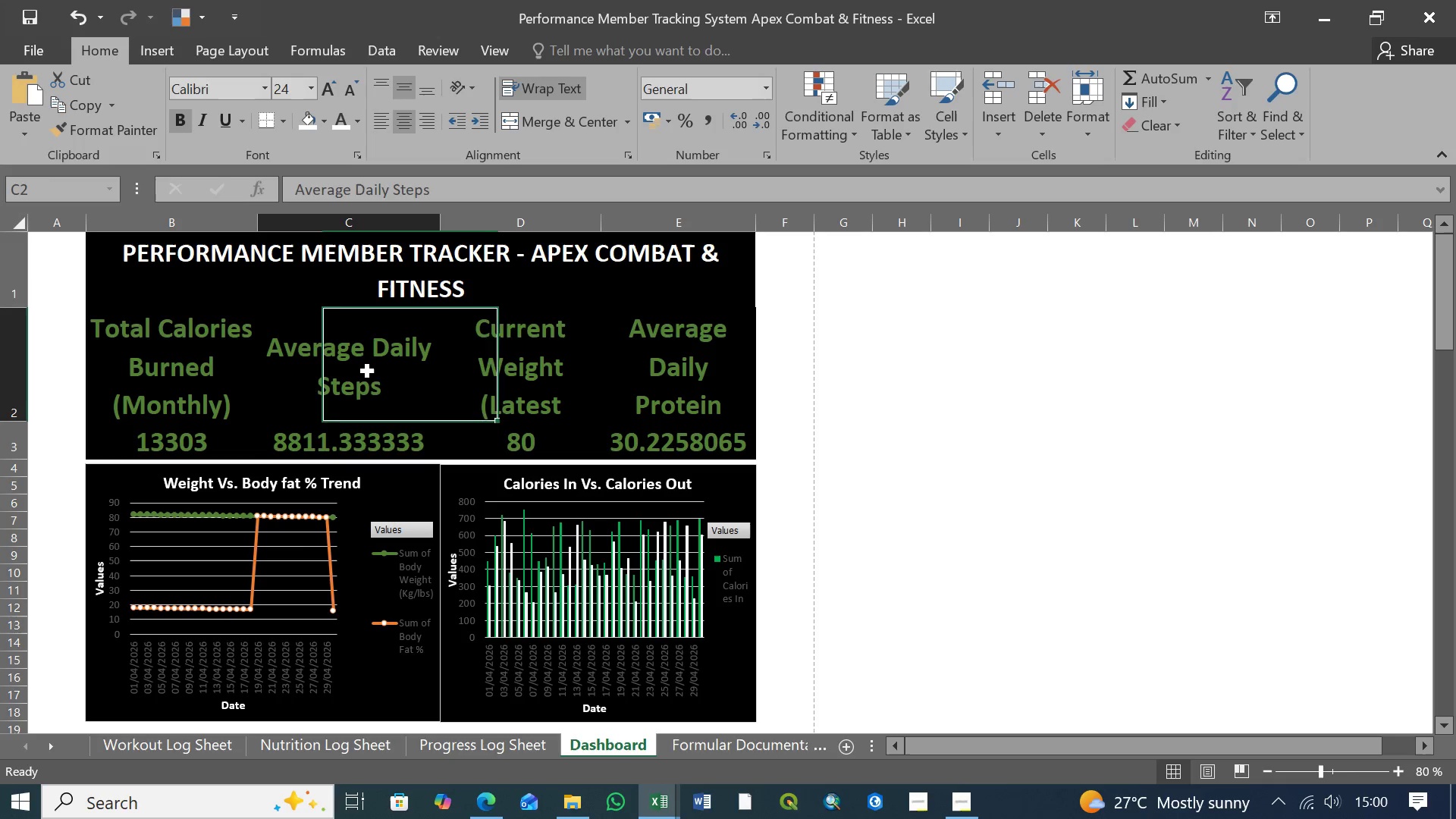 
double_click([368, 372])
 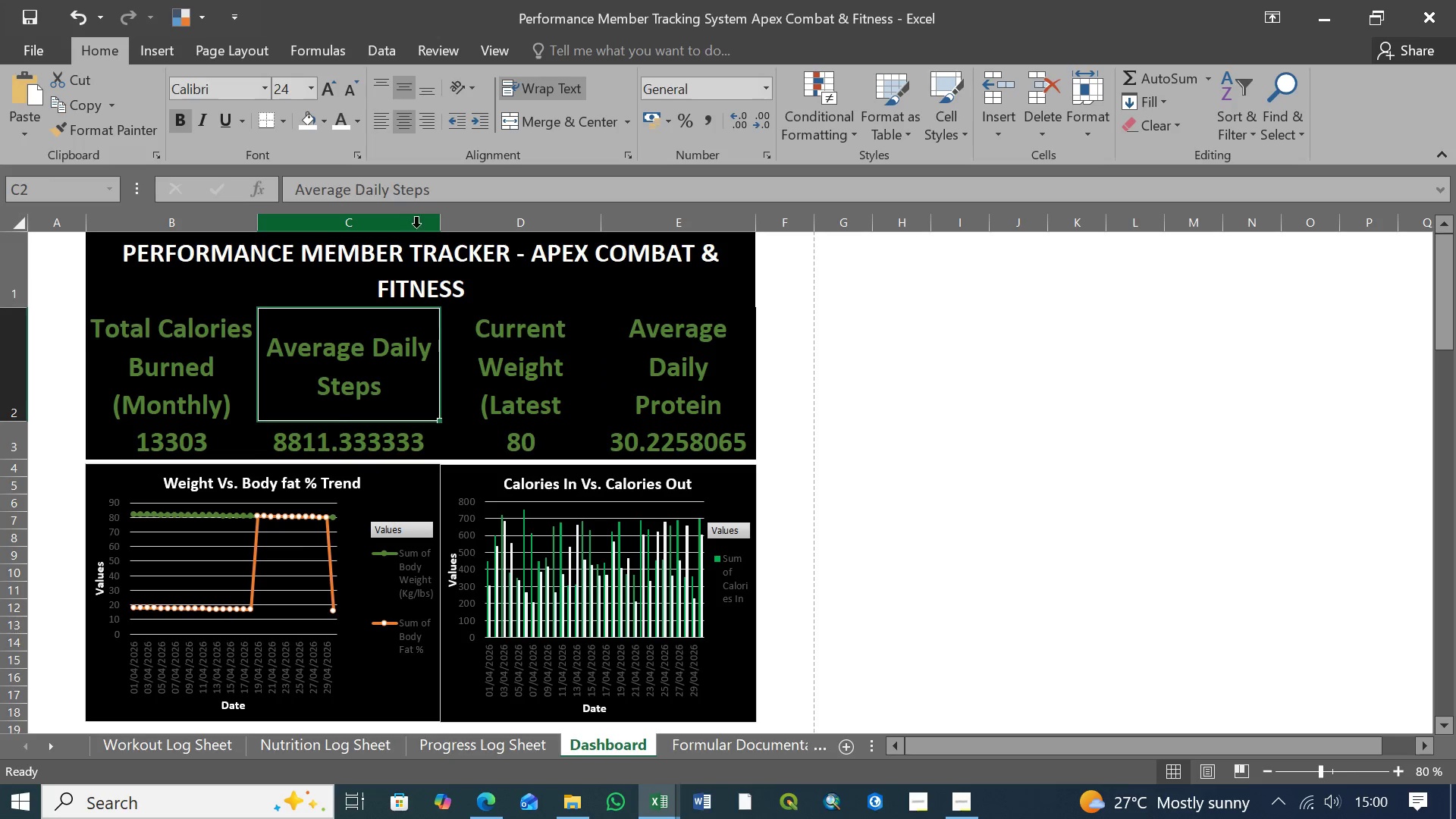 
left_click_drag(start_coordinate=[437, 223], to_coordinate=[428, 221])
 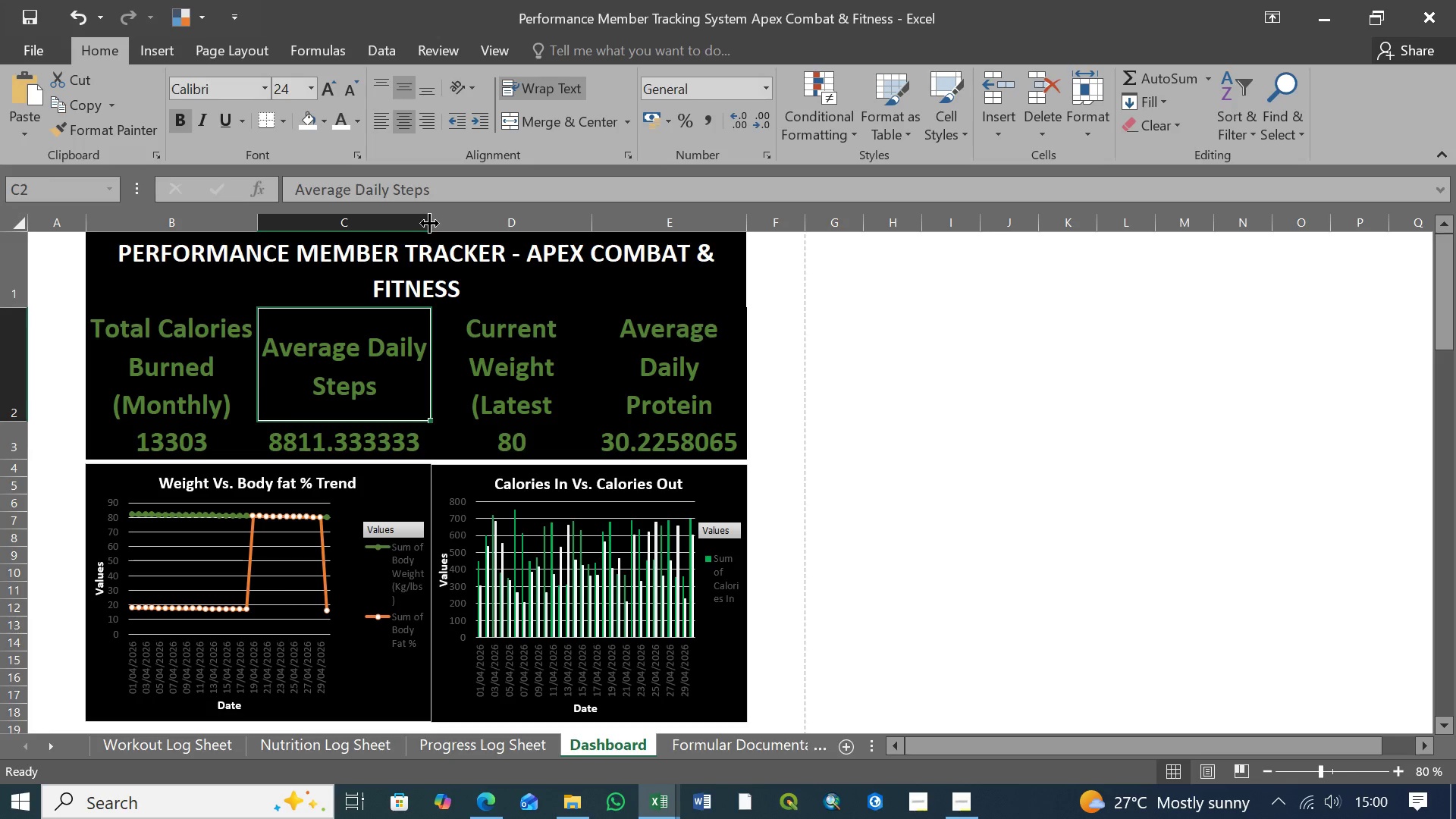 
left_click_drag(start_coordinate=[429, 223], to_coordinate=[422, 221])
 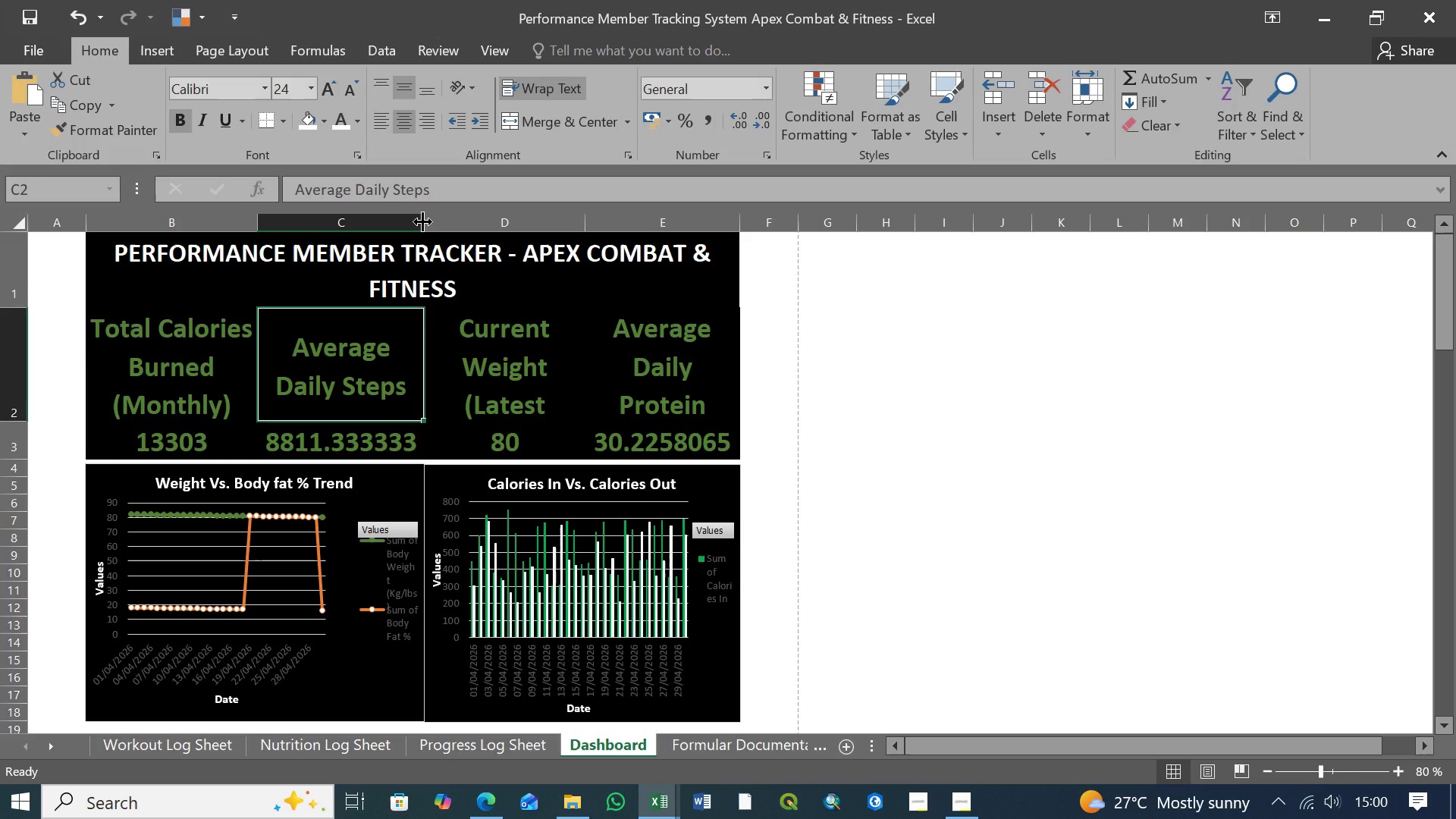 
wait(5.89)
 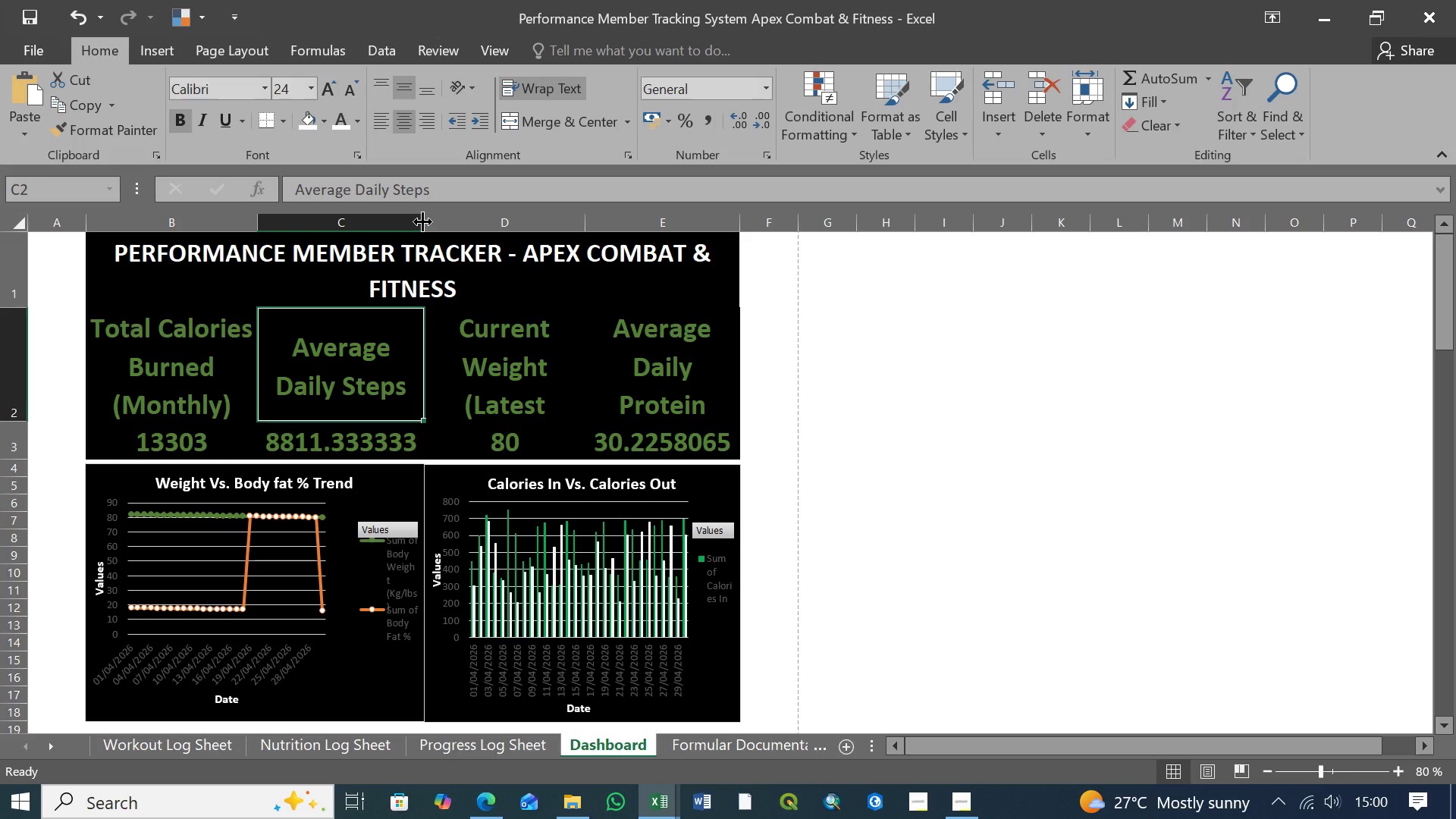 
left_click_drag(start_coordinate=[422, 221], to_coordinate=[412, 221])
 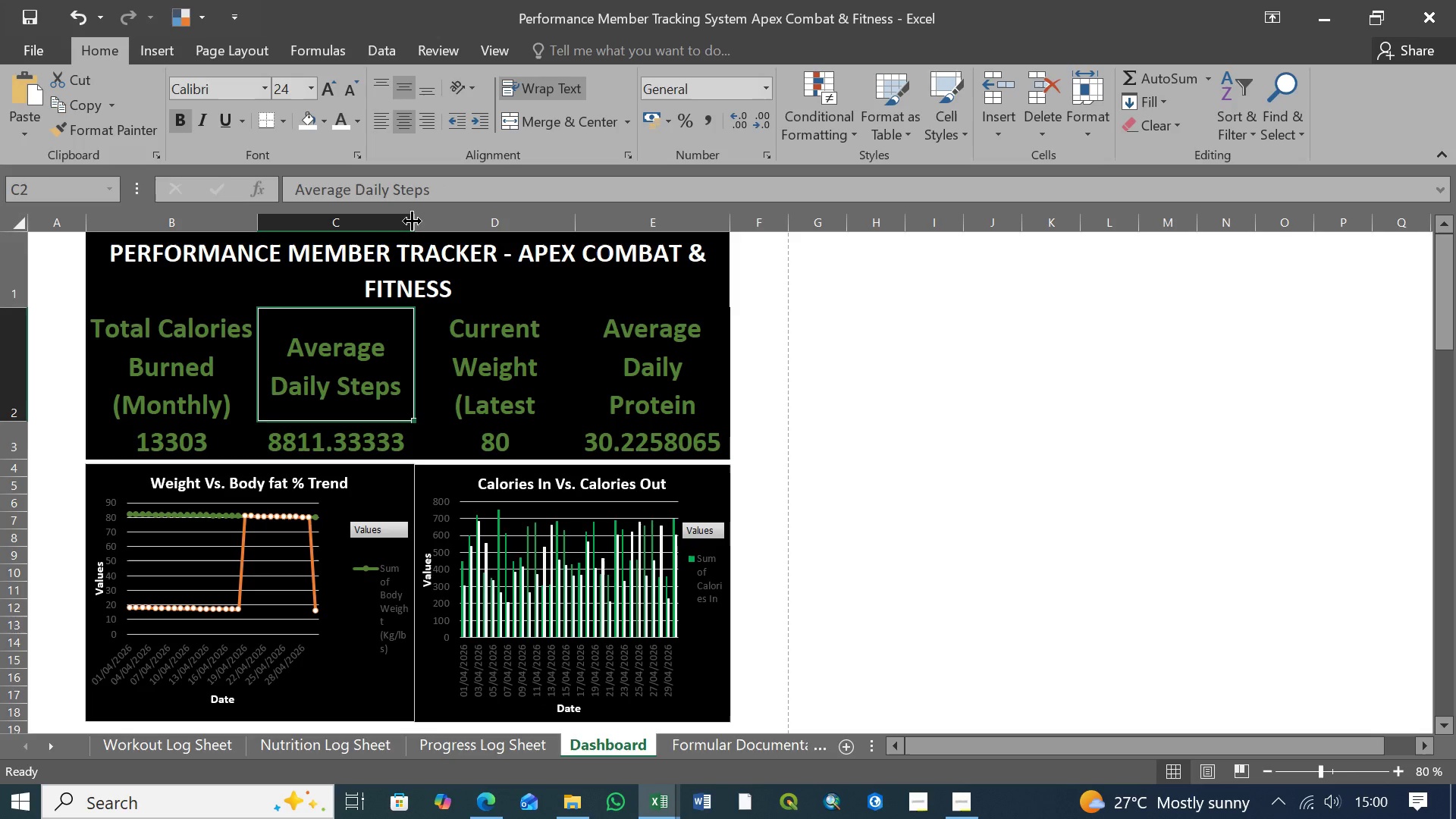 
left_click_drag(start_coordinate=[412, 221], to_coordinate=[406, 221])
 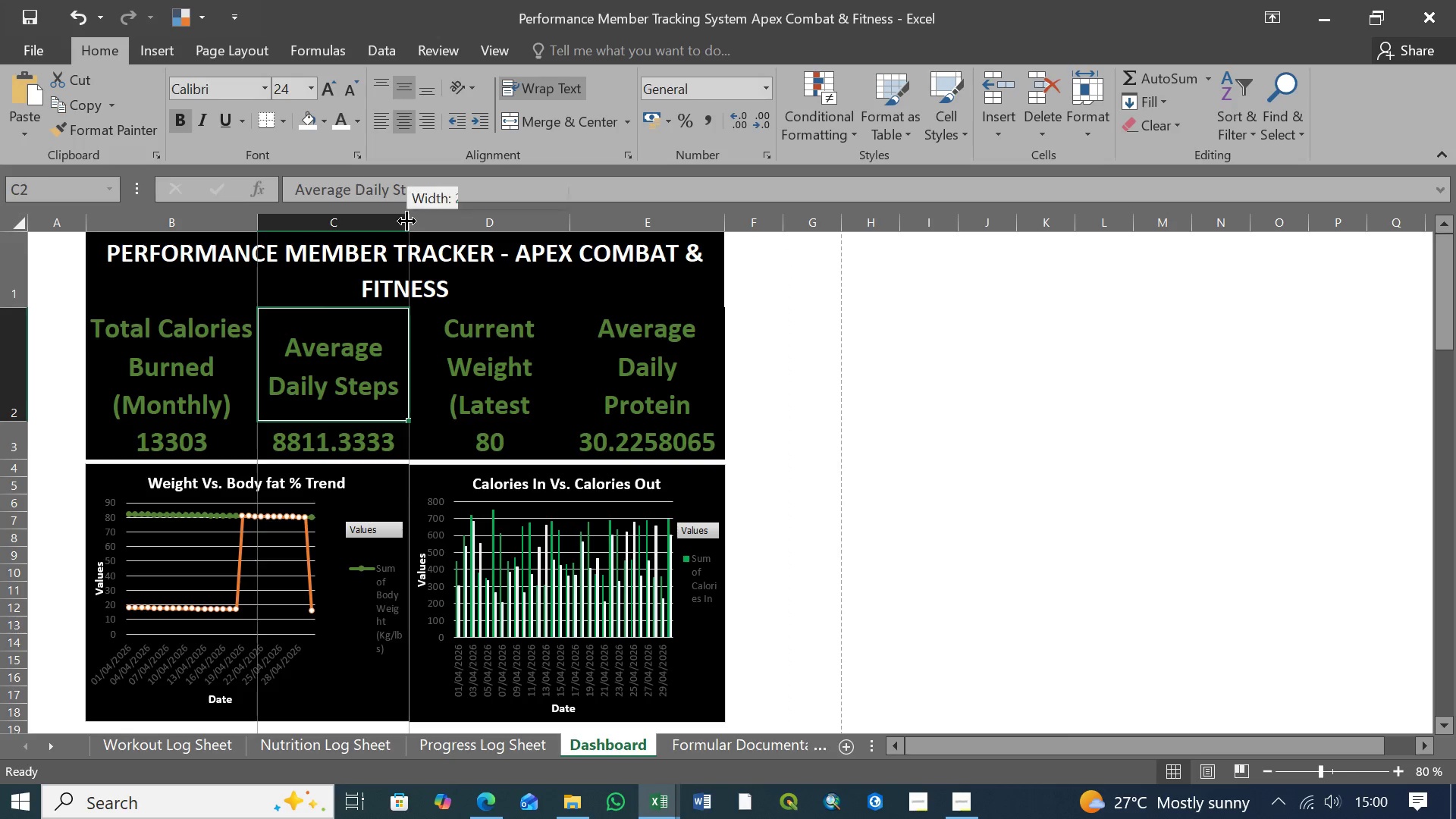 
left_click_drag(start_coordinate=[406, 221], to_coordinate=[397, 221])
 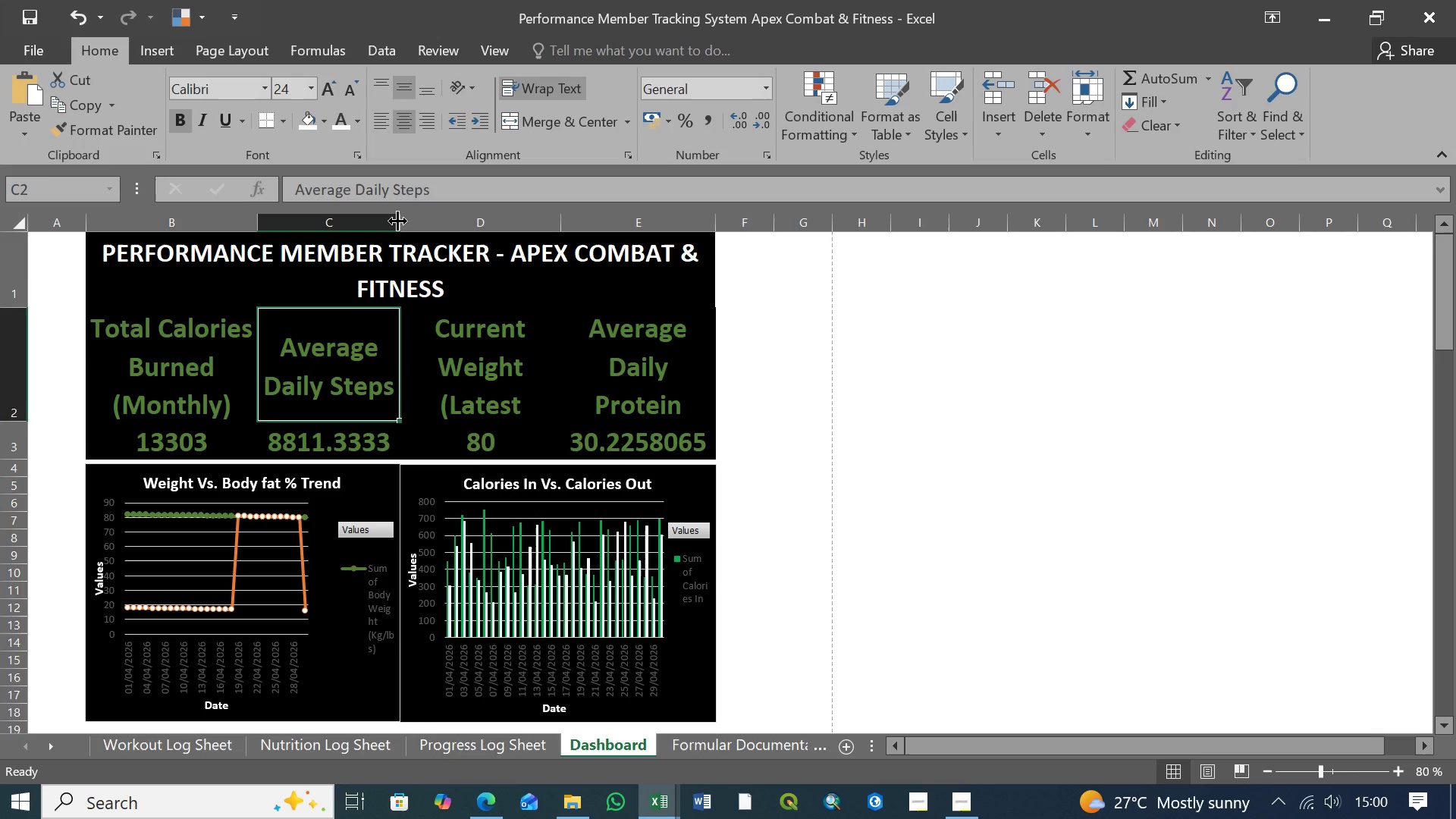 
left_click_drag(start_coordinate=[397, 221], to_coordinate=[392, 220])
 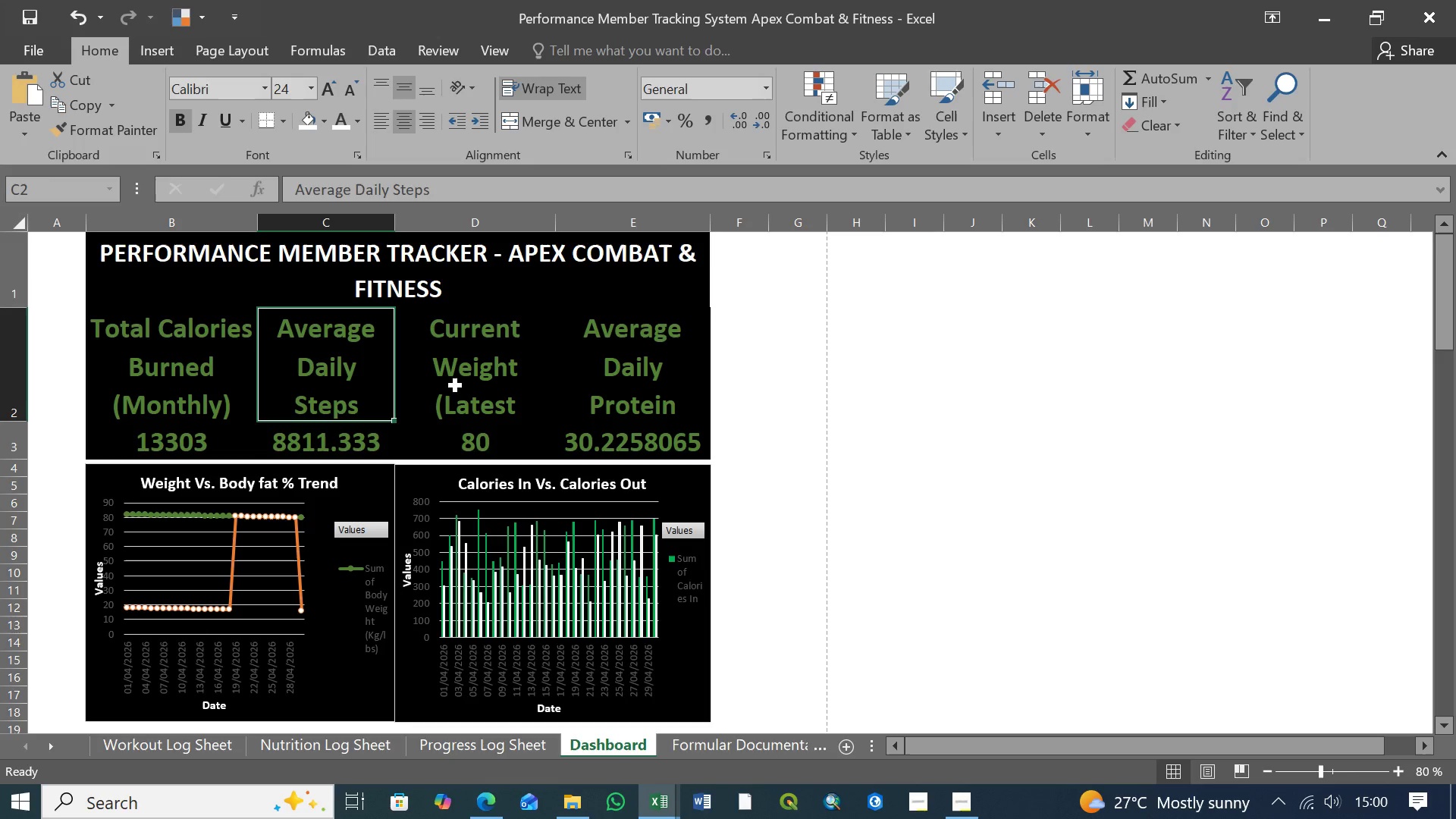 
left_click([170, 372])
 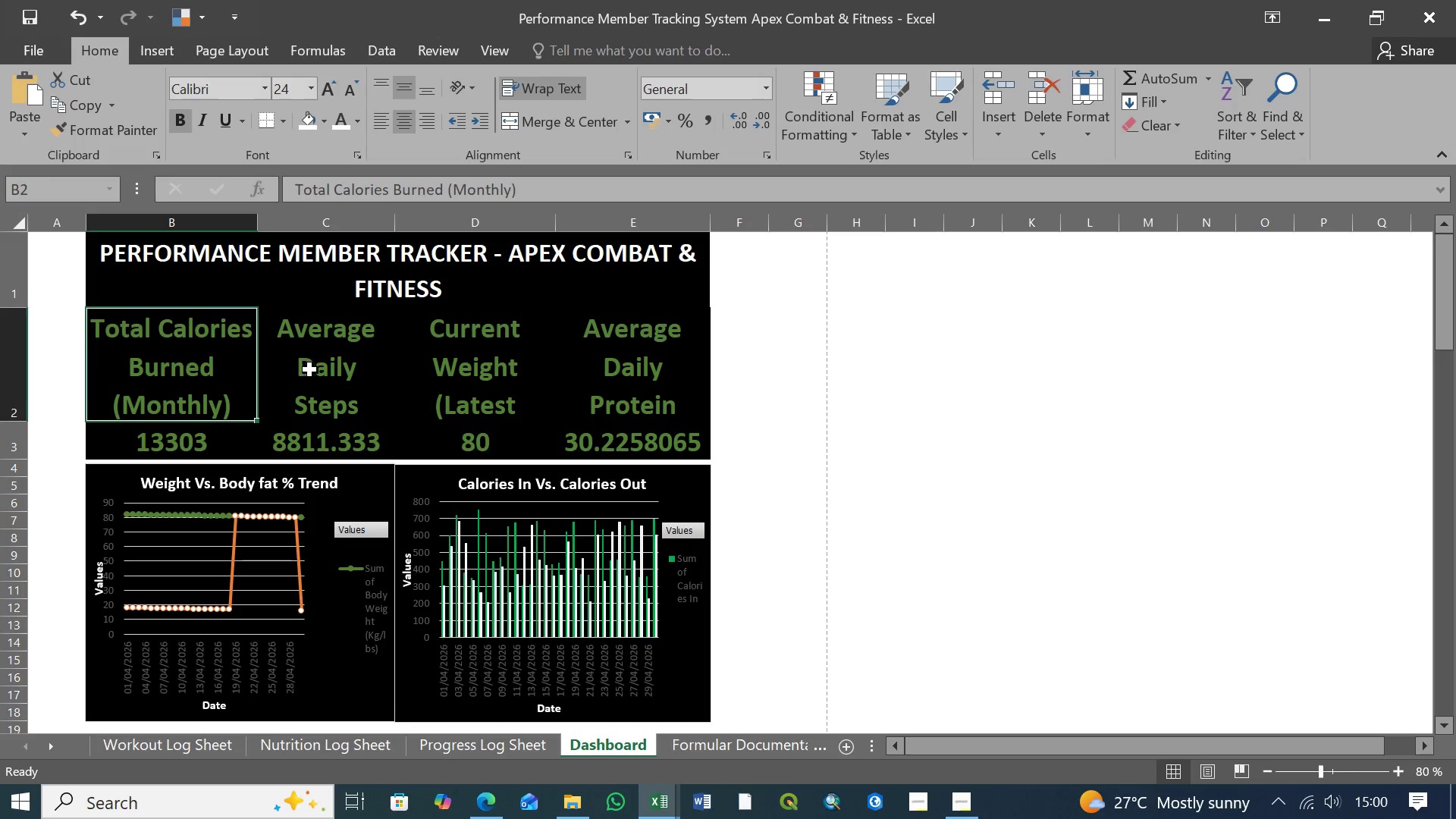 
left_click([320, 372])
 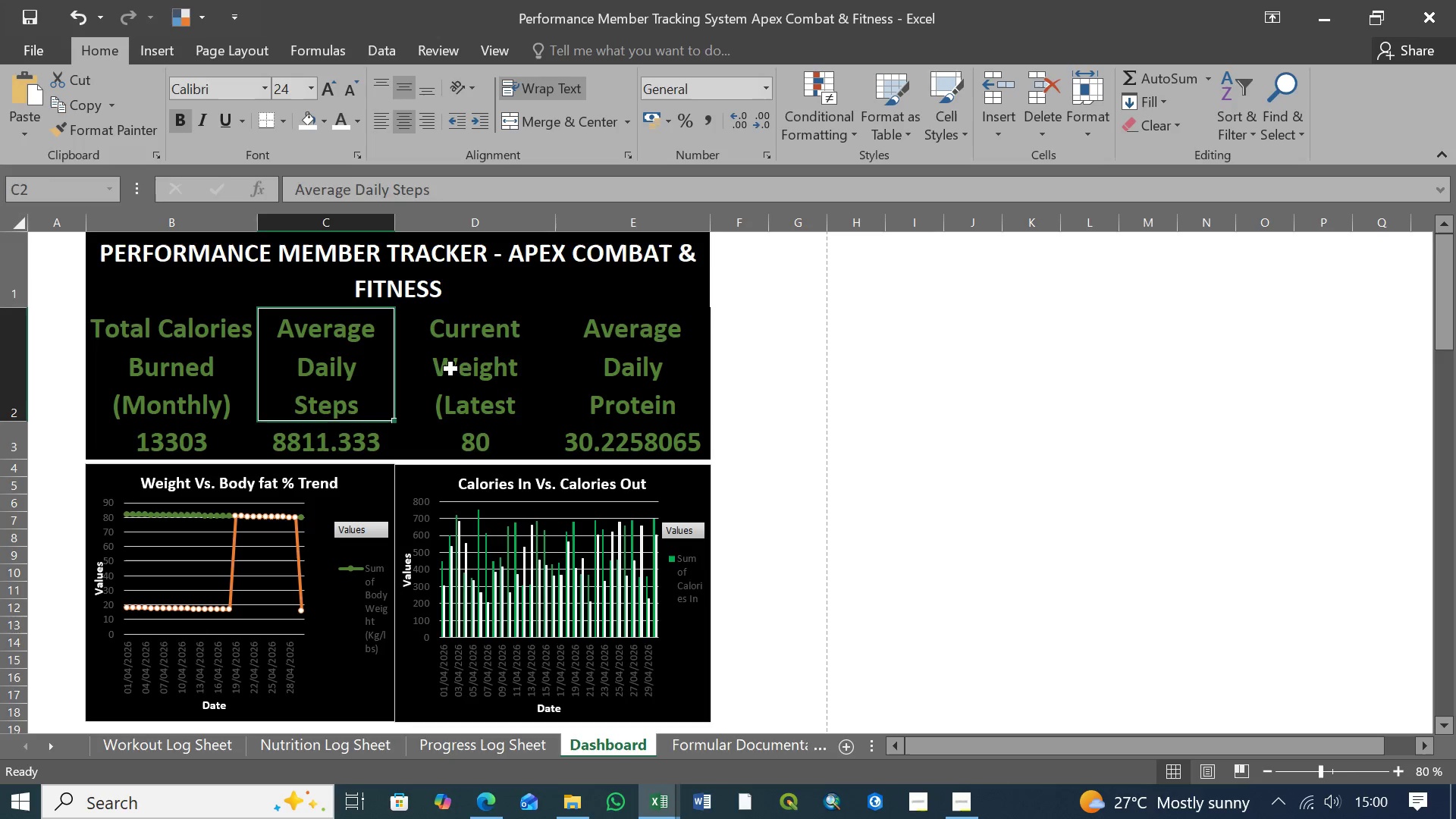 
left_click([475, 368])
 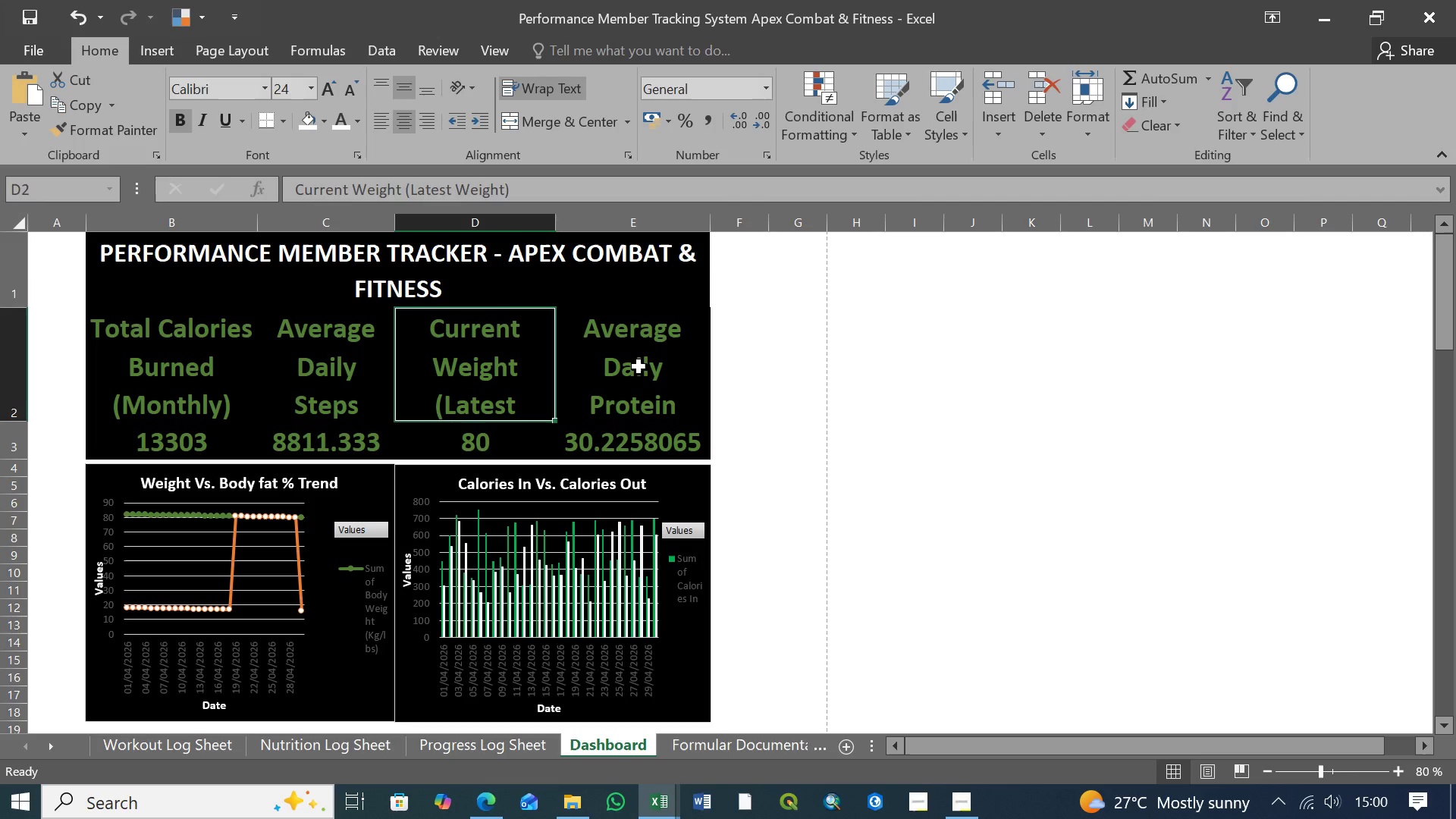 
left_click([639, 367])
 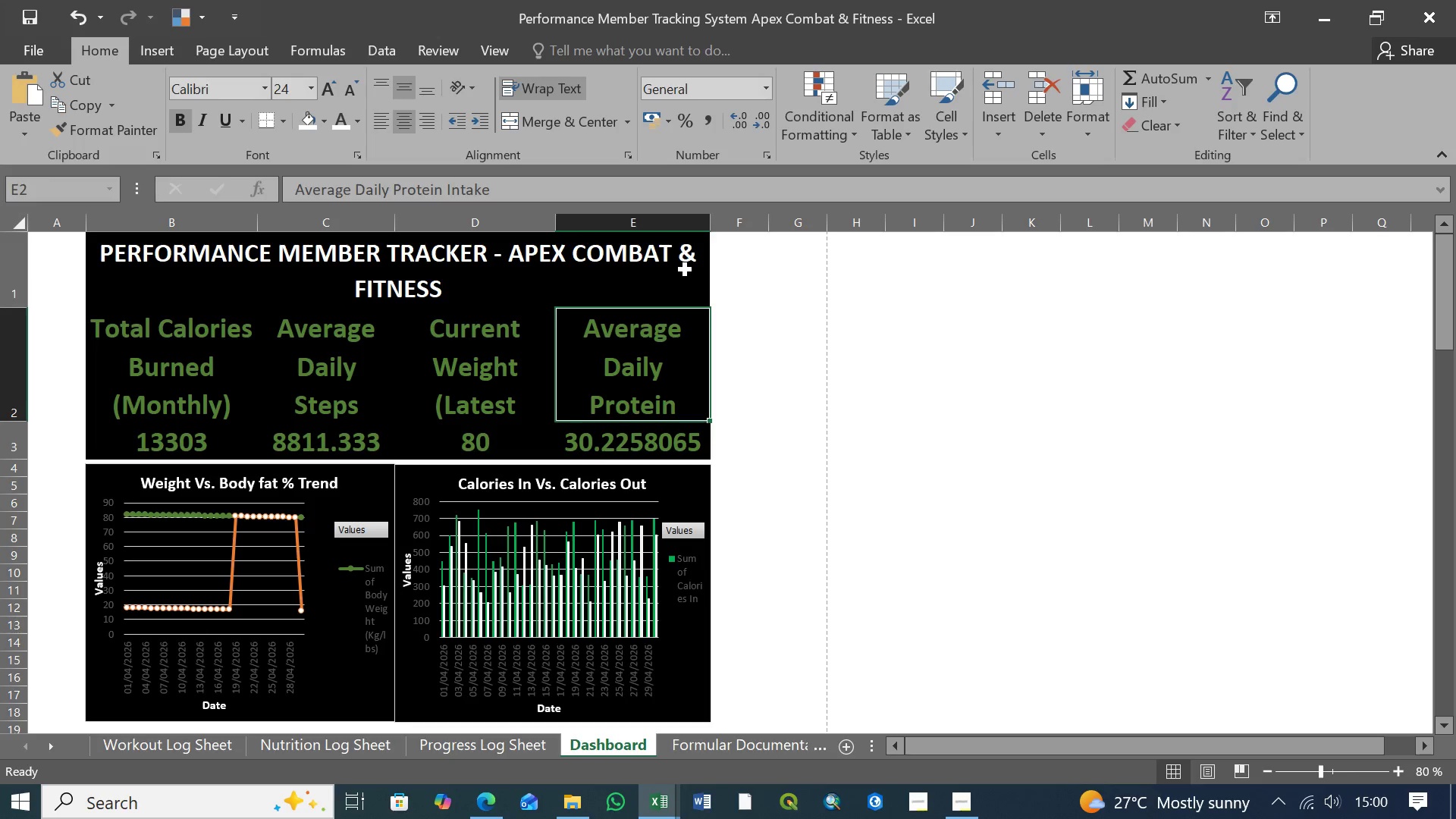 
left_click([686, 269])
 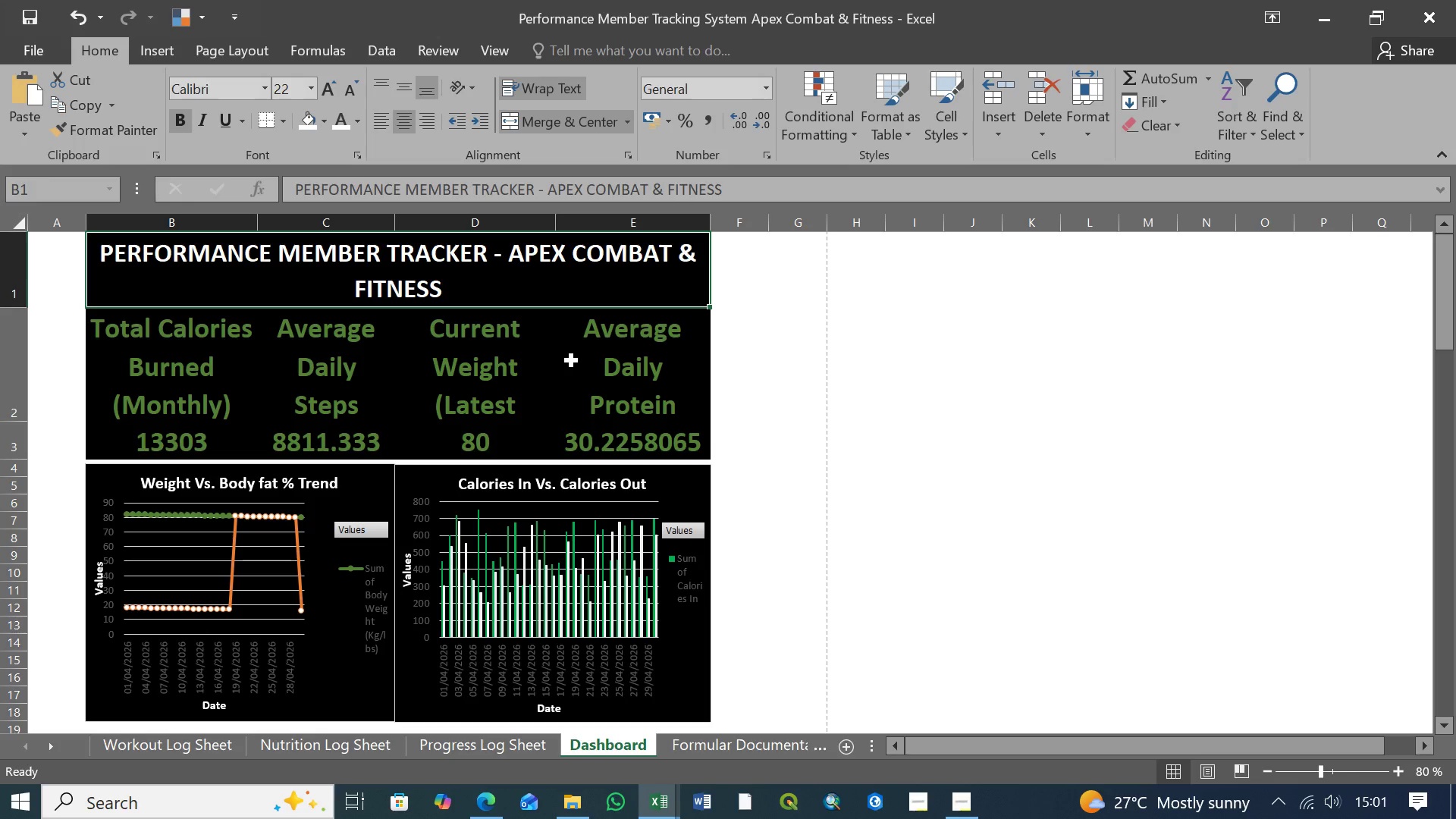 
wait(7.77)
 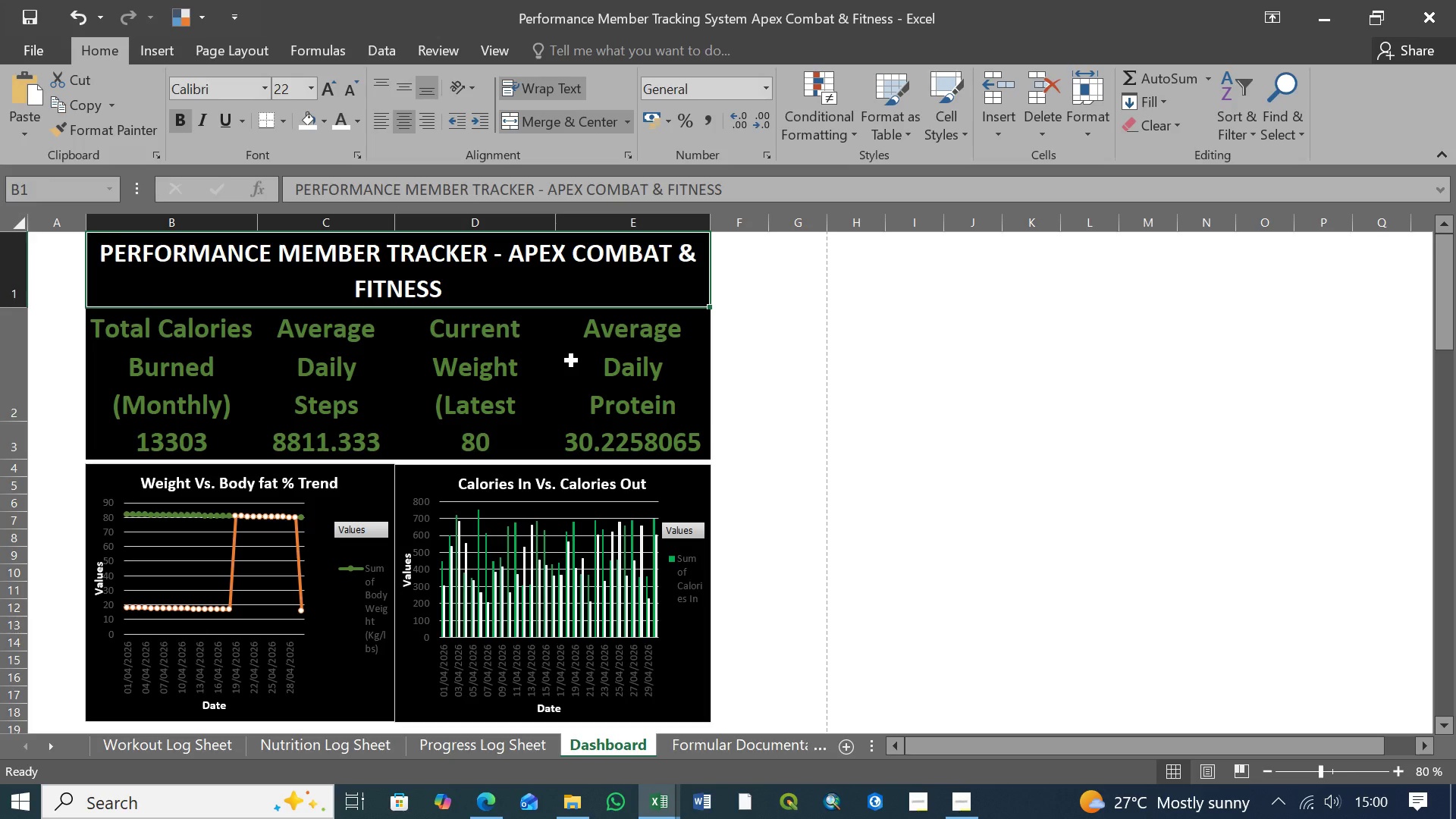 
key(Control+Z)
 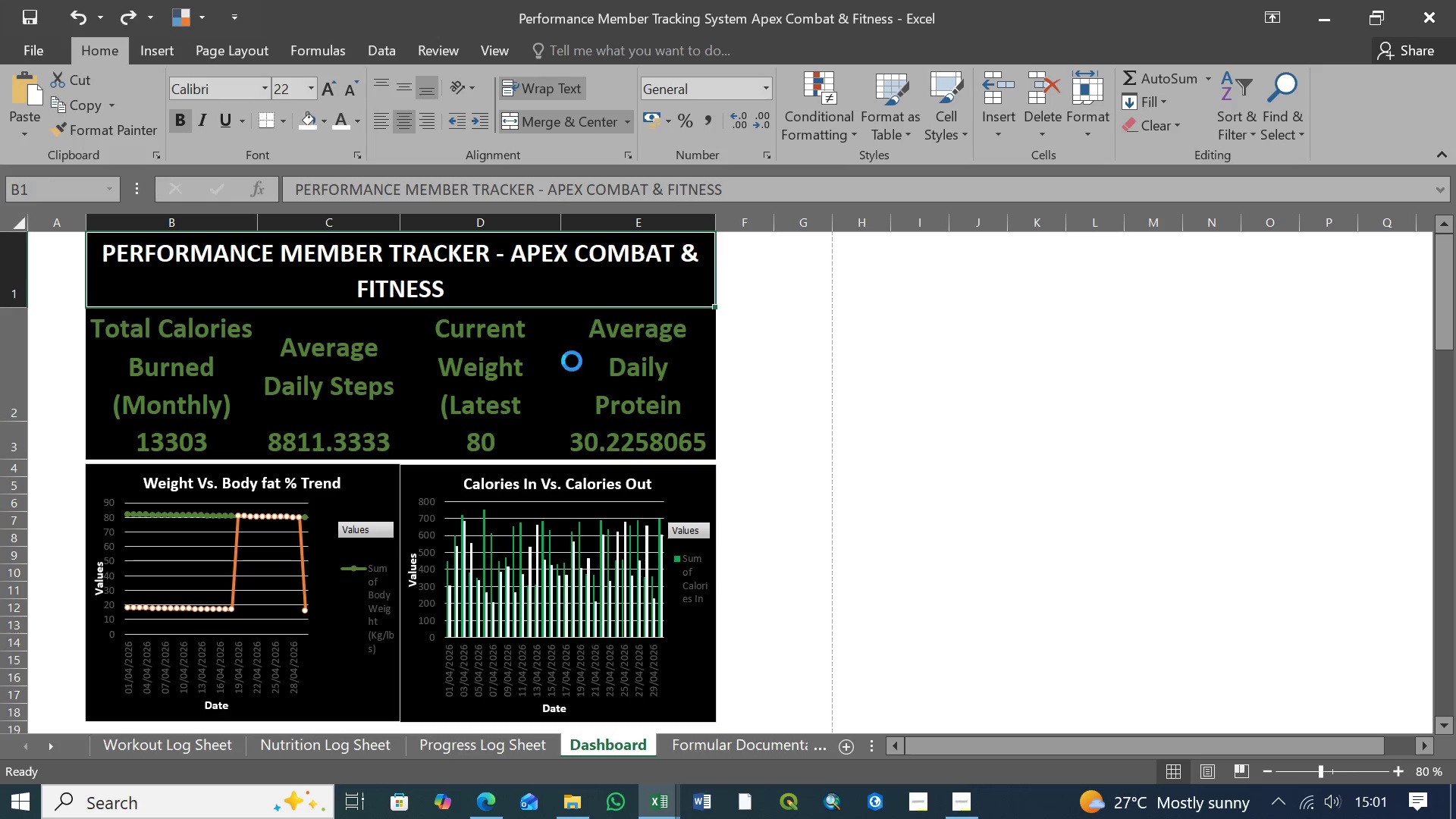 
key(Control+Z)
 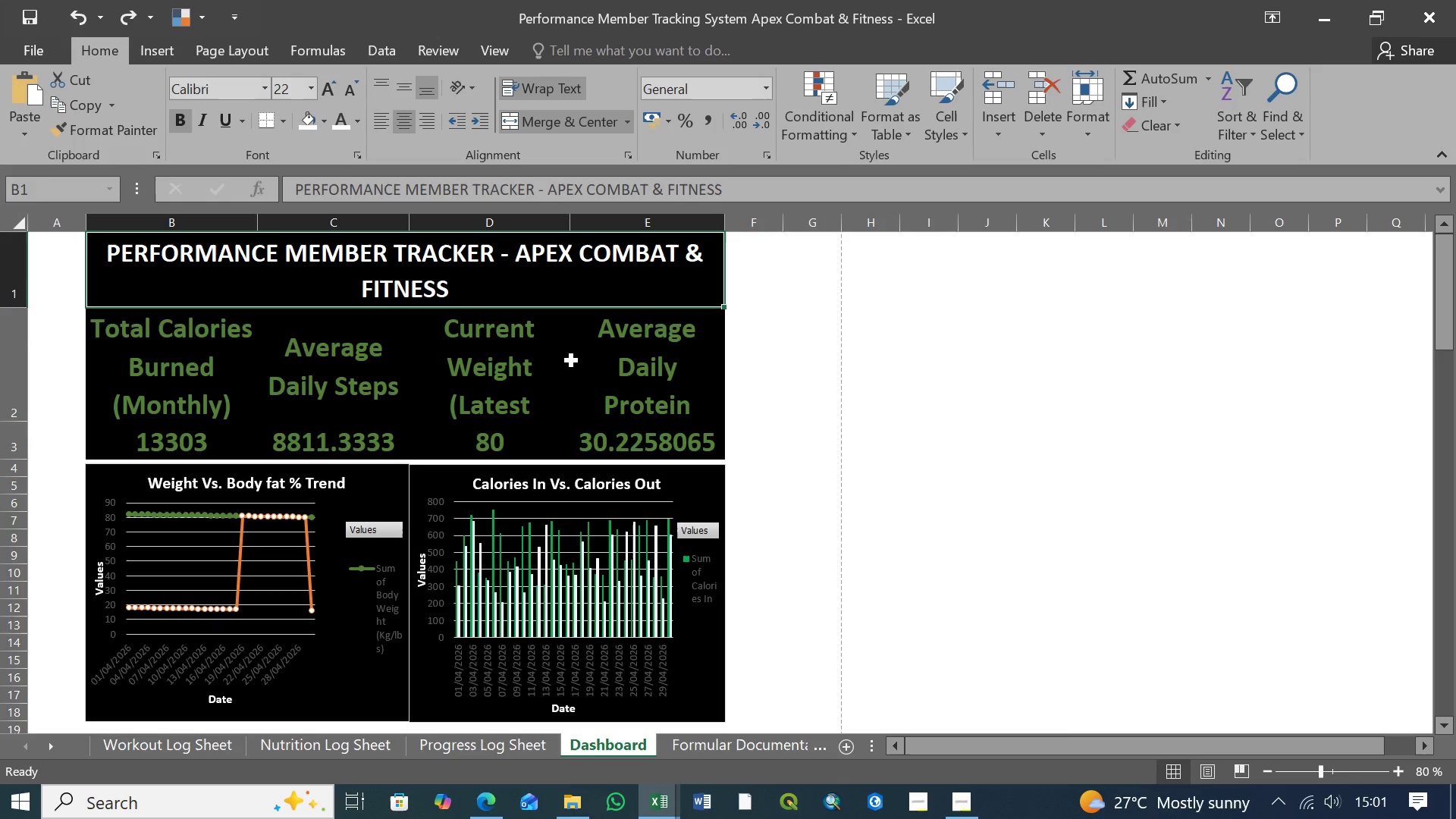 
key(Control+Z)
 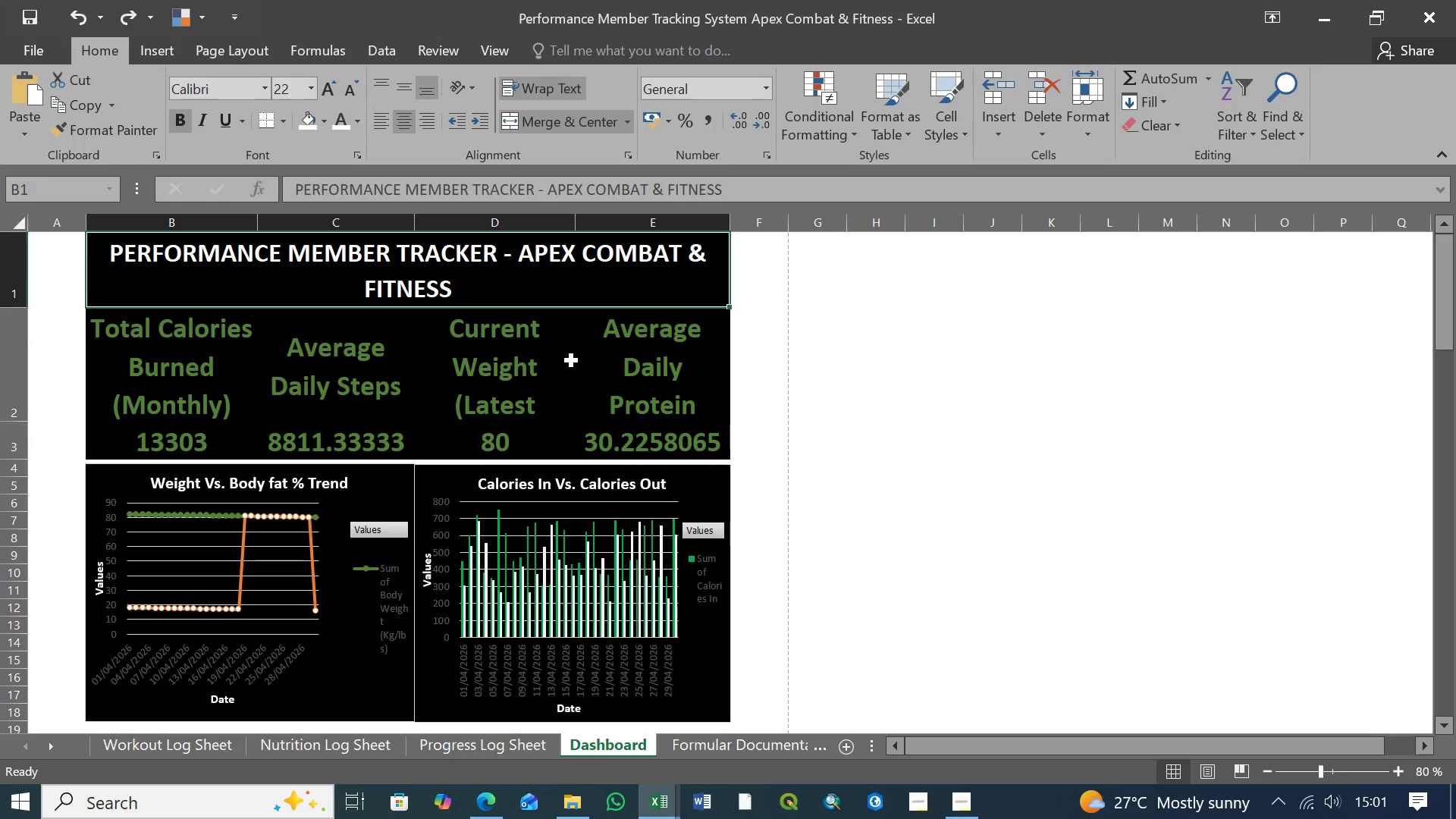 
key(Control+Z)
 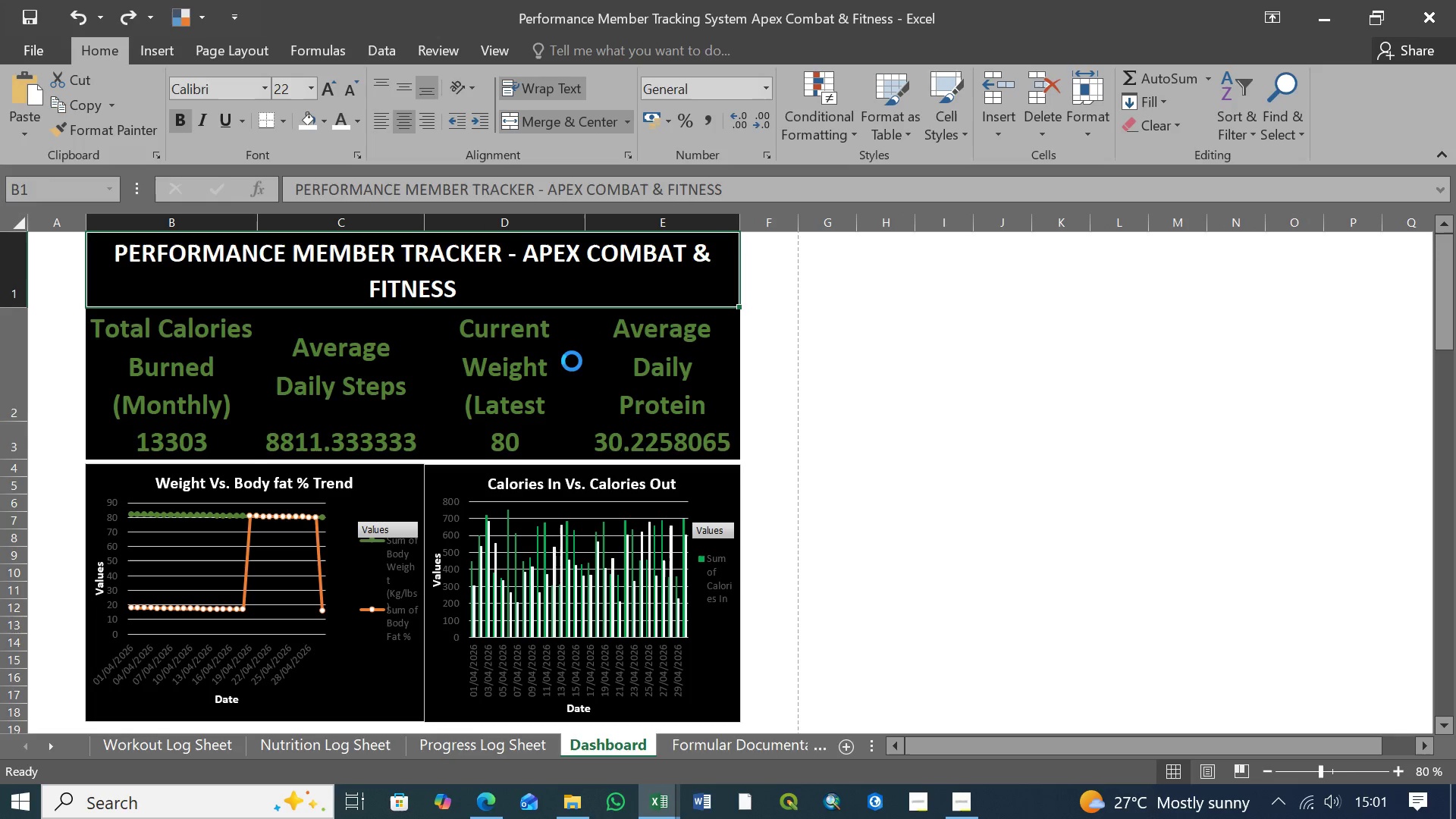 
key(Control+Z)
 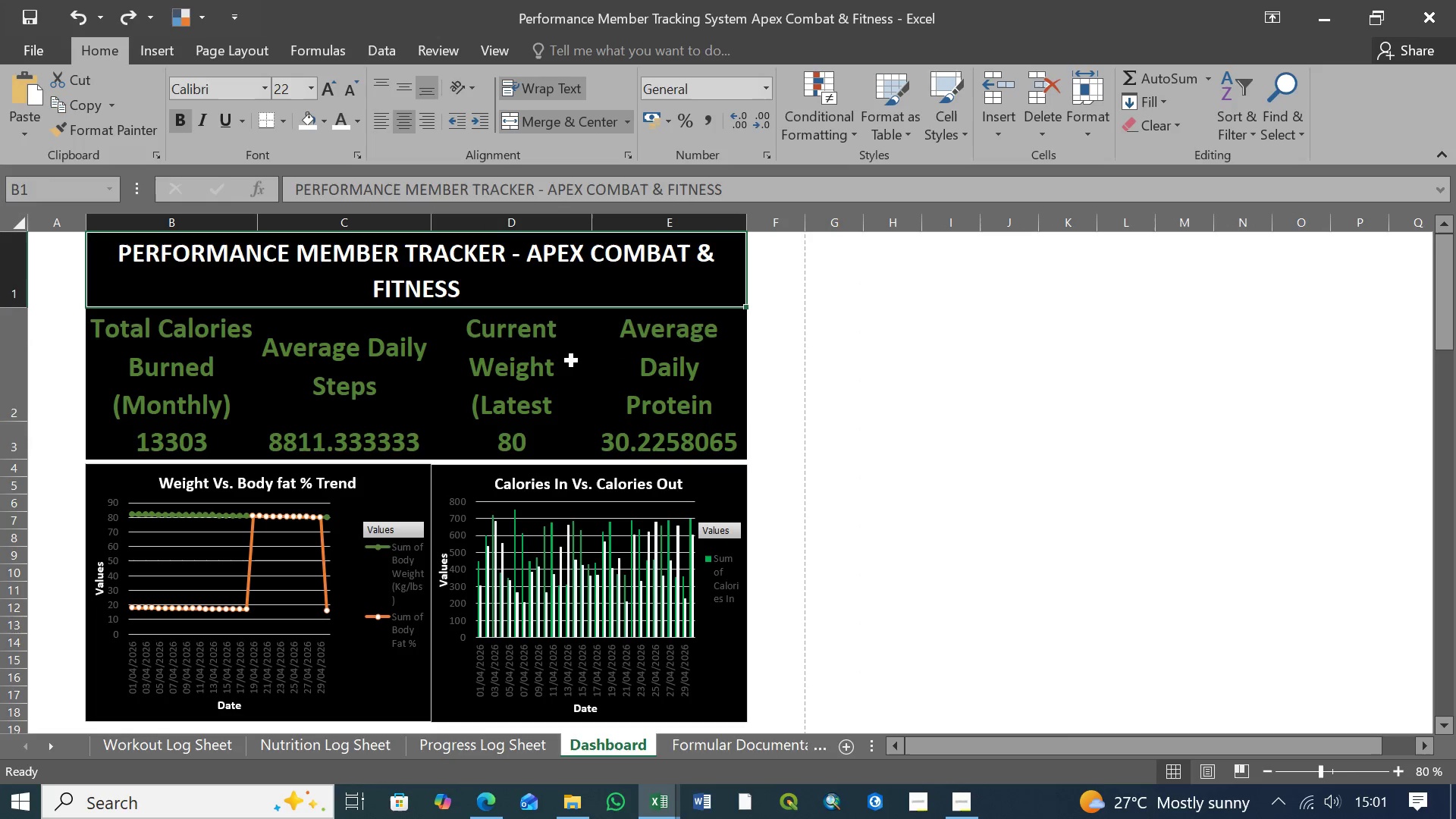 
key(Control+Z)
 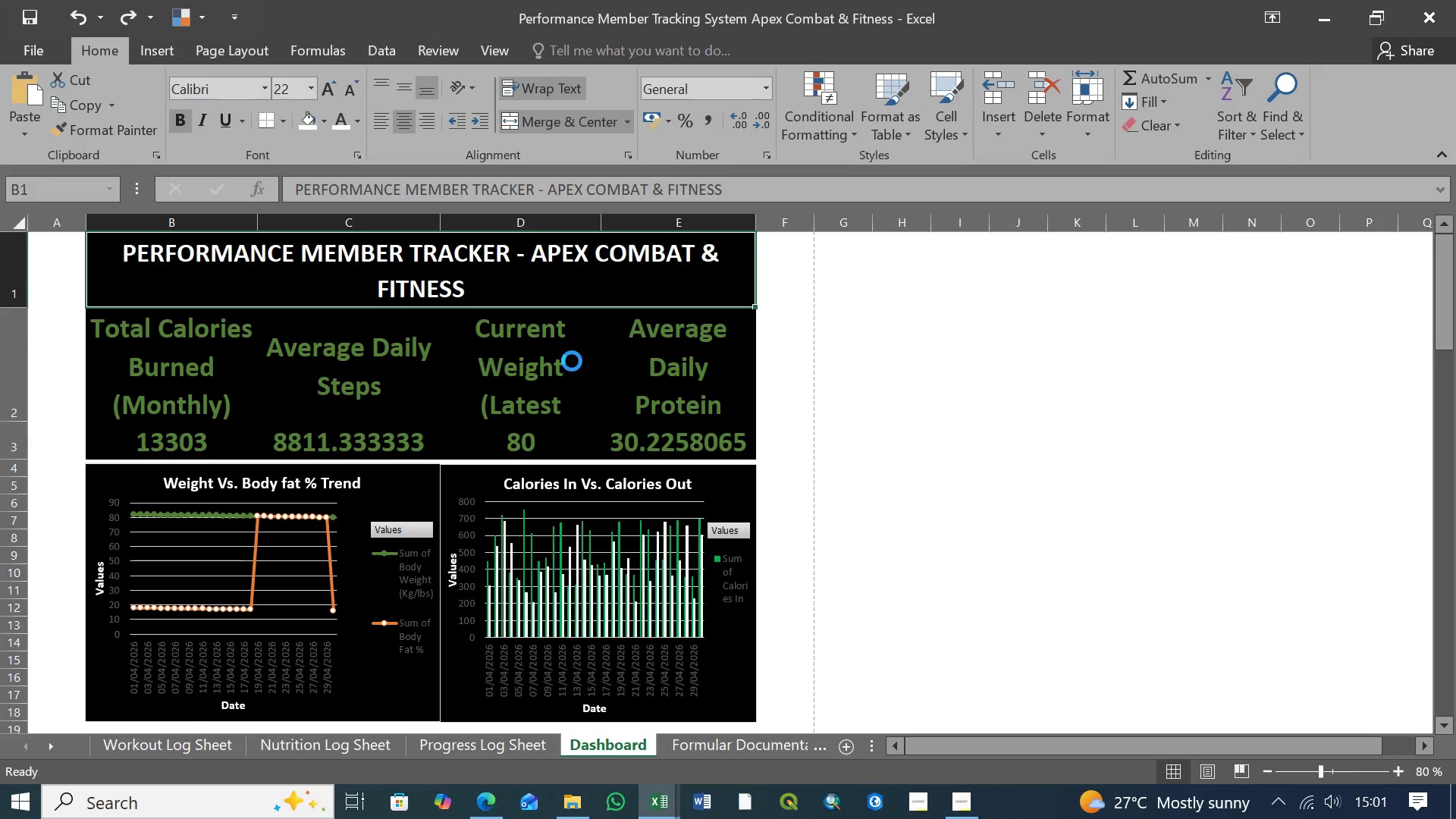 
key(Control+Z)
 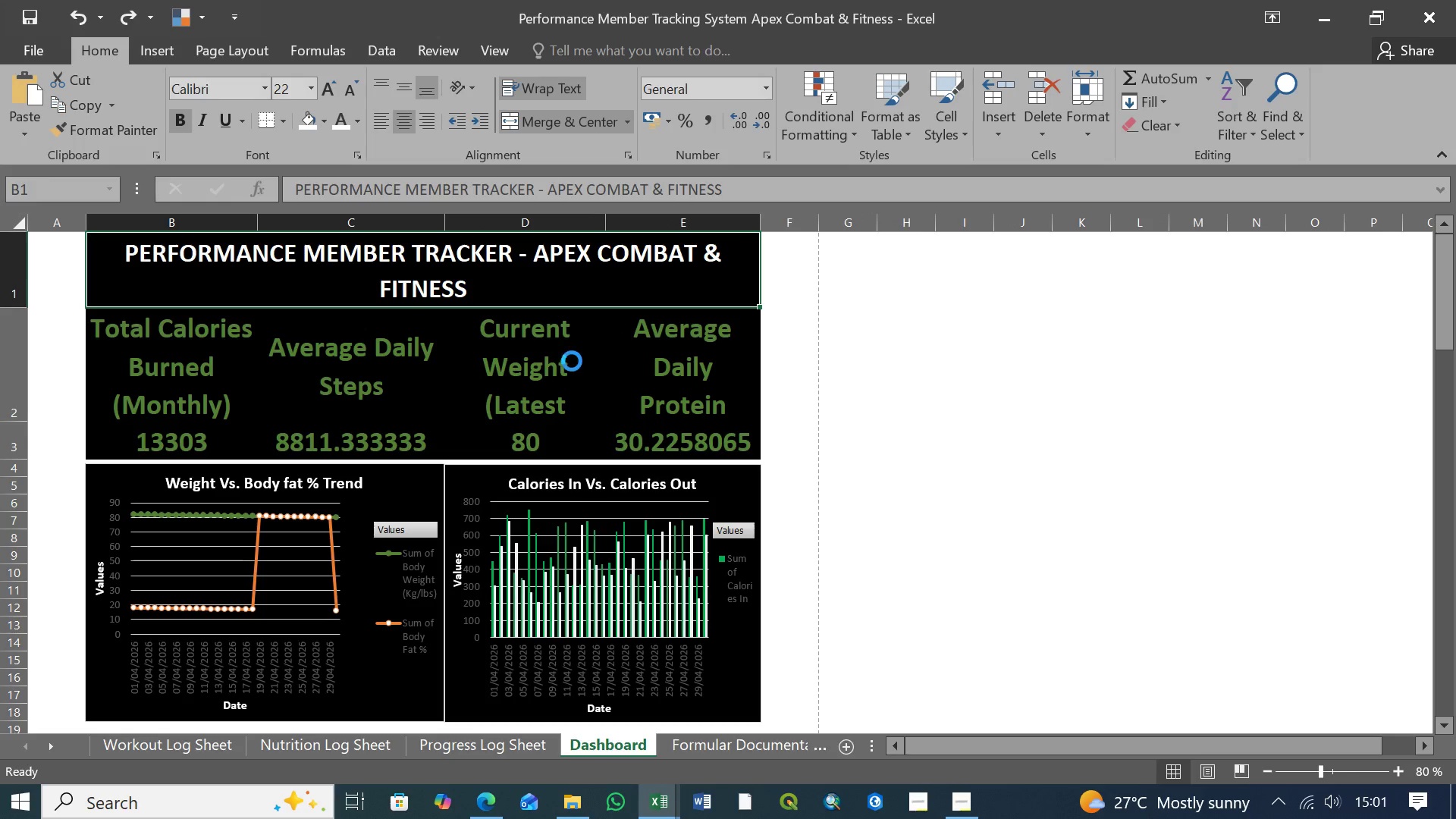 
key(Control+Z)
 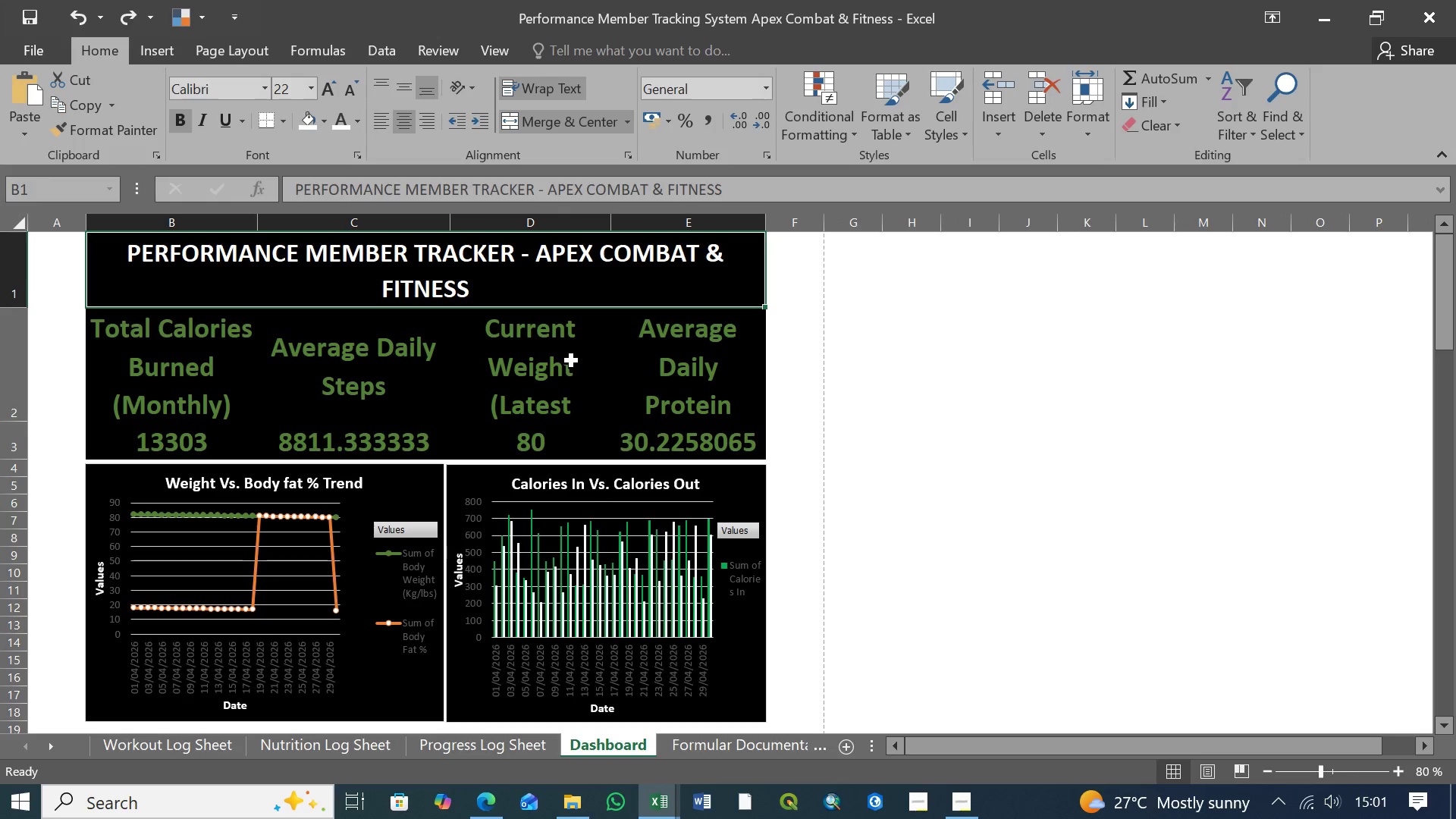 
key(Control+Z)
 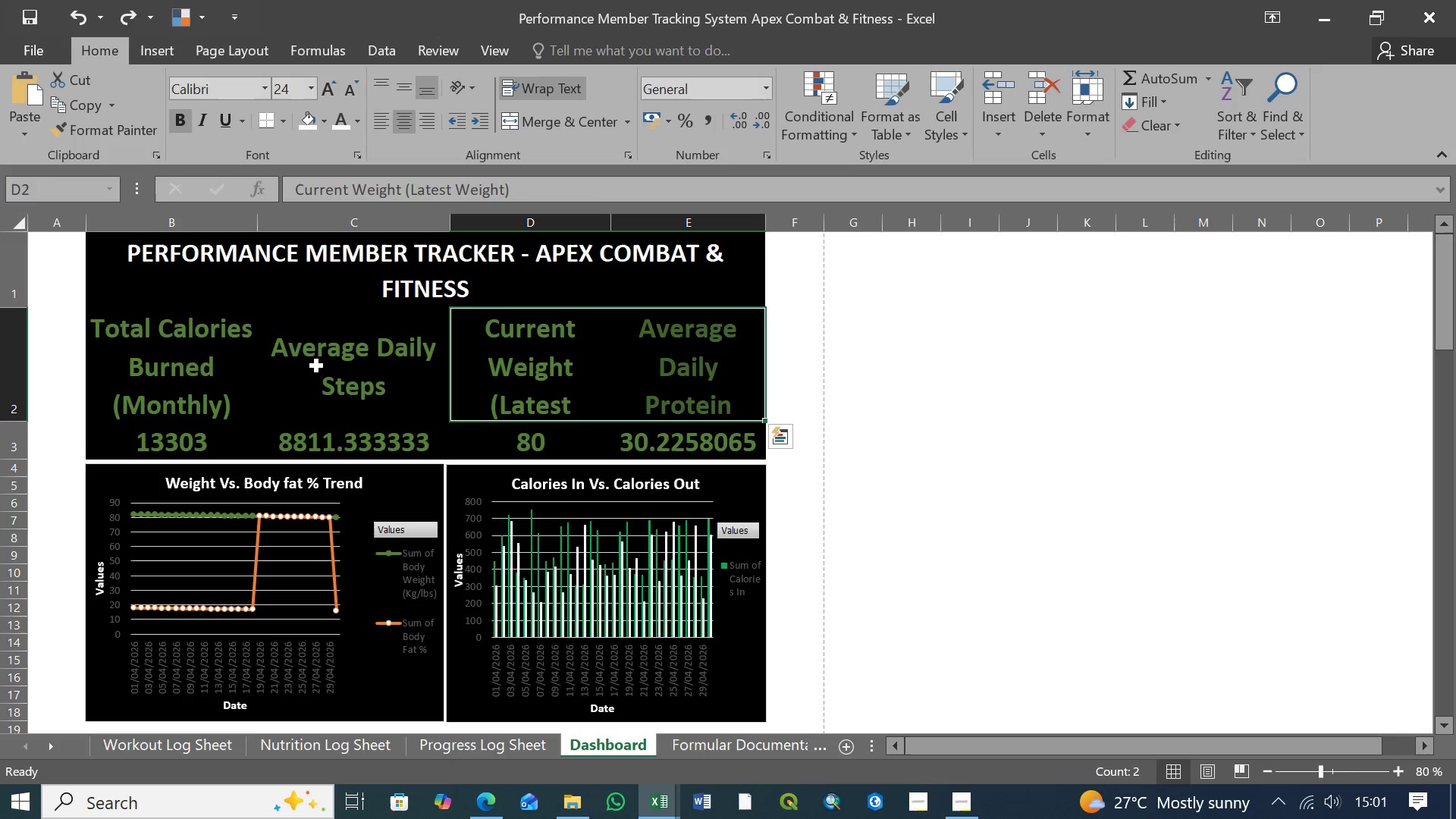 
left_click([378, 393])
 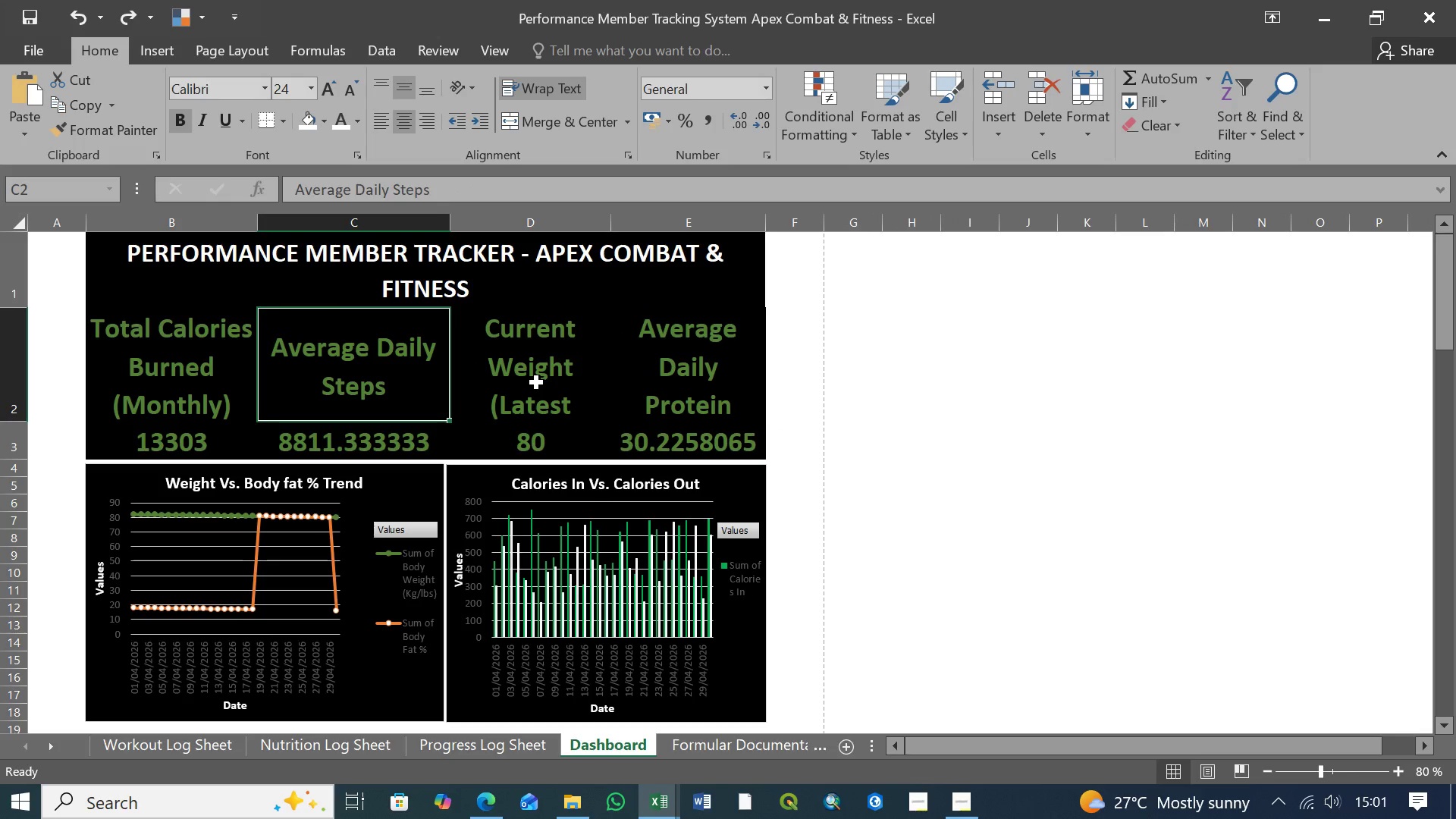 
left_click([537, 383])
 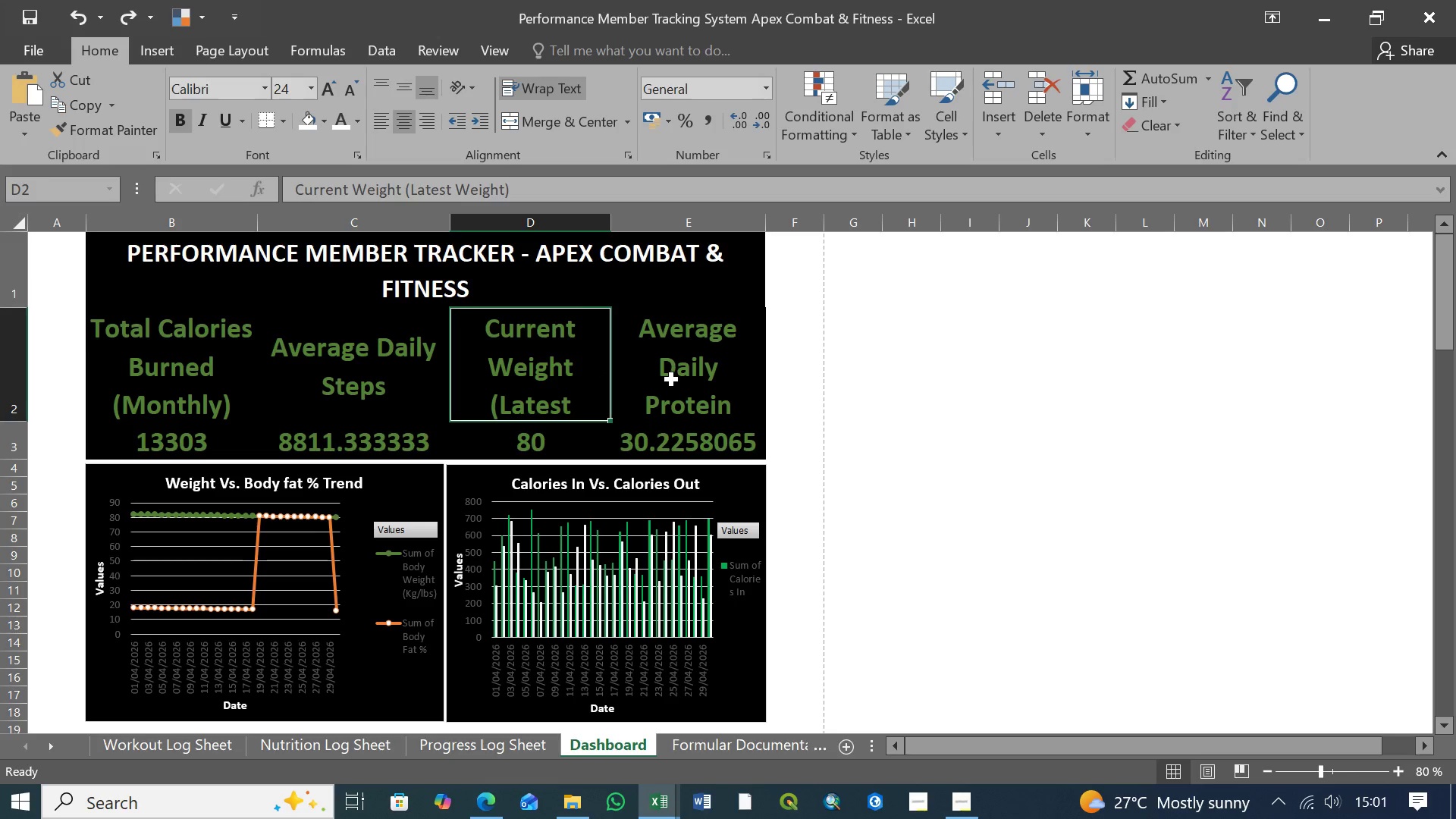 
left_click([672, 380])
 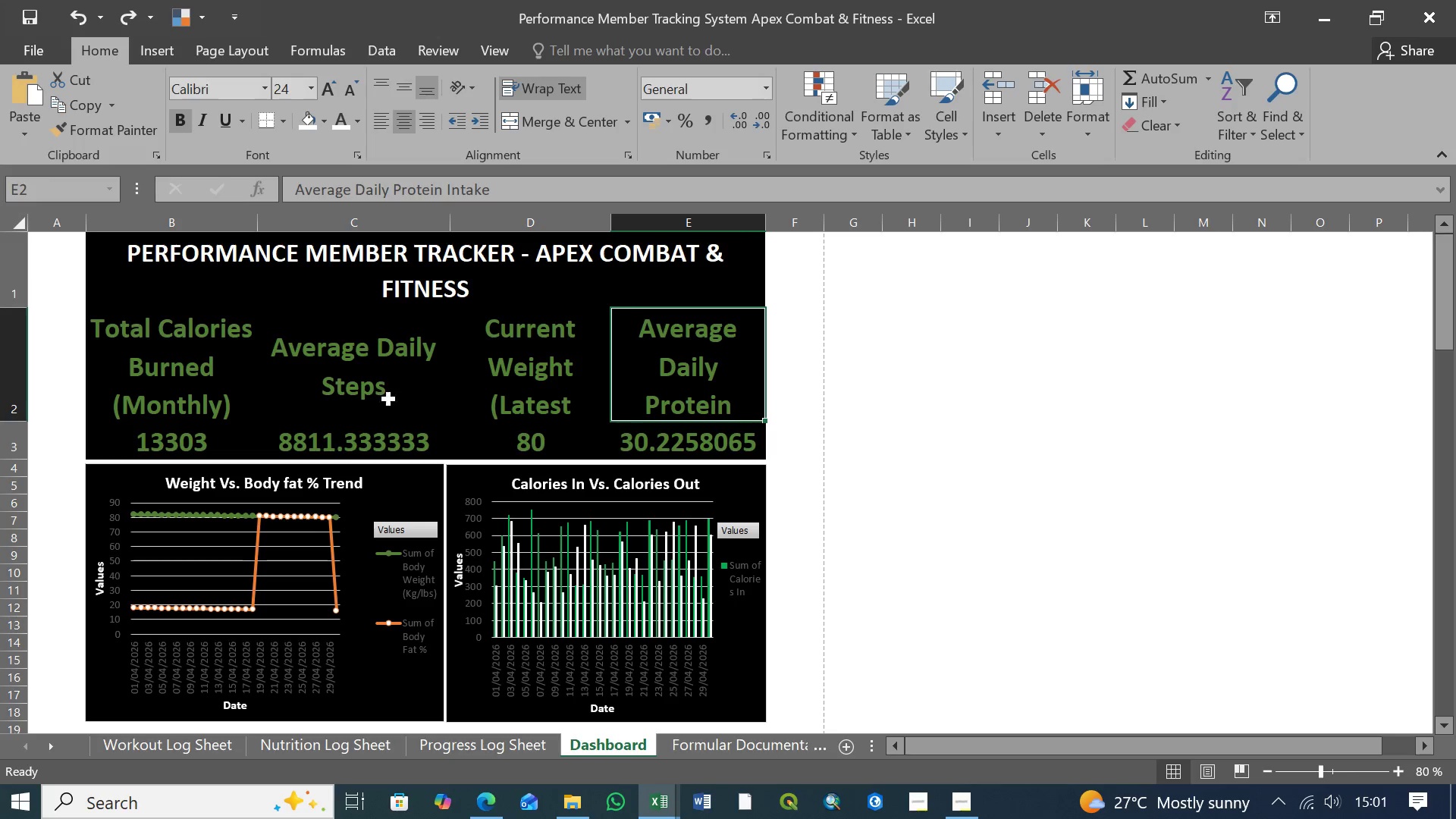 
scroll: coordinate [355, 498], scroll_direction: down, amount: 3.0
 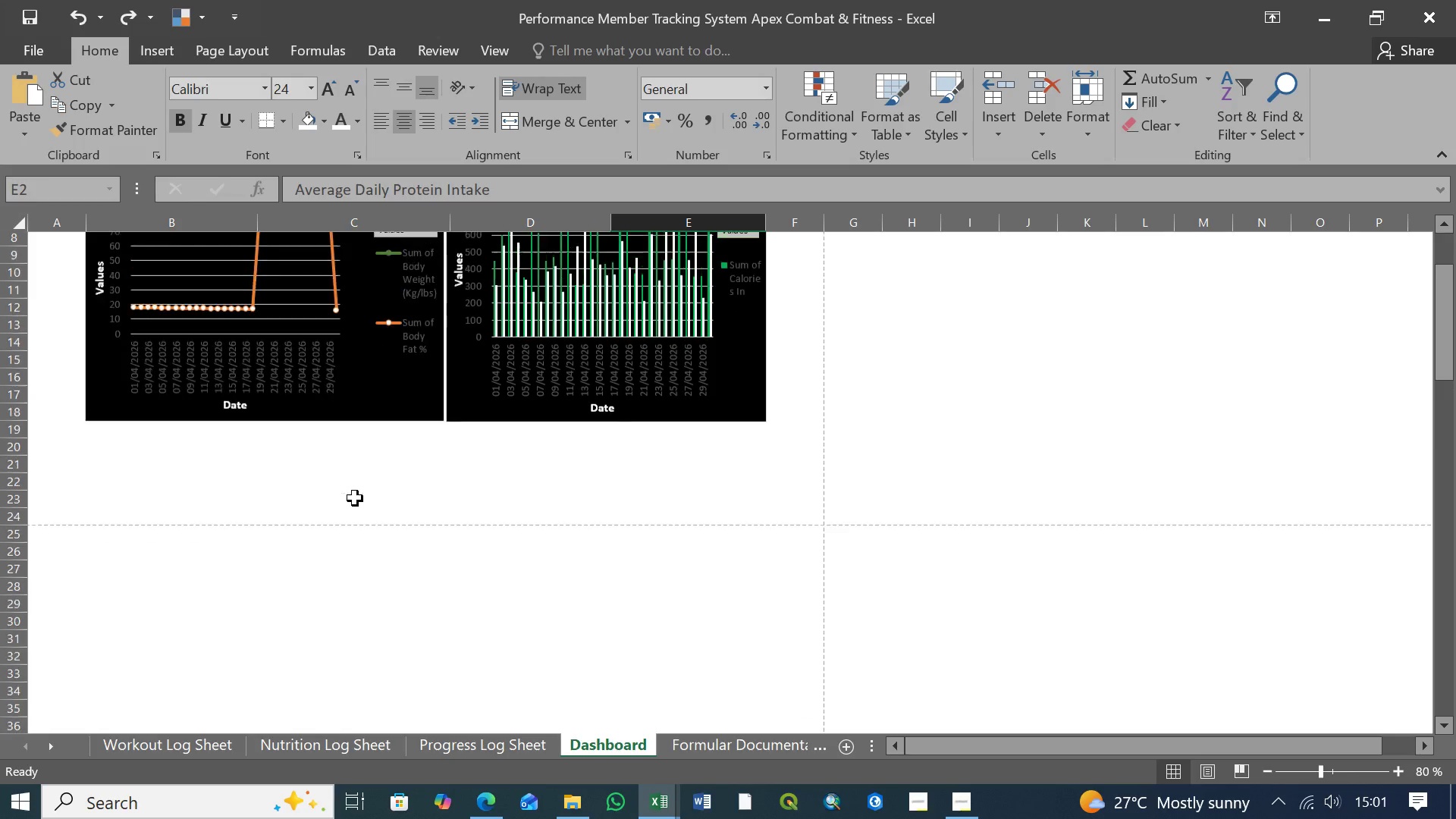 
scroll: coordinate [357, 497], scroll_direction: up, amount: 7.0
 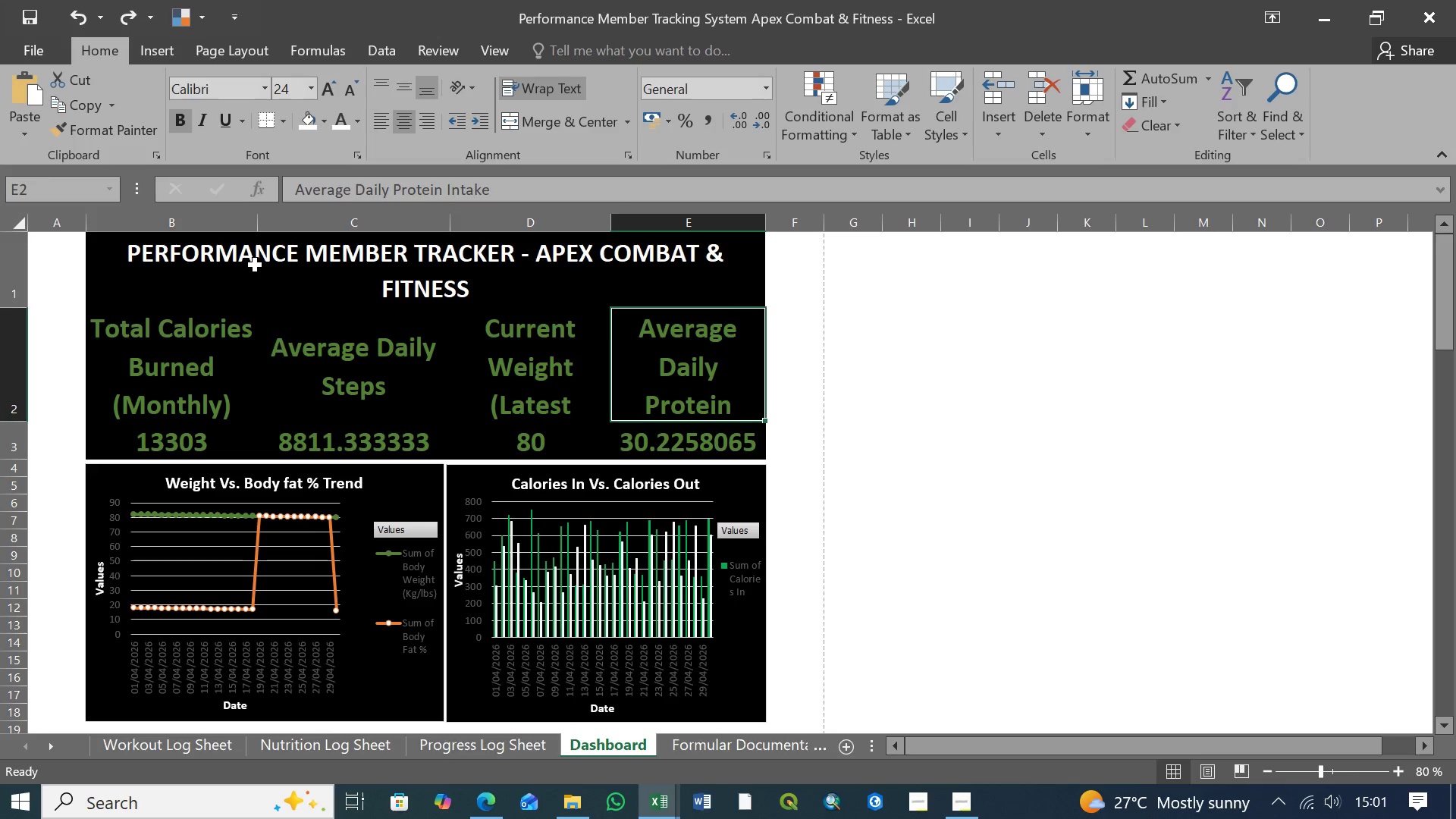 
left_click([256, 265])
 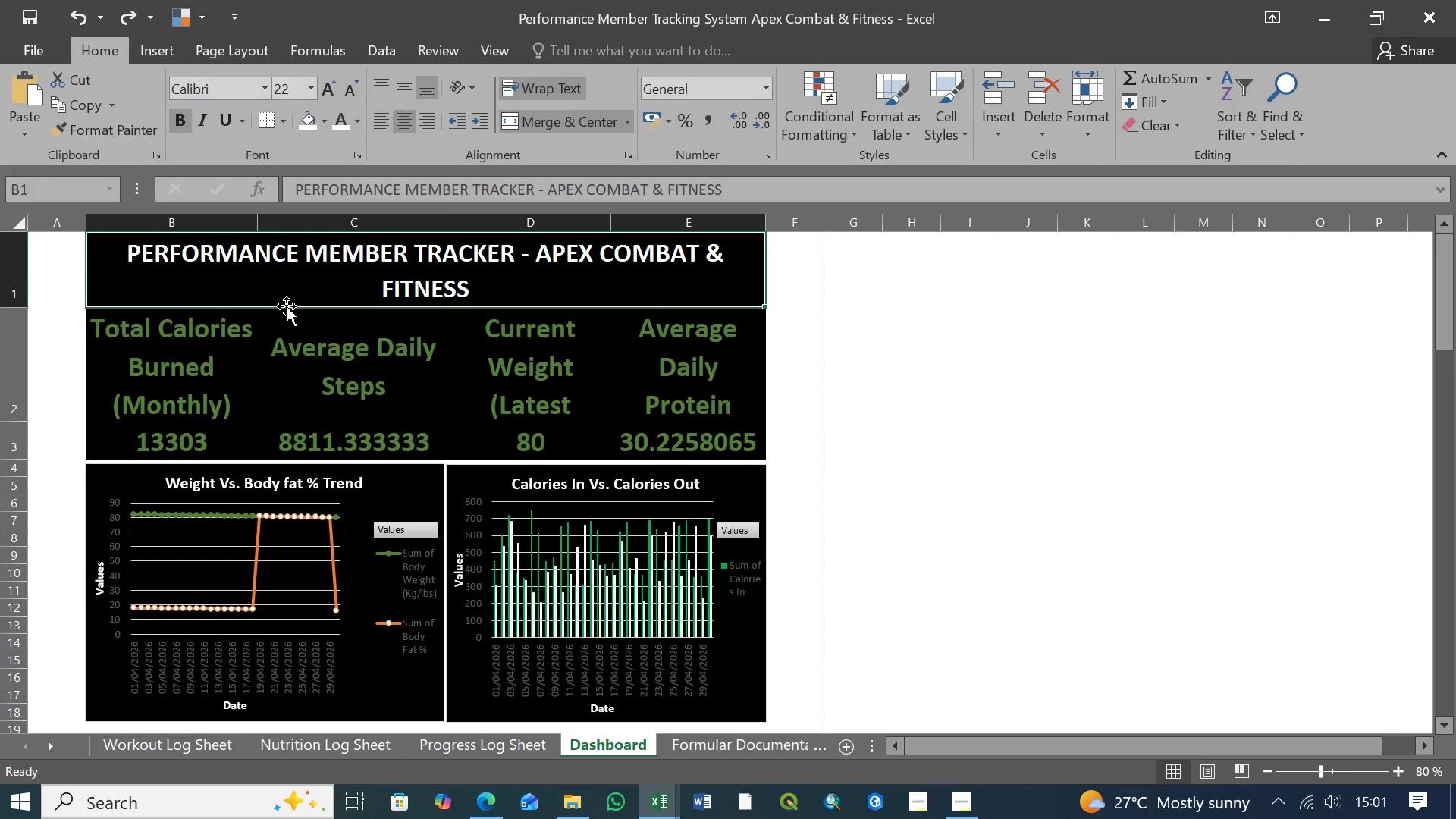 
scroll: coordinate [293, 301], scroll_direction: down, amount: 8.0
 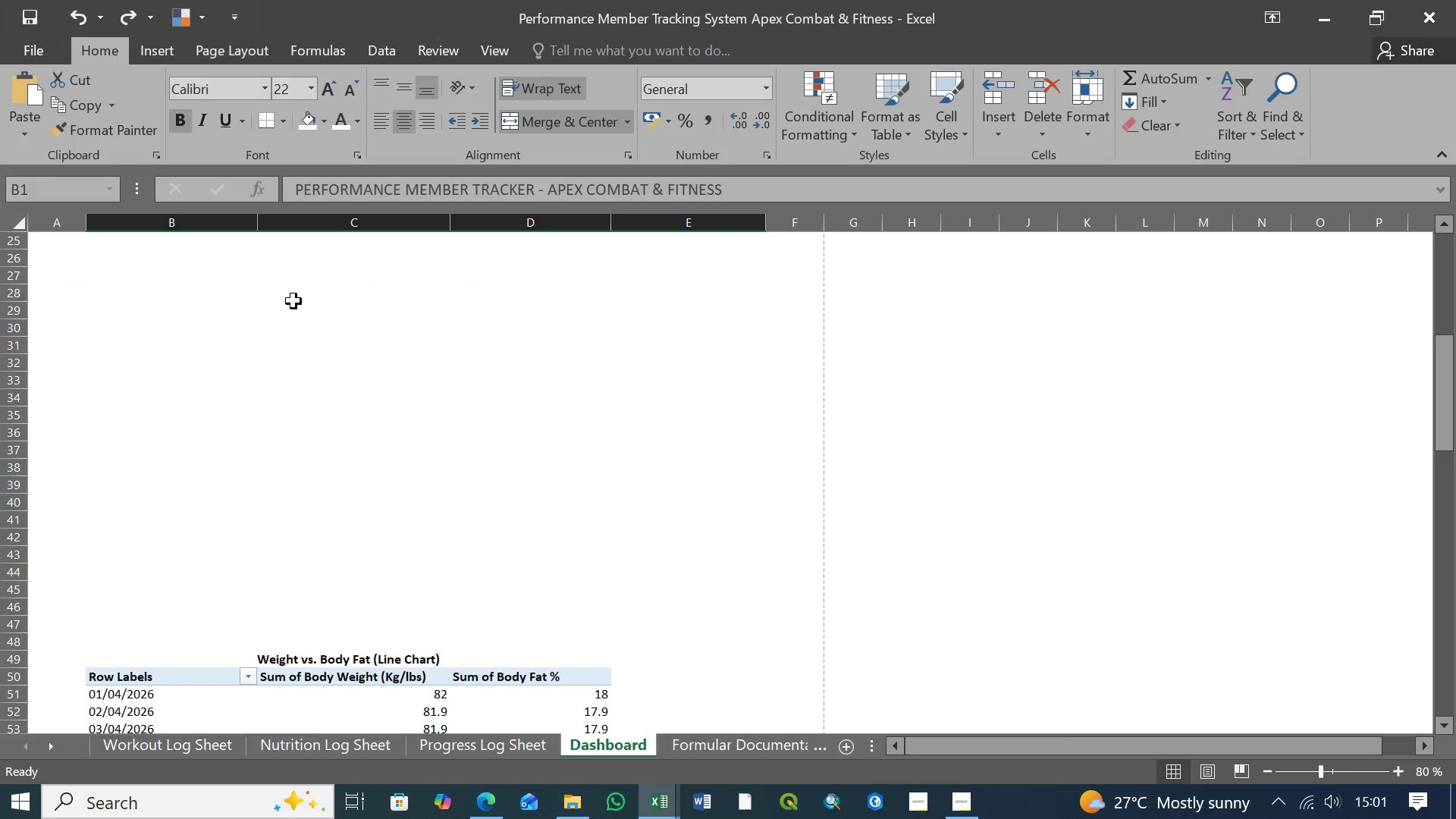 
scroll: coordinate [294, 301], scroll_direction: up, amount: 13.0
 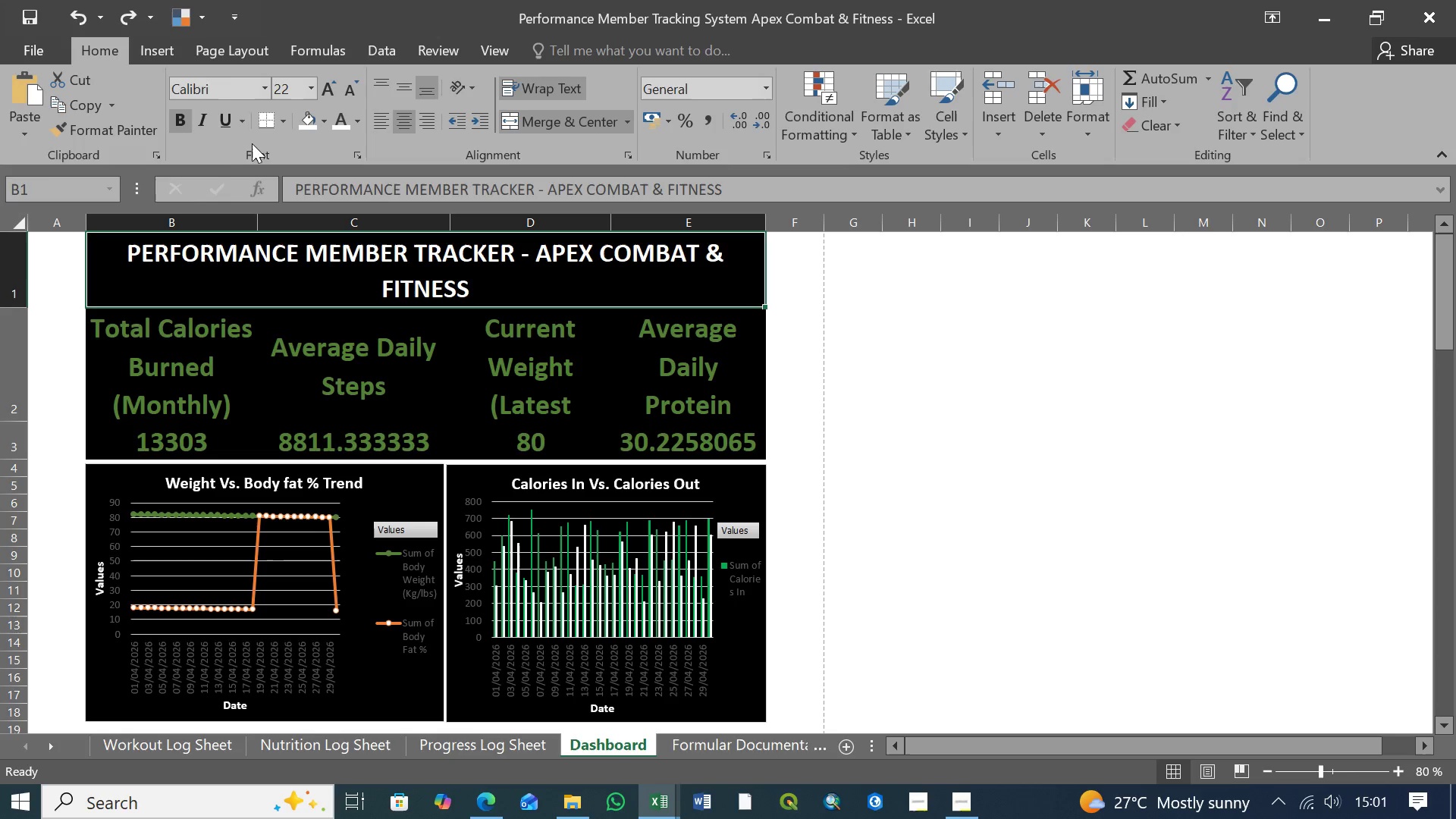 
left_click([216, 49])
 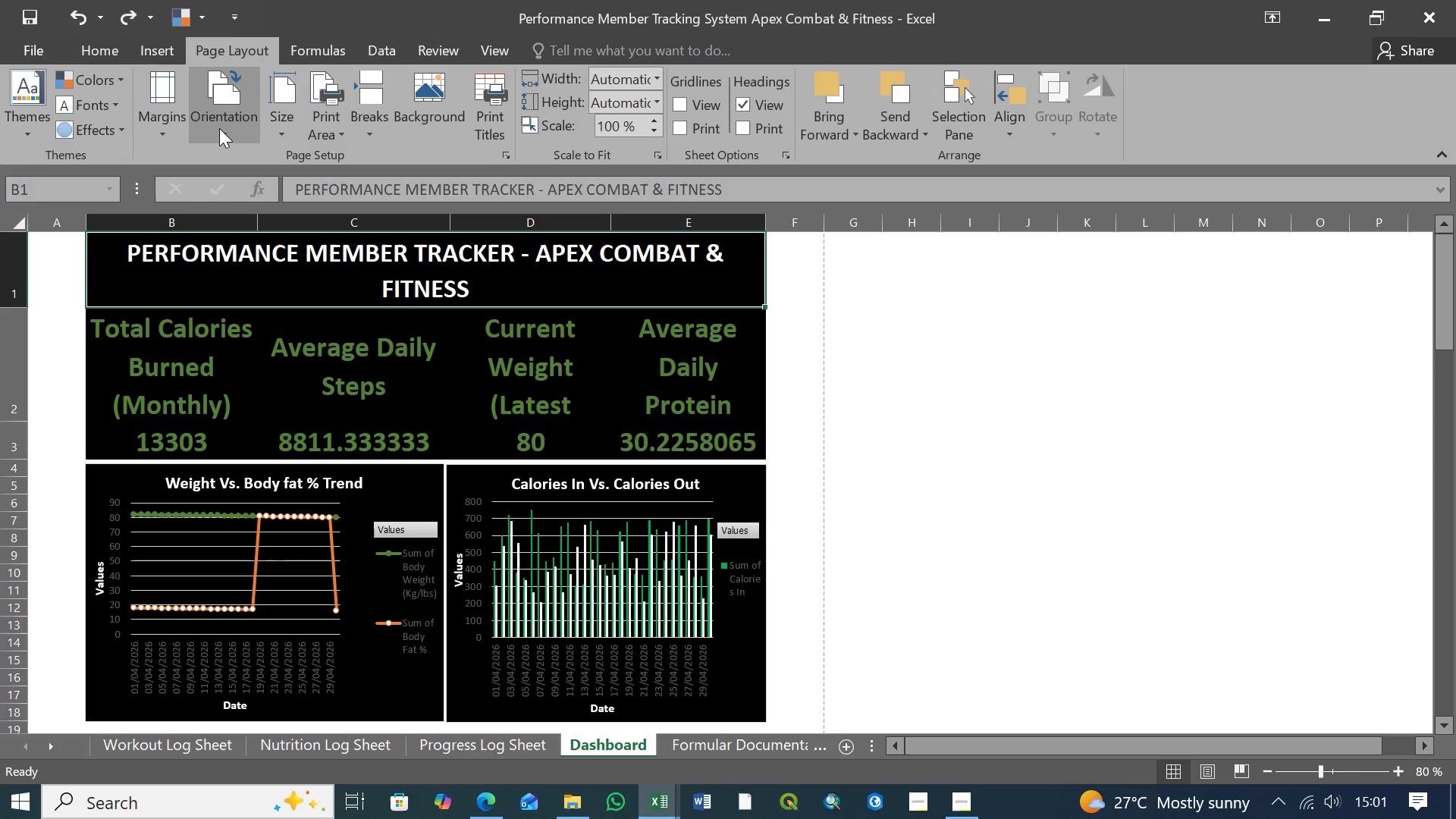 
left_click([222, 134])
 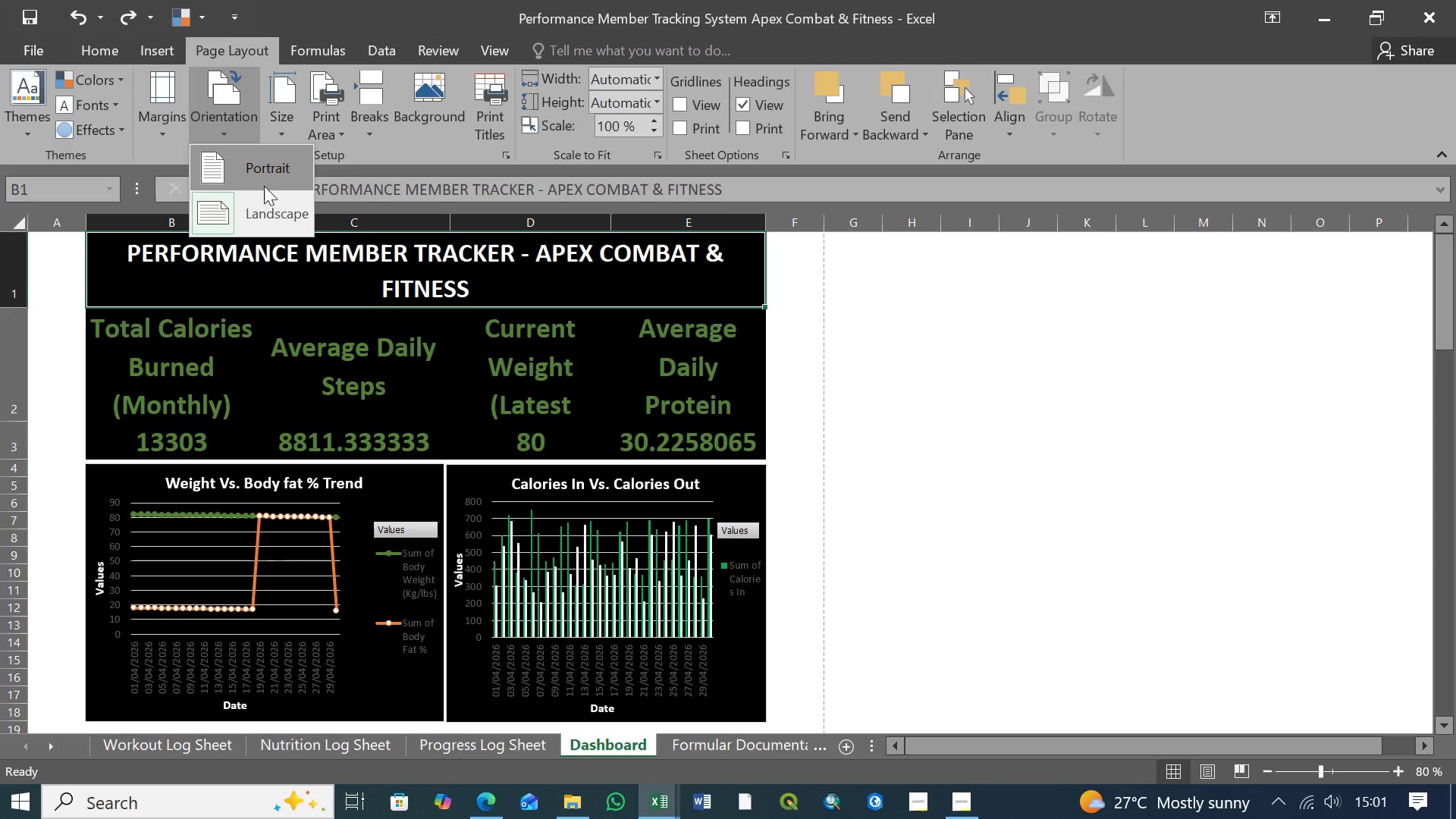 
left_click([265, 174])
 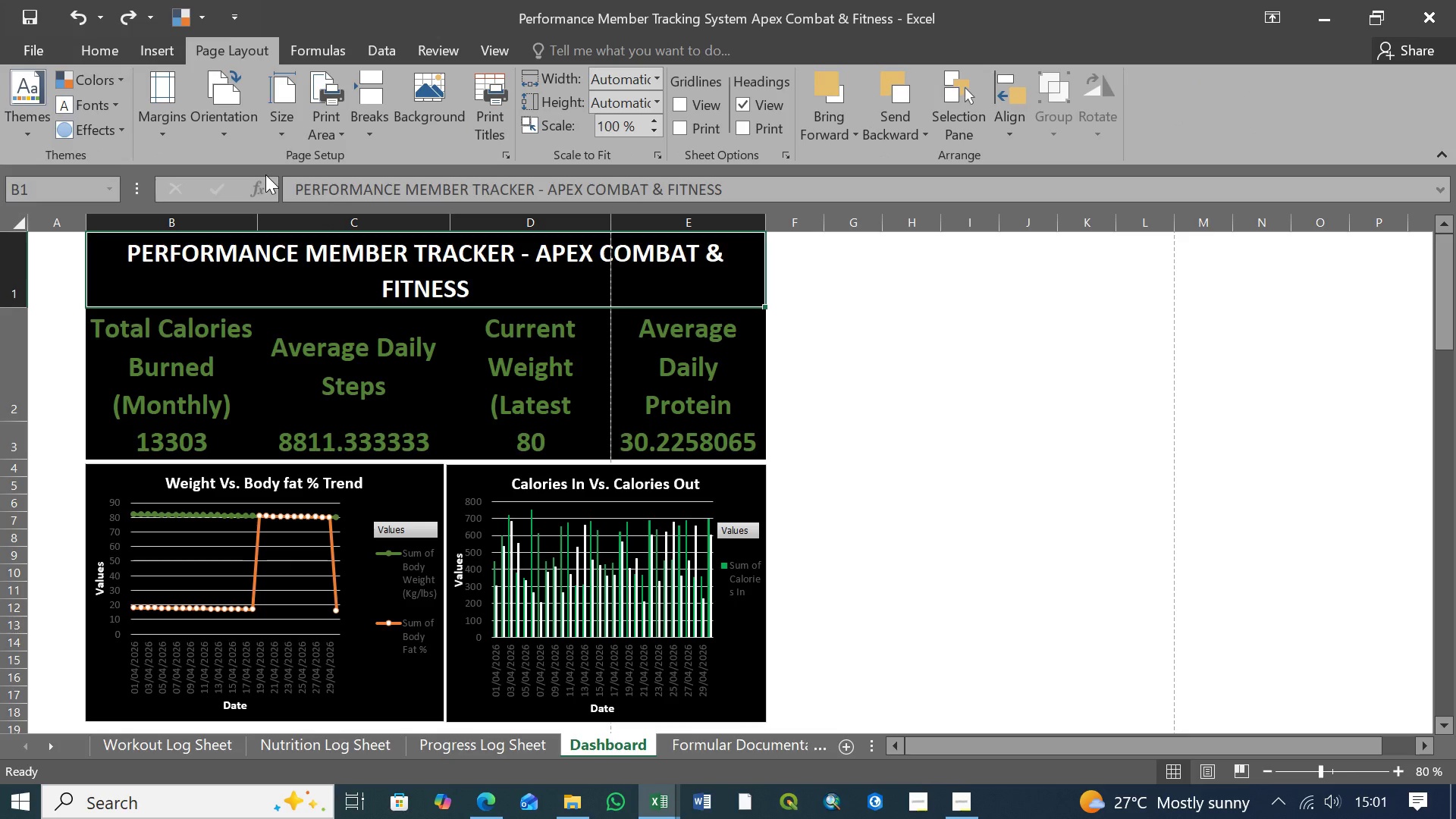 
wait(9.66)
 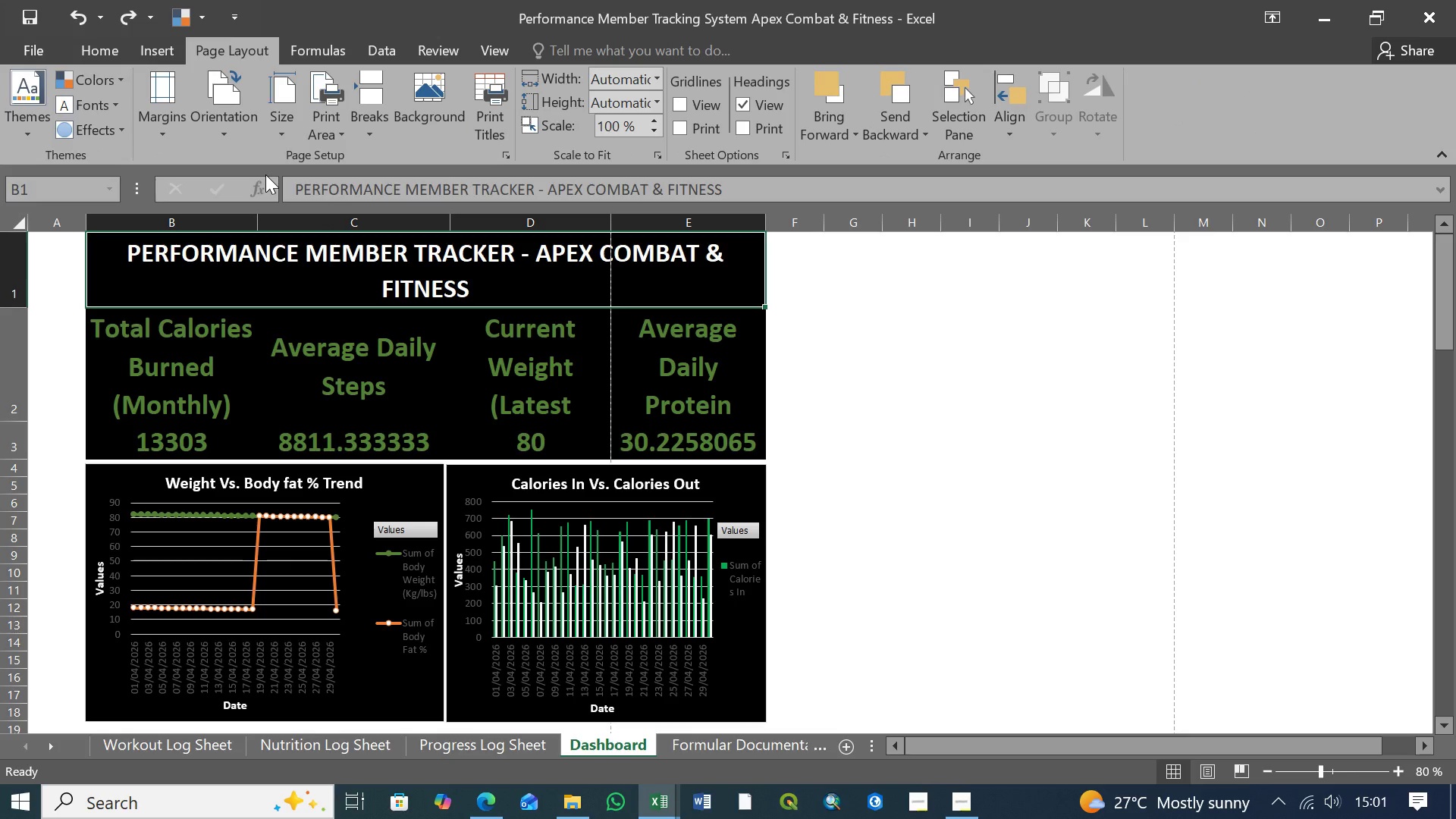 
scroll: coordinate [403, 346], scroll_direction: down, amount: 3.0
 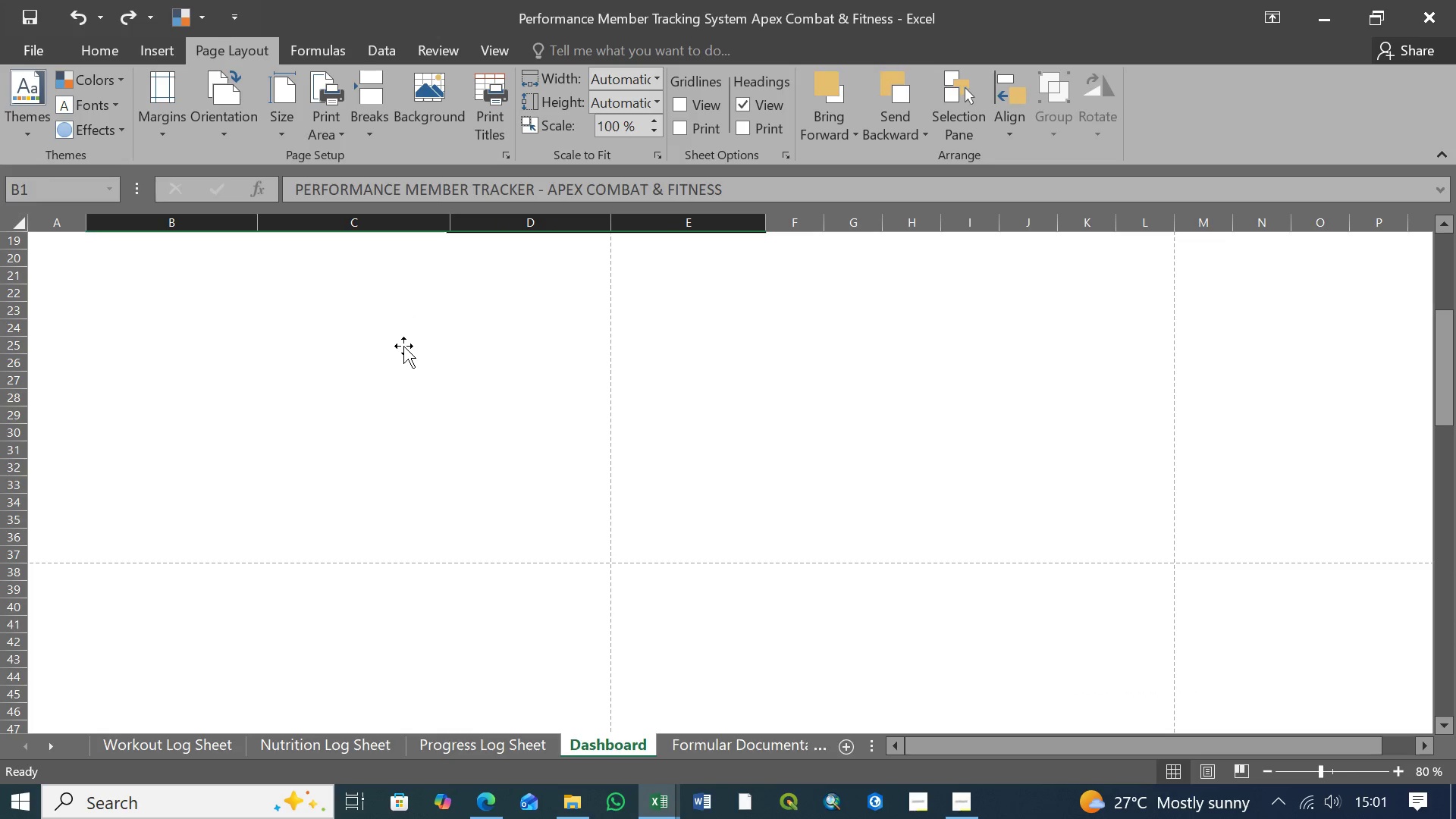 
scroll: coordinate [403, 346], scroll_direction: up, amount: 10.0
 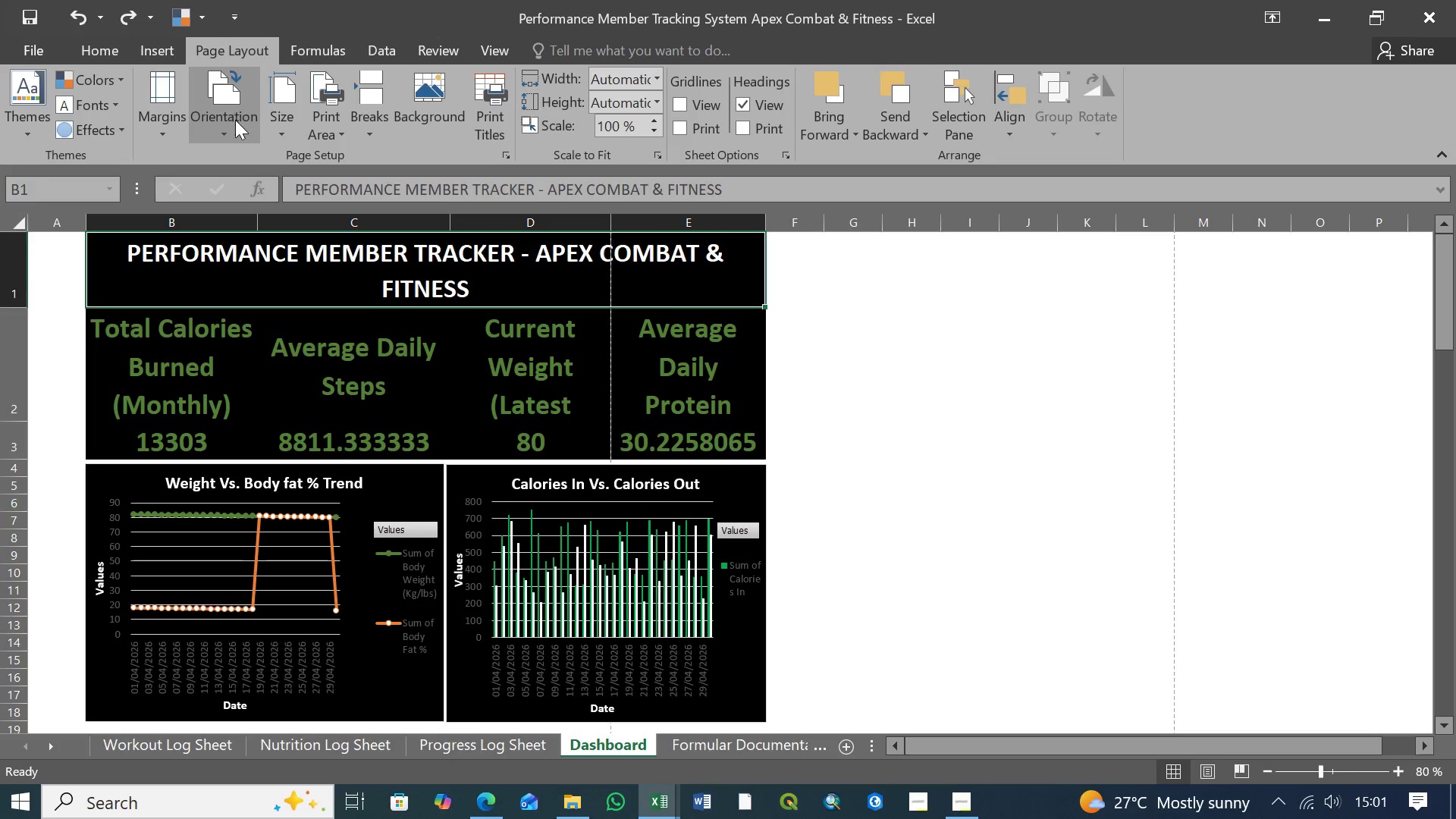 
left_click([231, 130])
 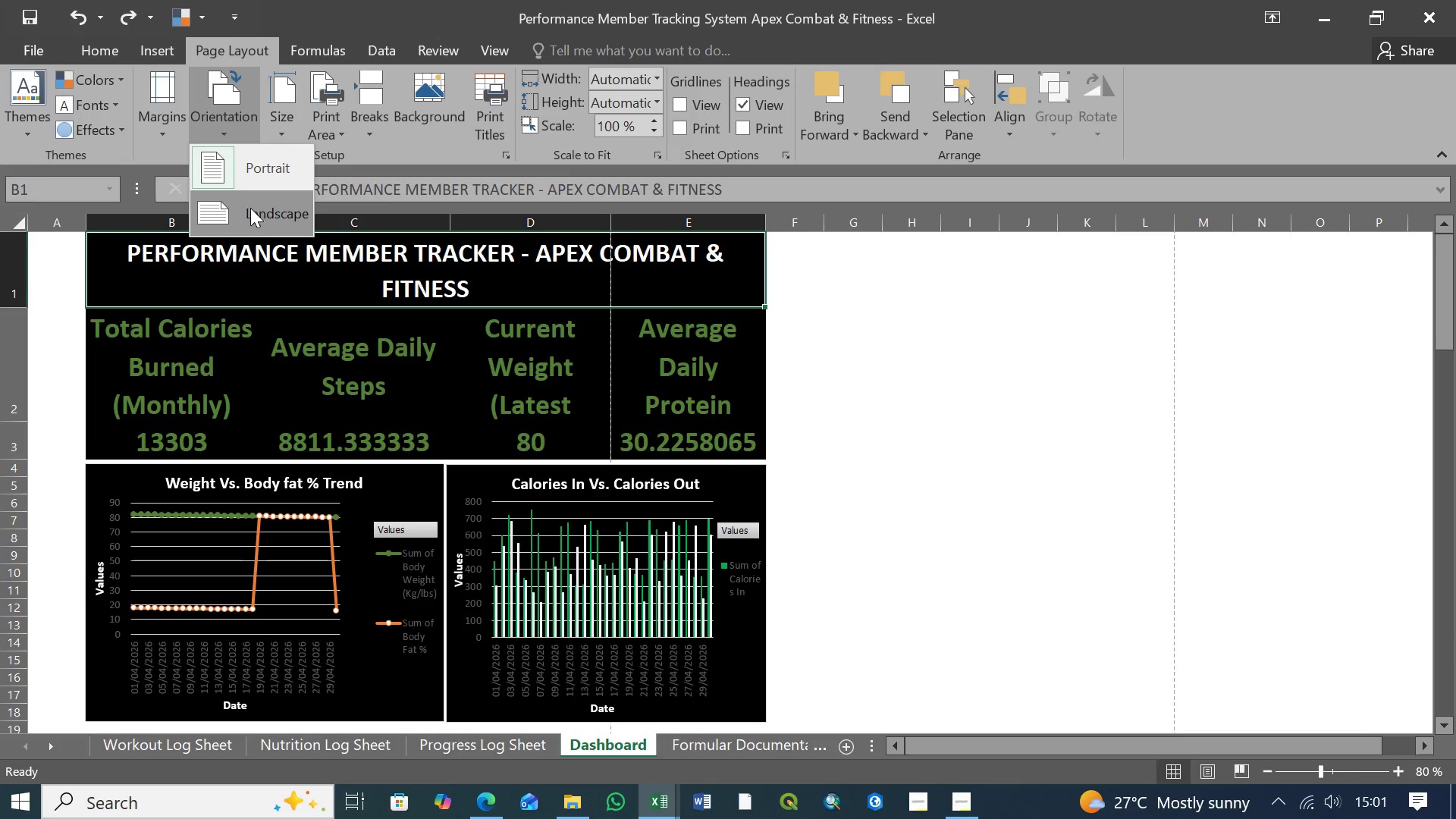 
left_click([254, 217])
 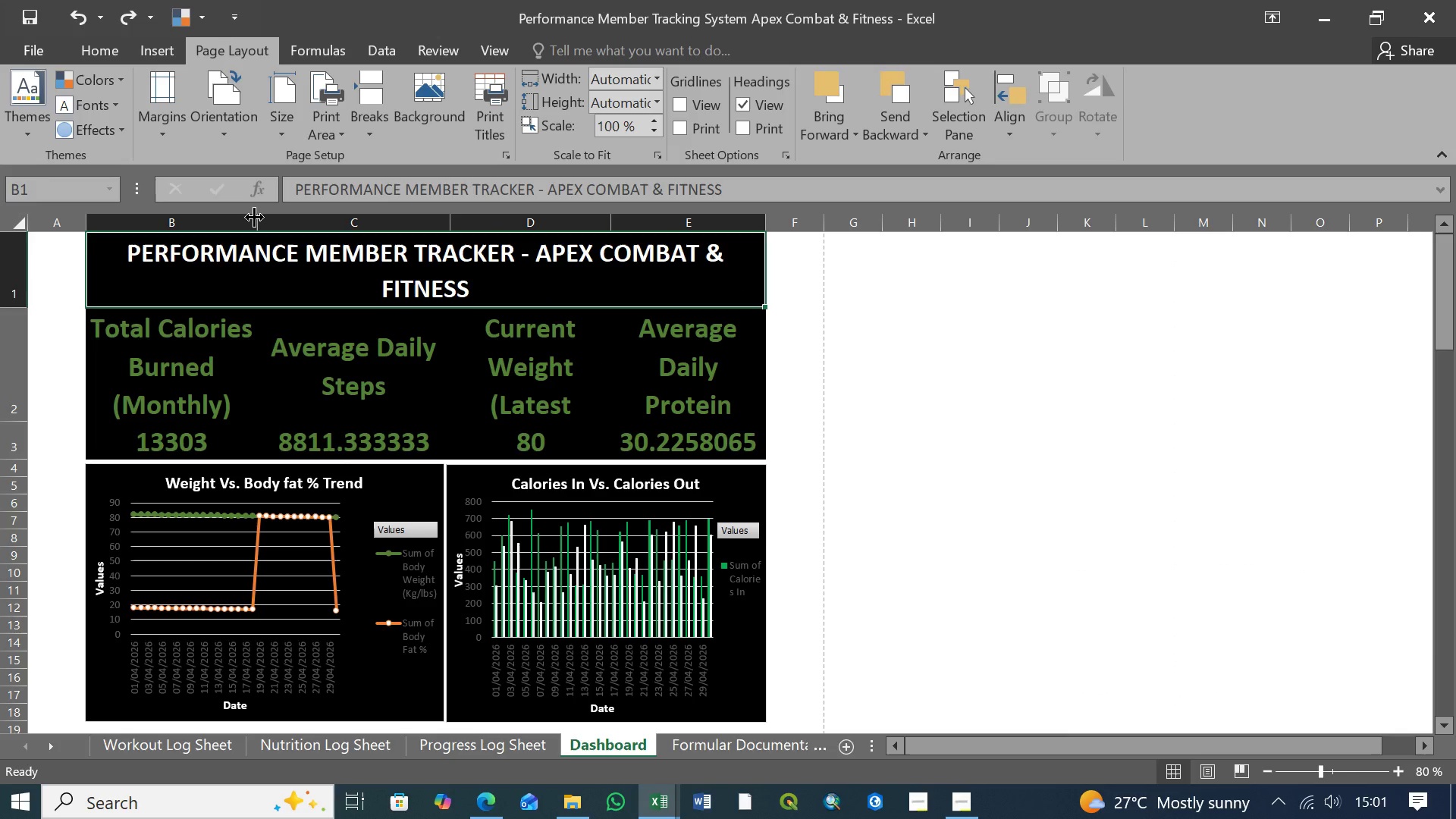 
scroll: coordinate [280, 305], scroll_direction: up, amount: 5.0
 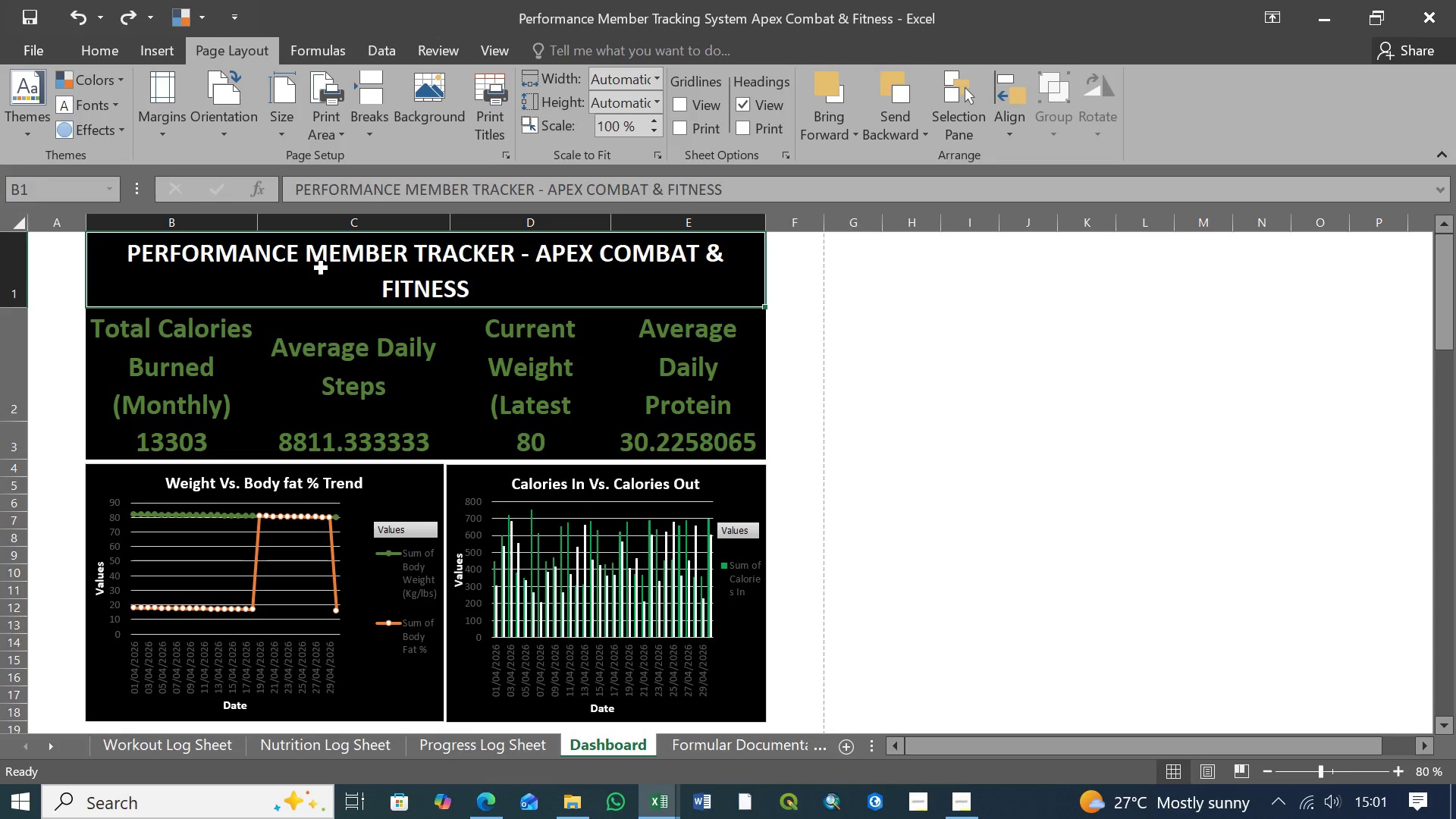 
left_click([322, 268])
 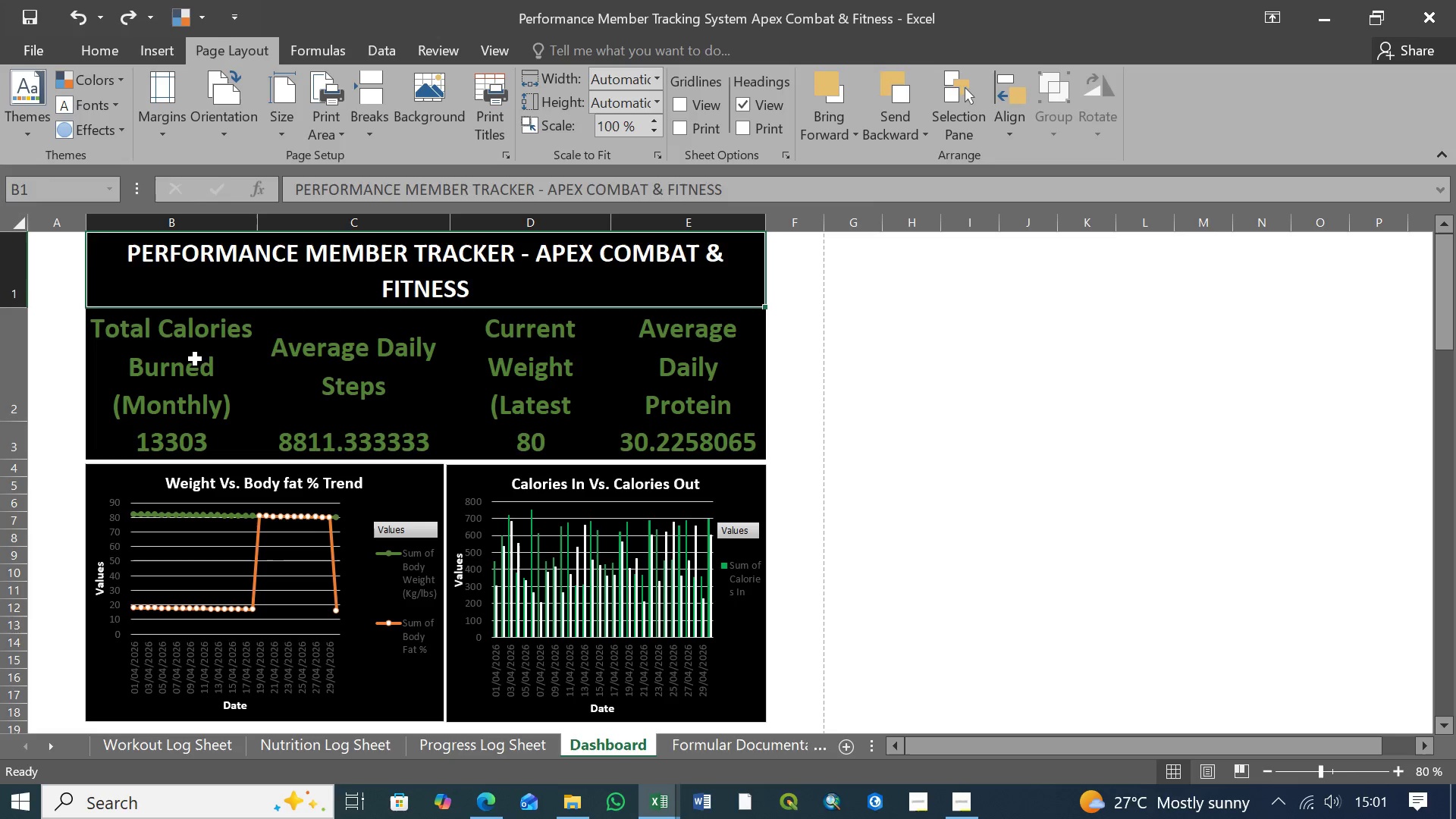 
left_click([193, 360])
 